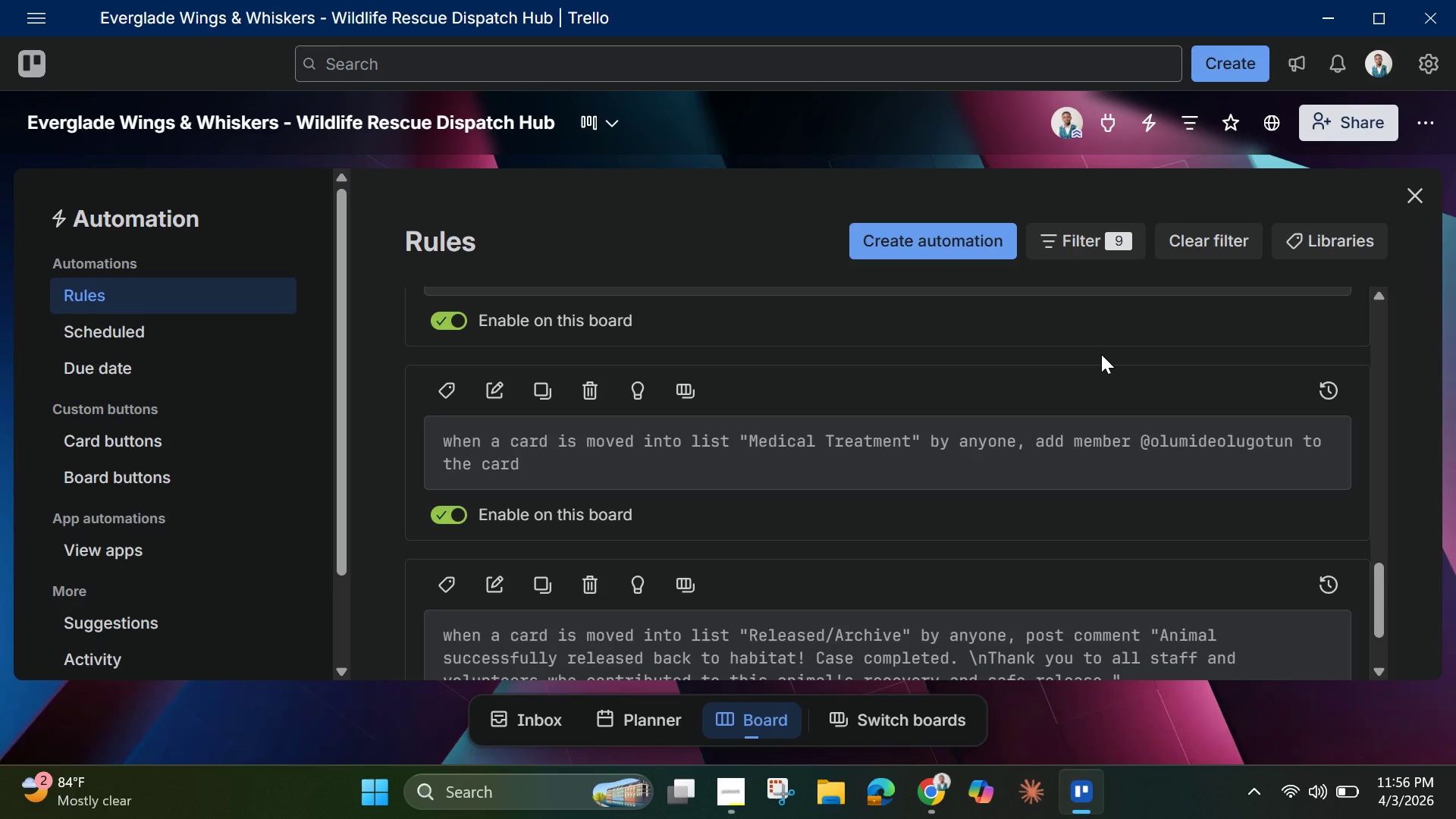 
wait(14.94)
 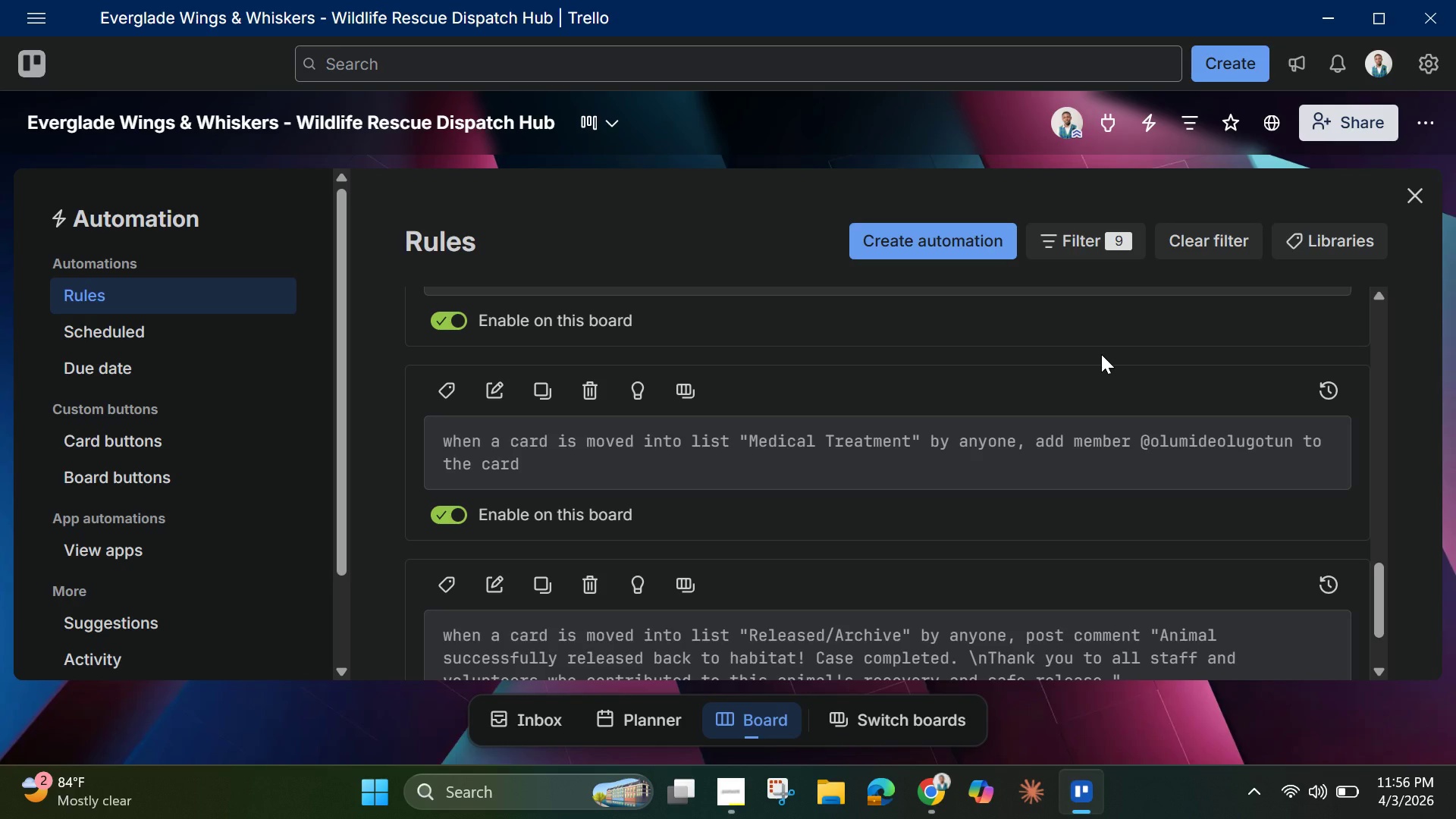 
left_click([1414, 187])
 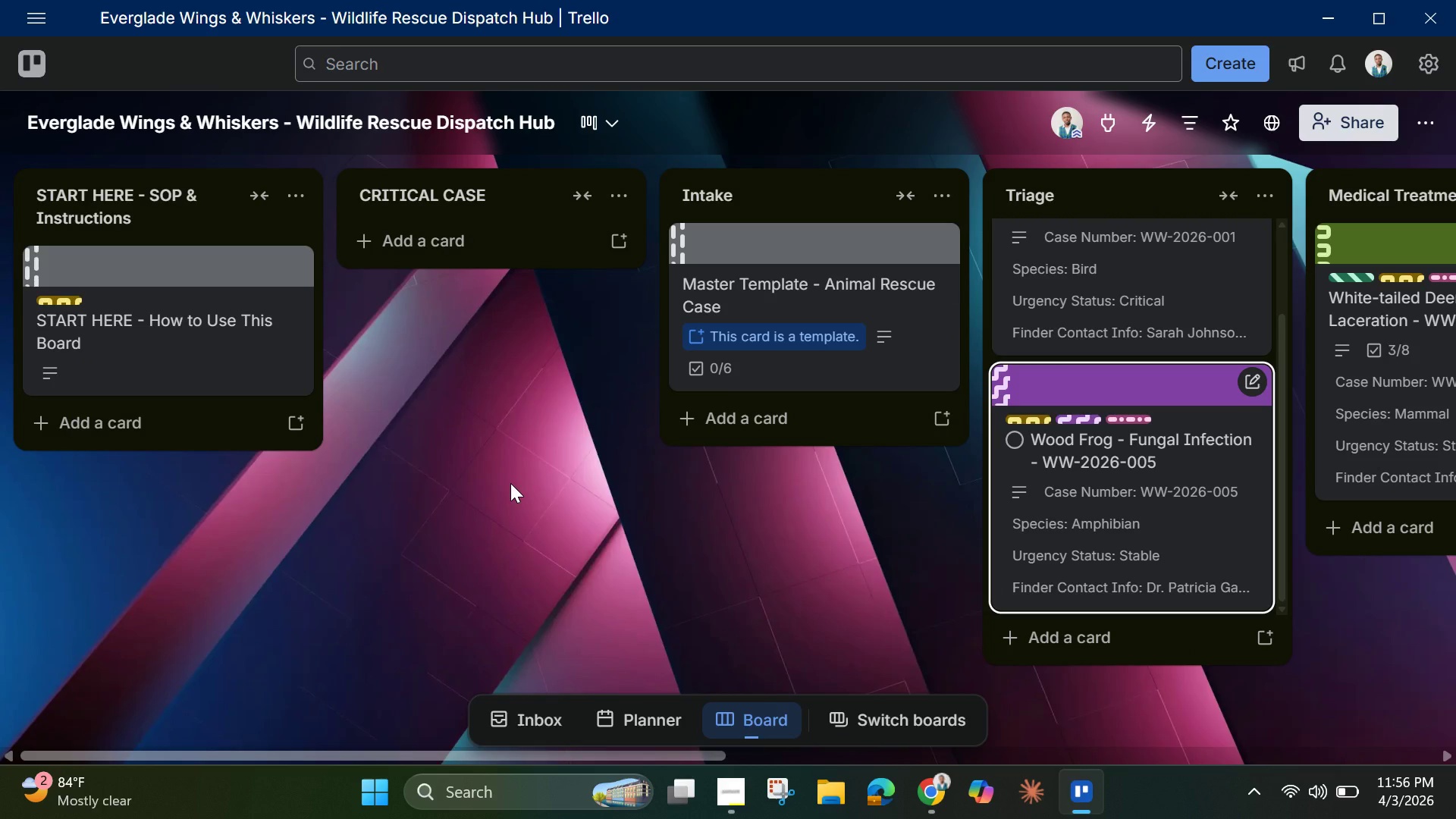 
wait(5.12)
 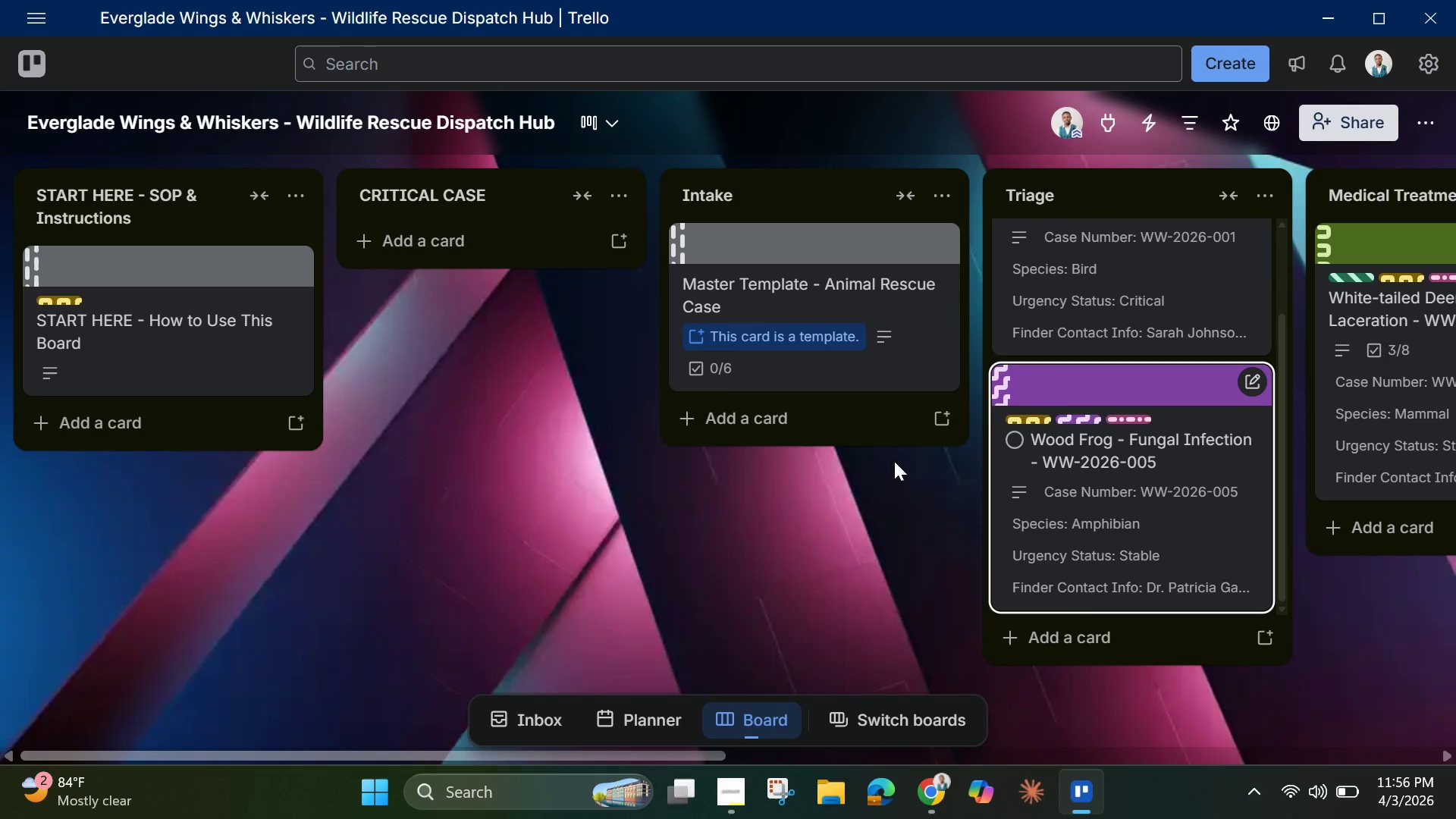 
scroll: coordinate [1146, 494], scroll_direction: up, amount: 2.0
 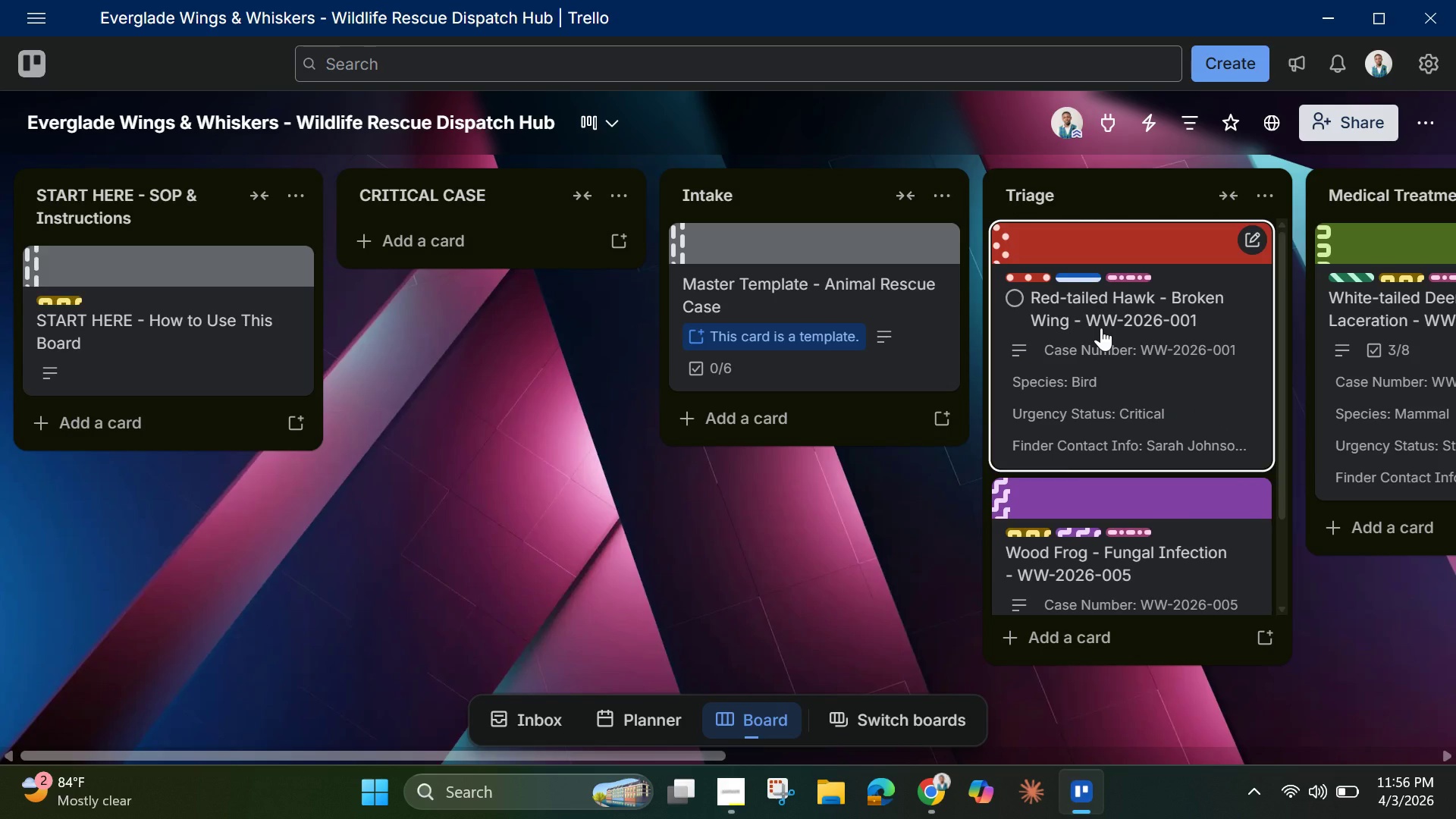 
wait(11.4)
 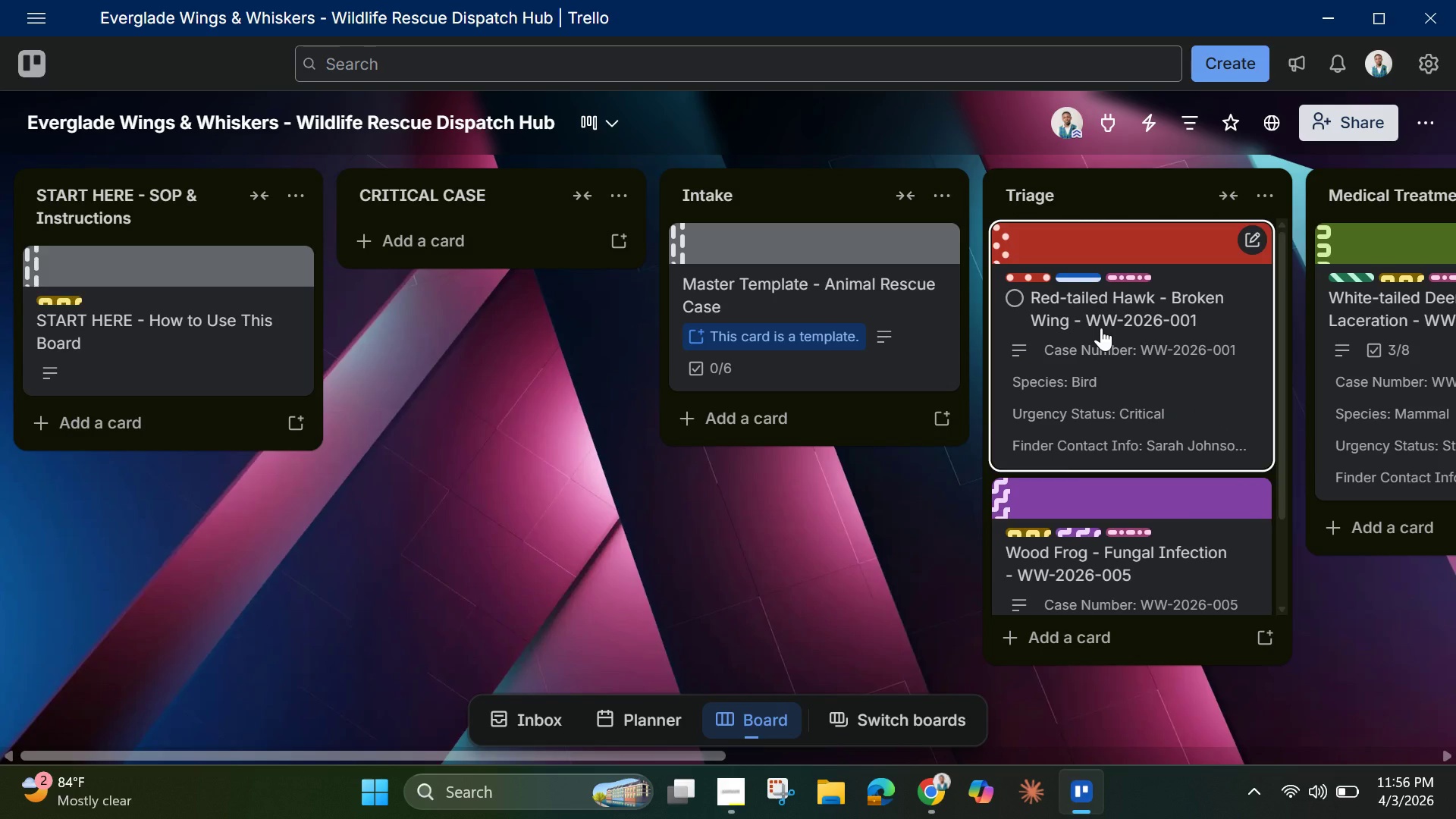 
left_click([1087, 347])
 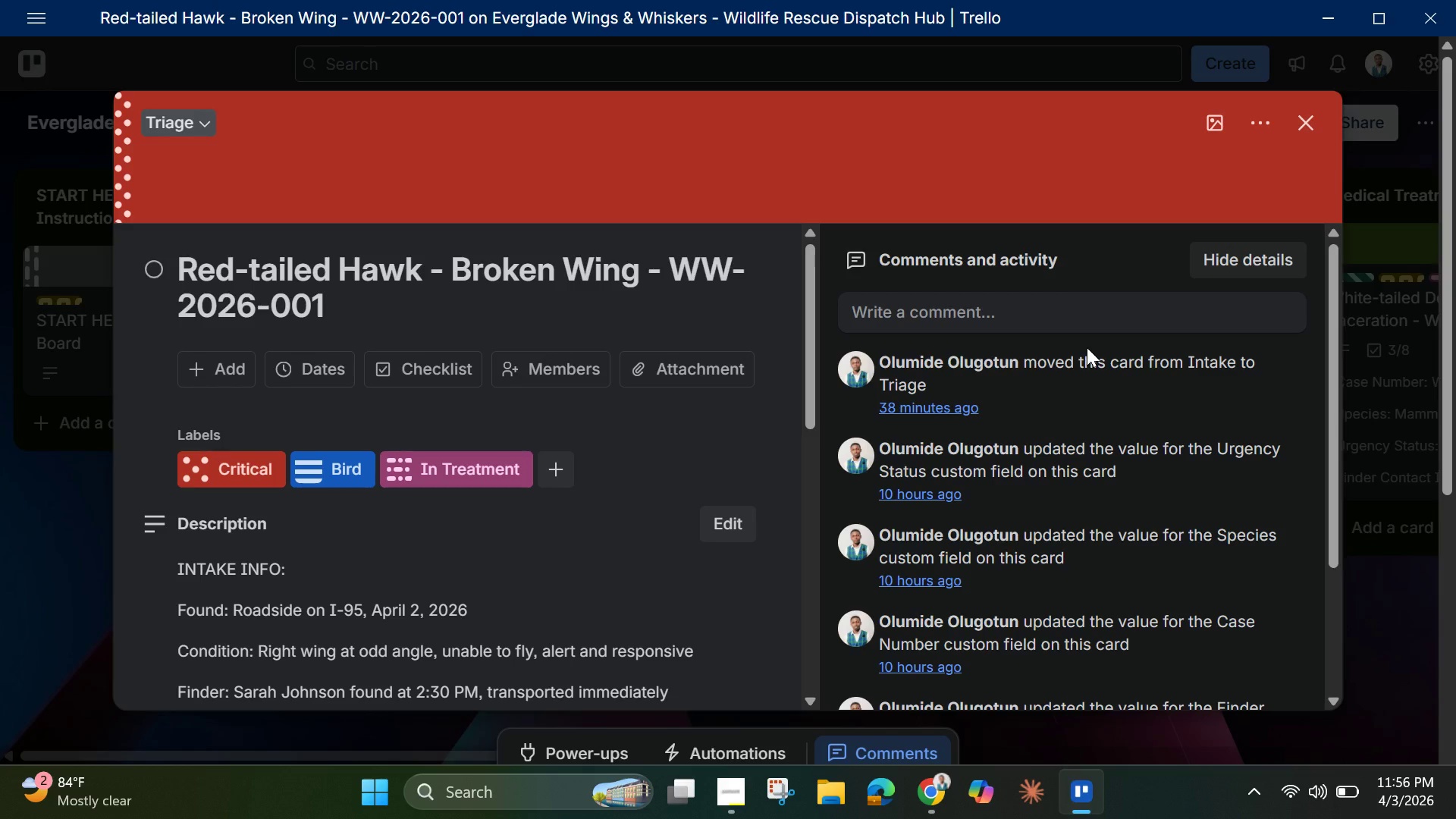 
wait(10.61)
 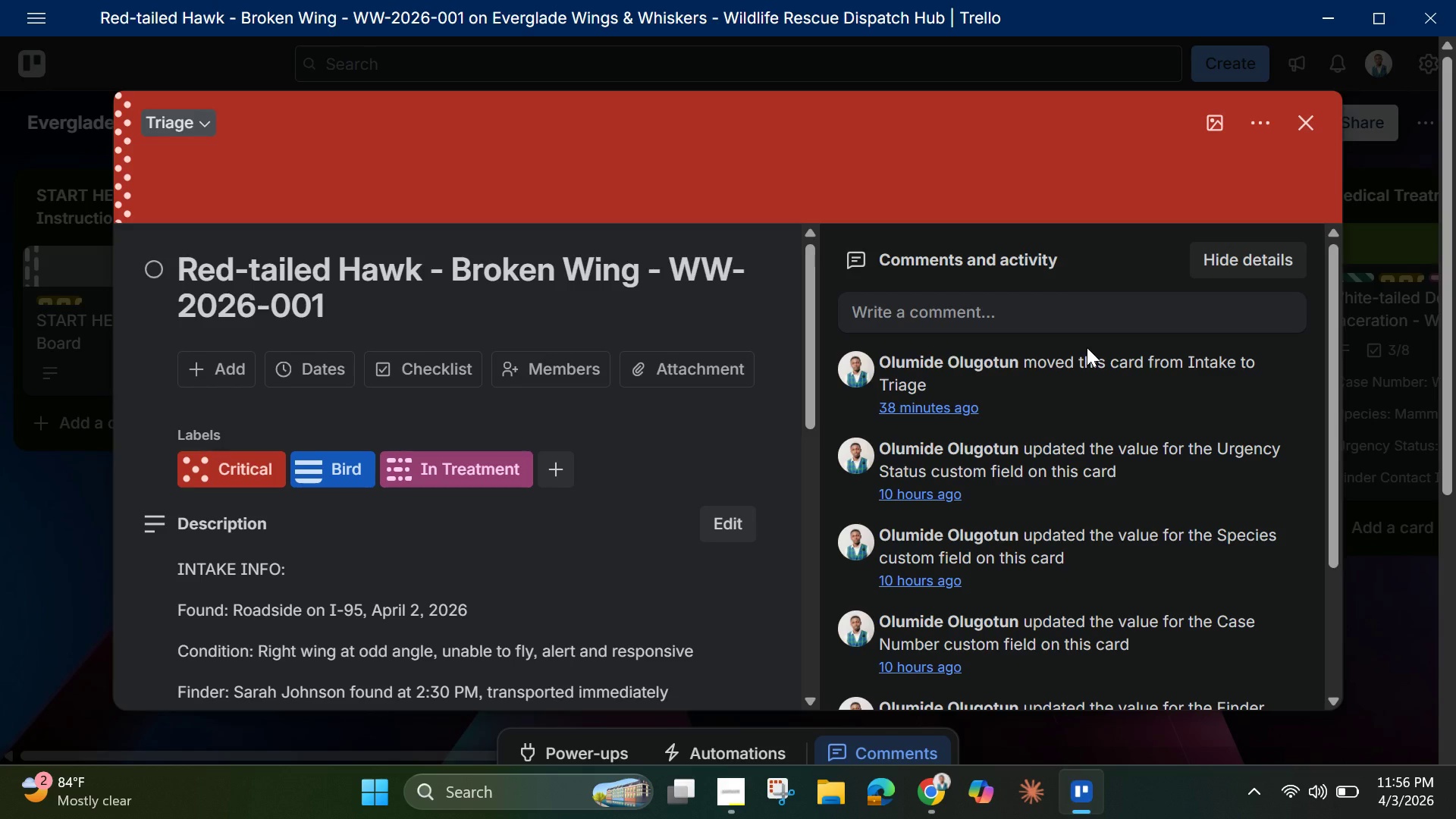 
left_click([549, 457])
 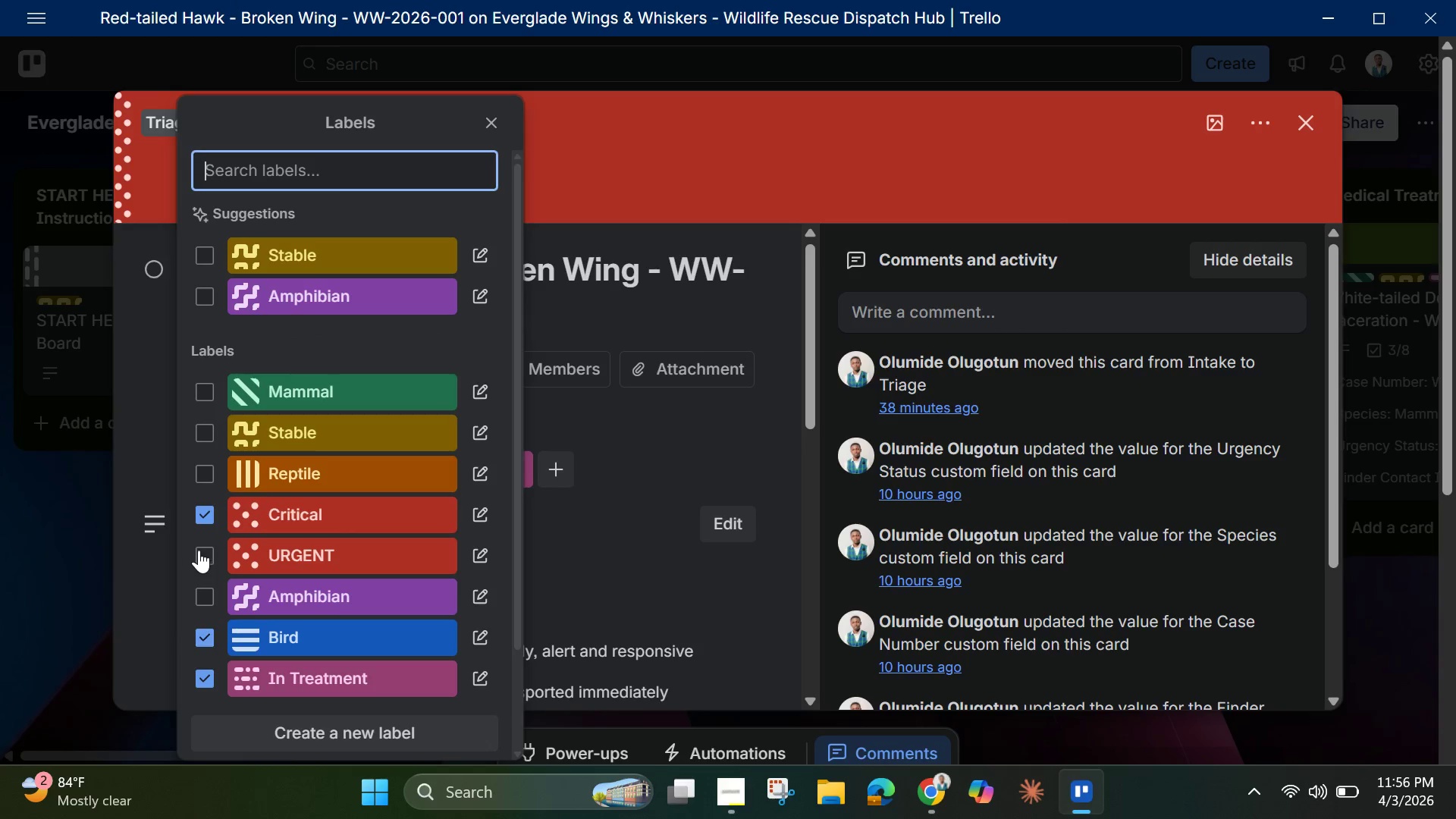 
left_click([200, 517])
 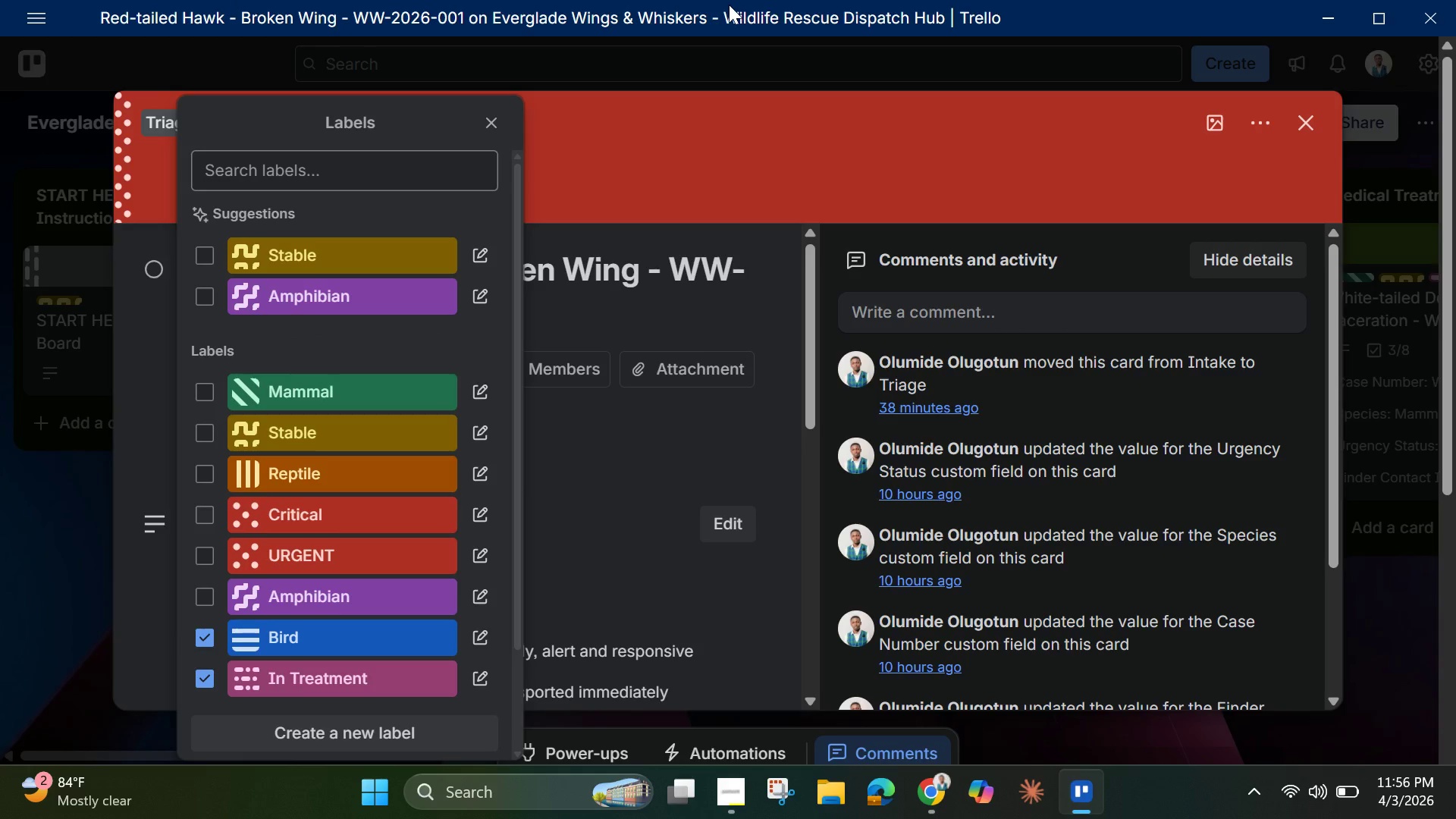 
left_click([702, 161])
 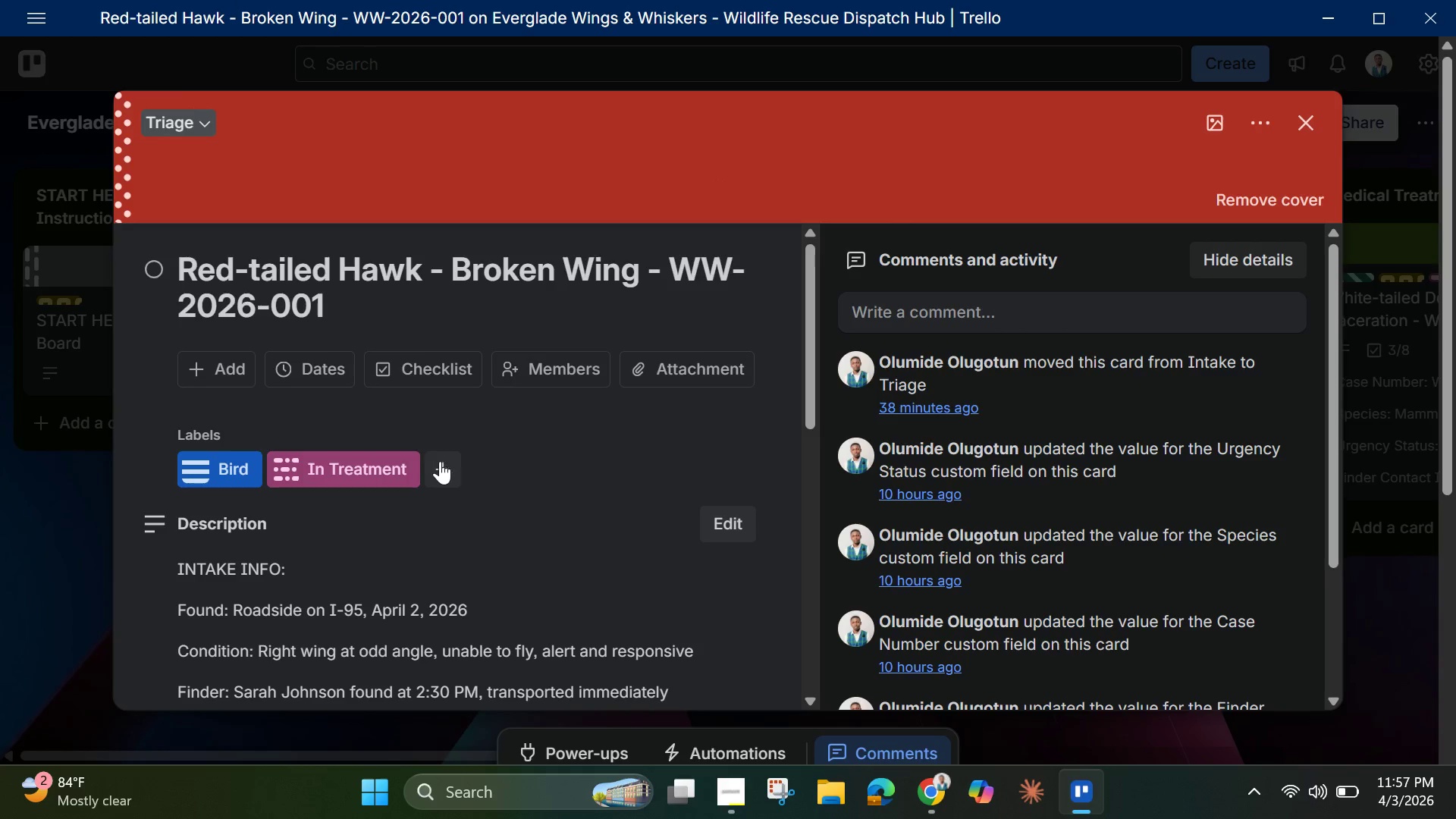 
left_click([447, 467])
 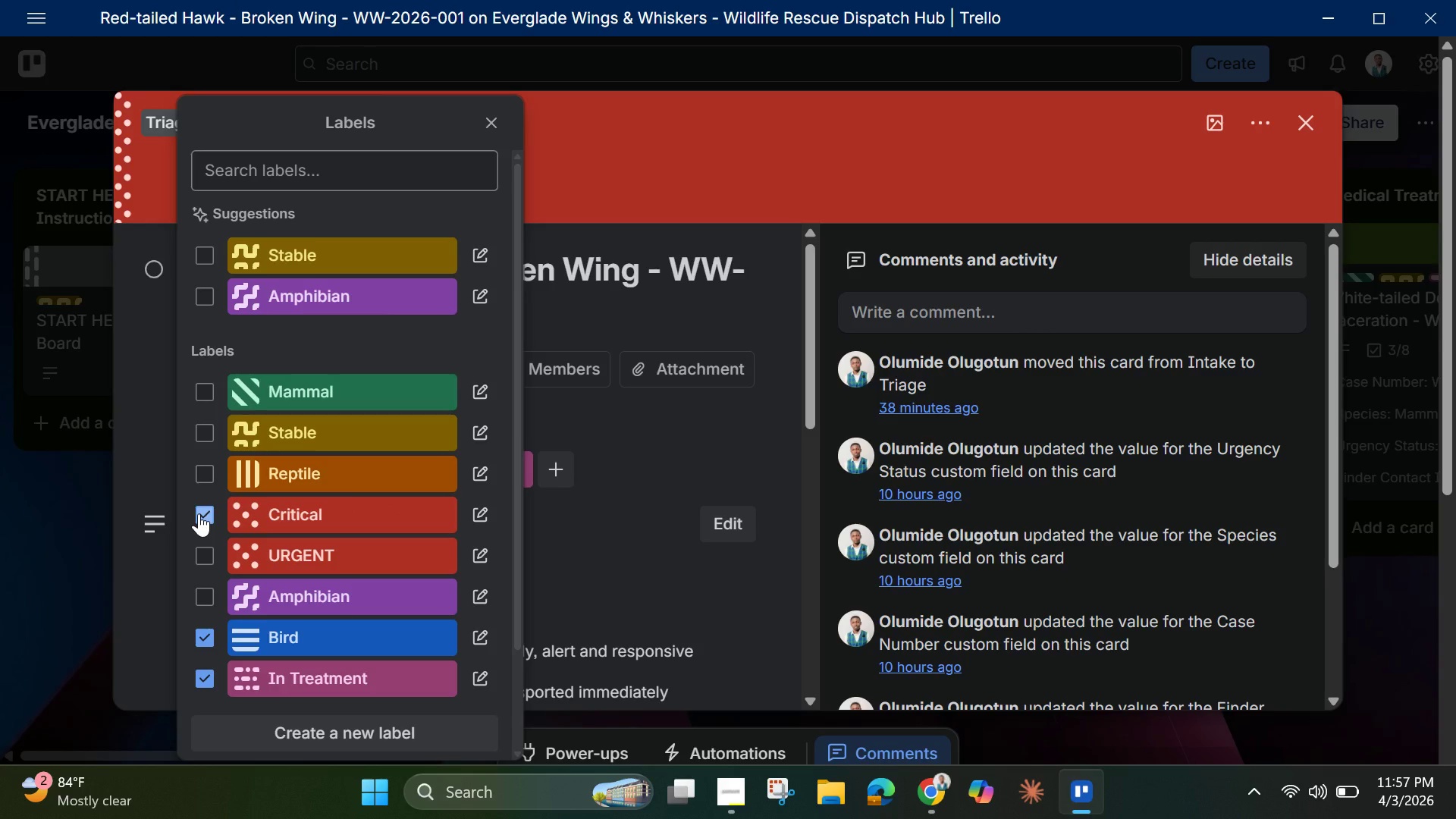 
wait(8.14)
 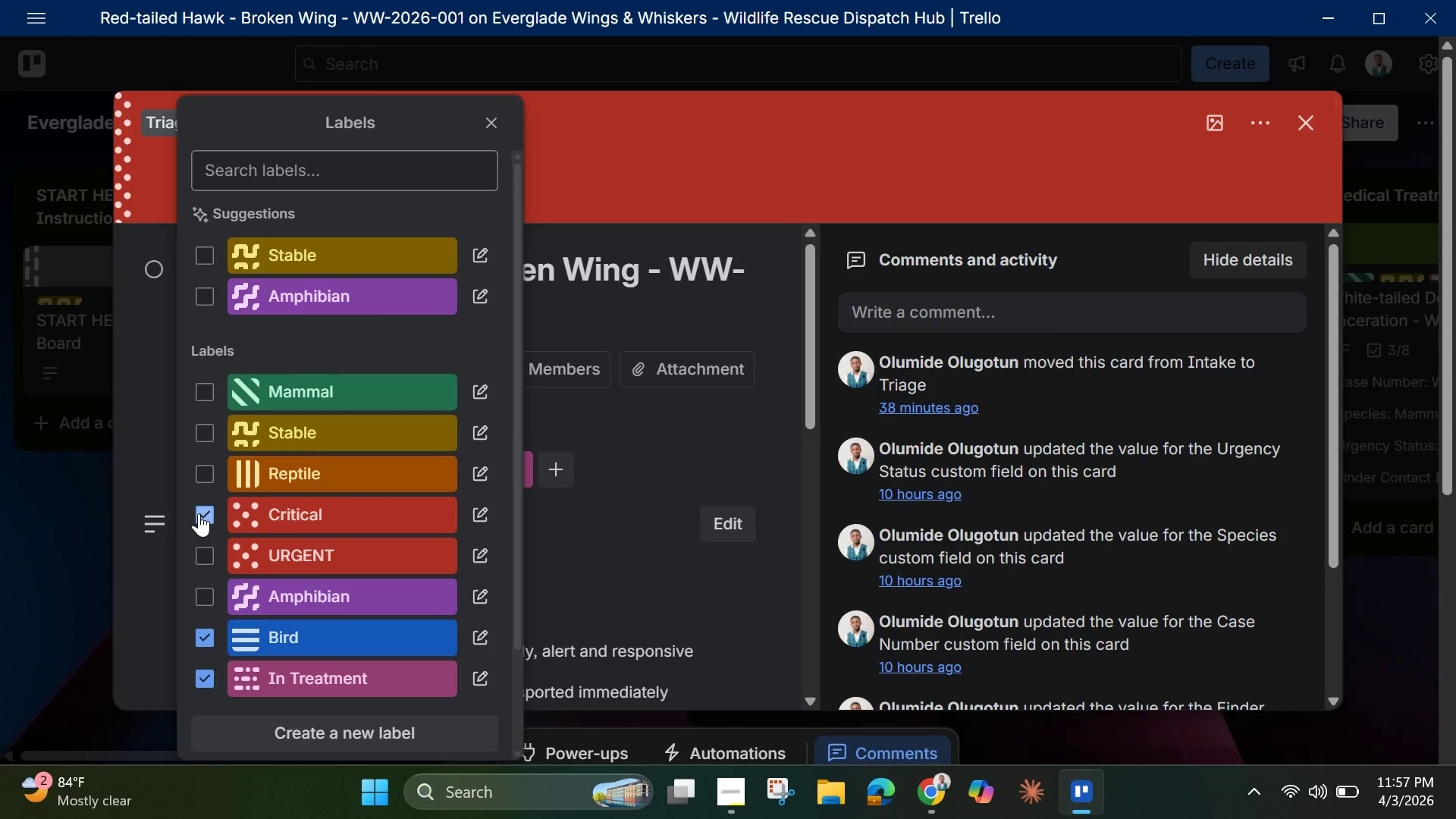 
left_click([491, 119])
 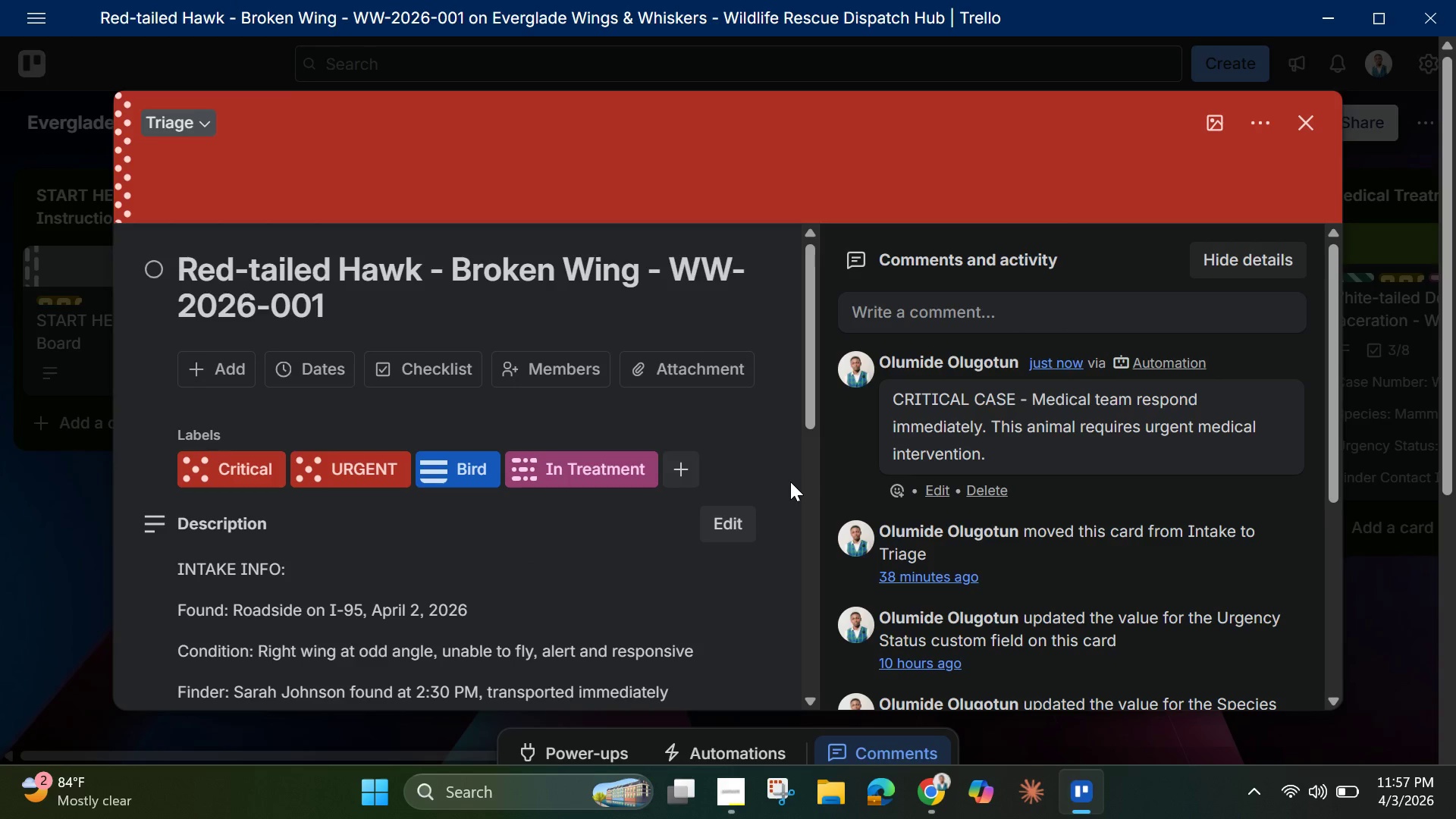 
wait(30.86)
 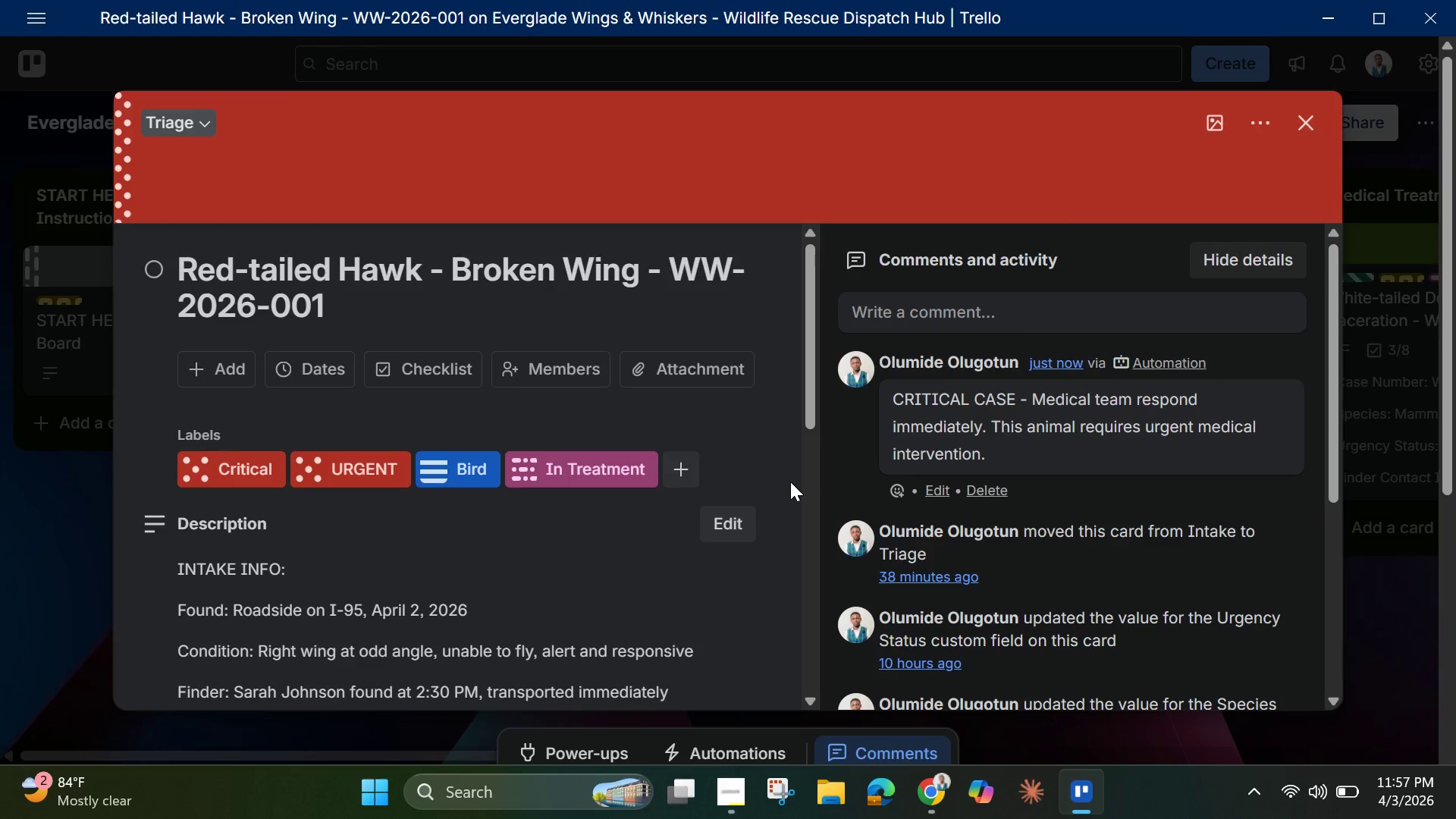 
left_click([1309, 122])
 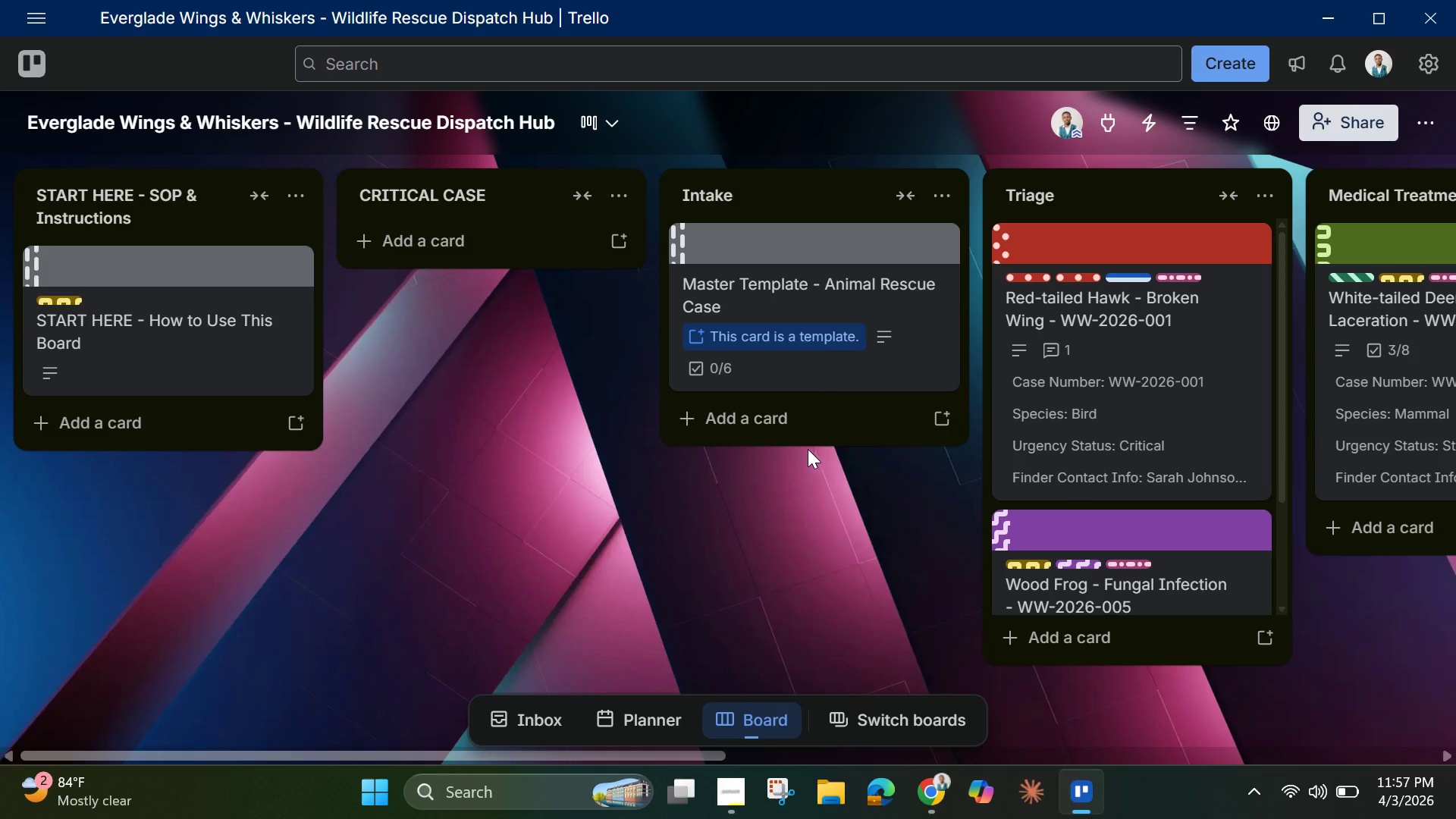 
wait(17.27)
 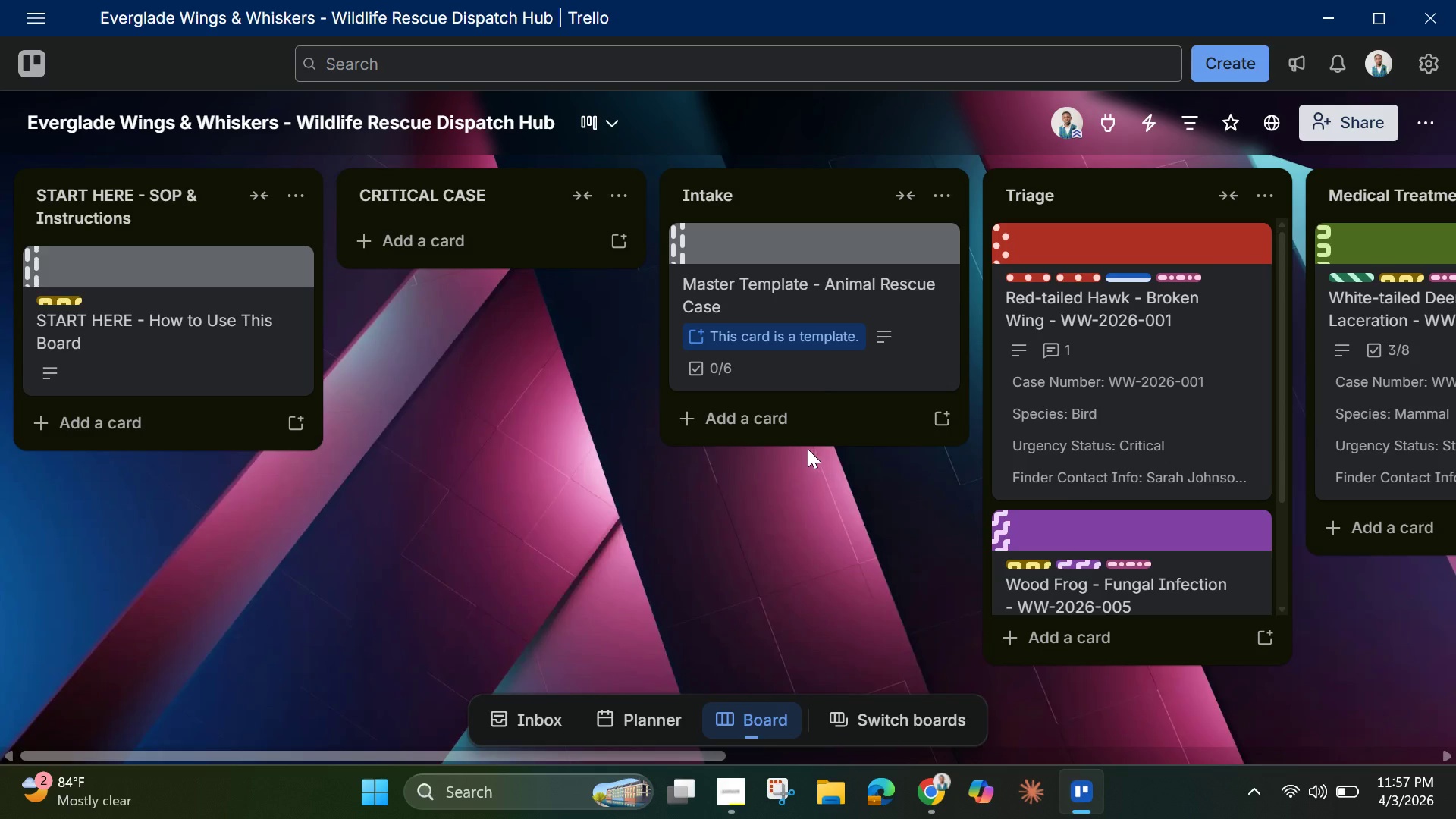 
left_click([1010, 407])
 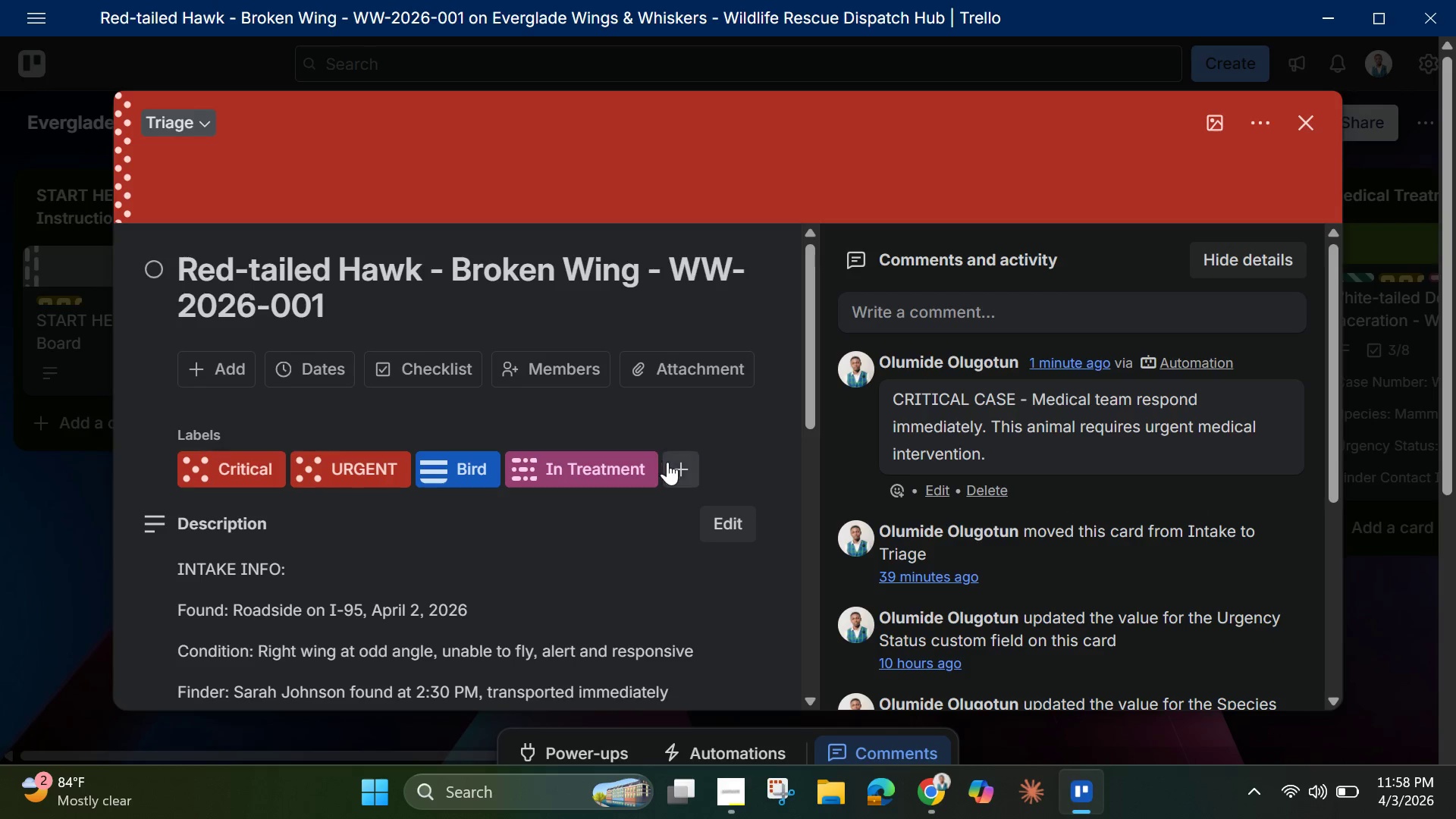 
left_click([679, 473])
 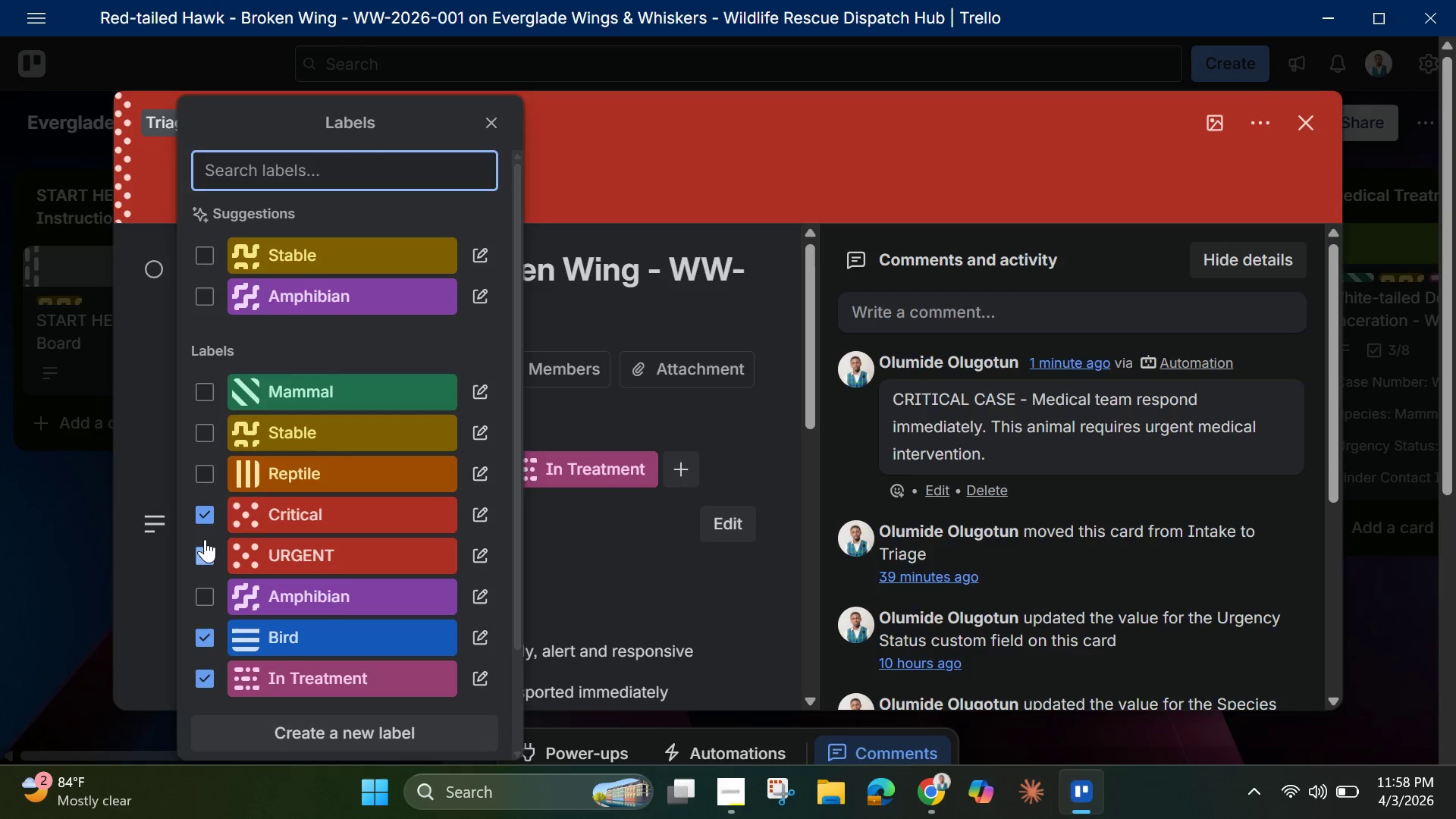 
left_click([200, 512])
 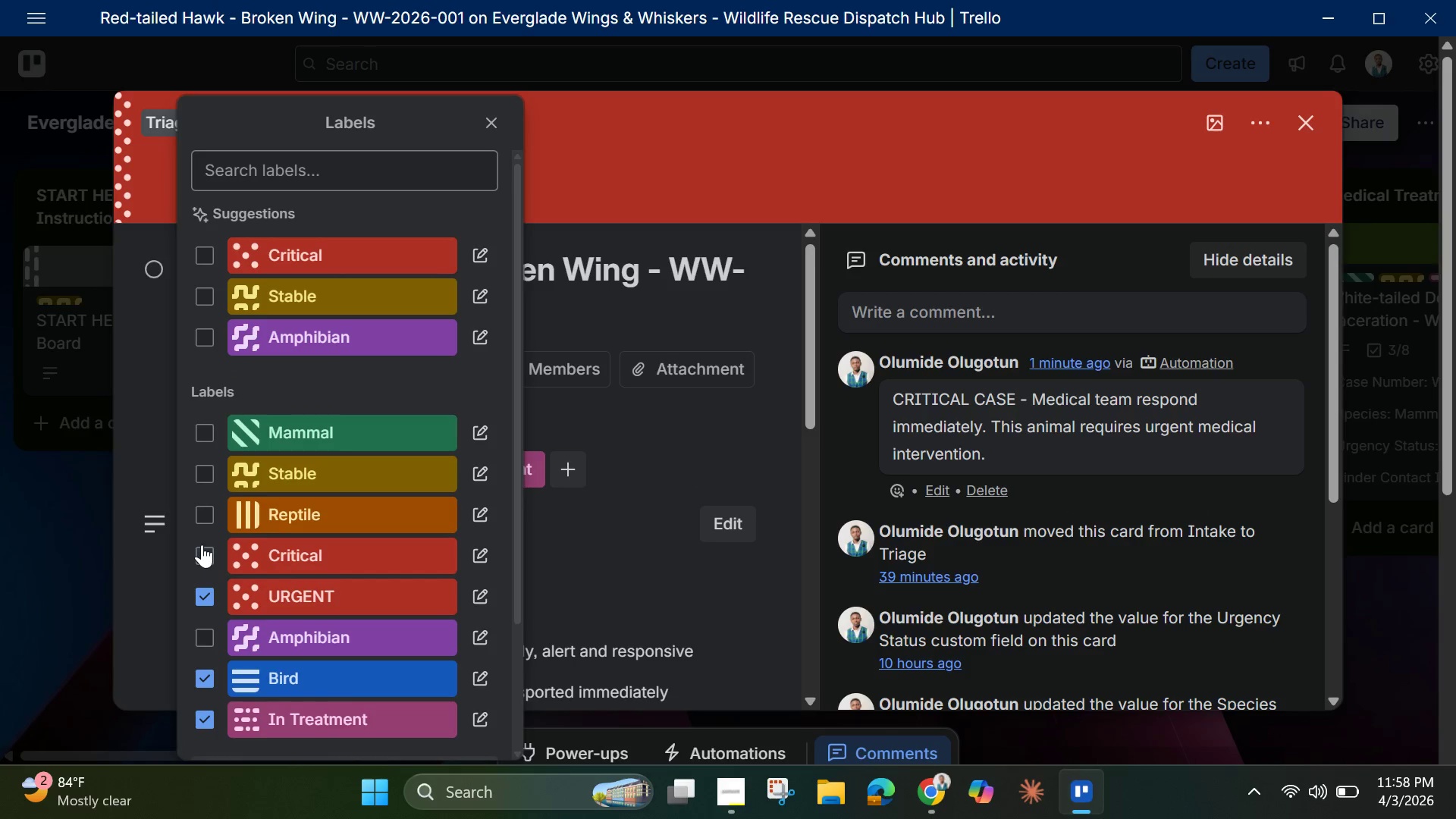 
left_click([202, 544])
 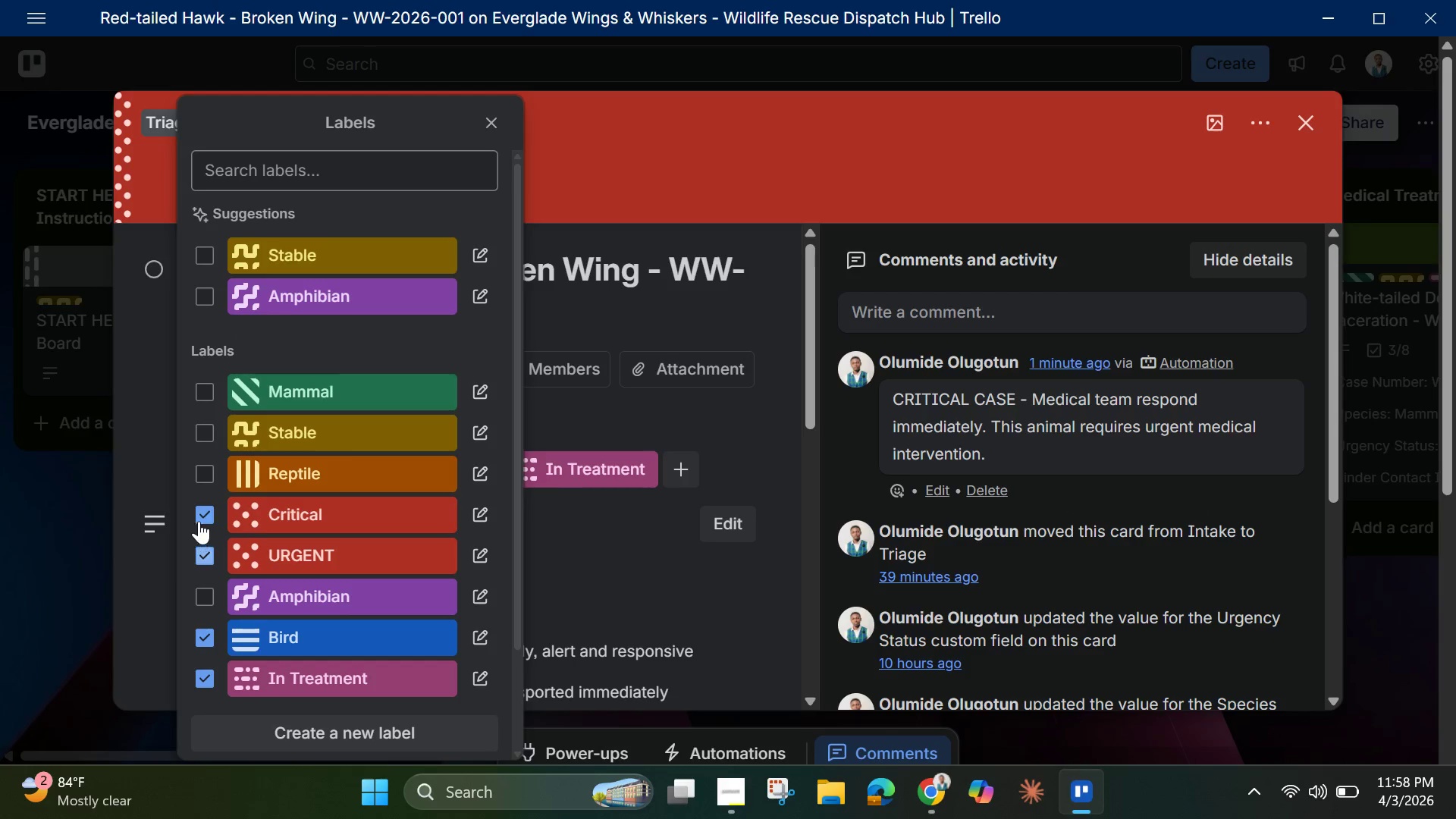 
left_click([199, 519])
 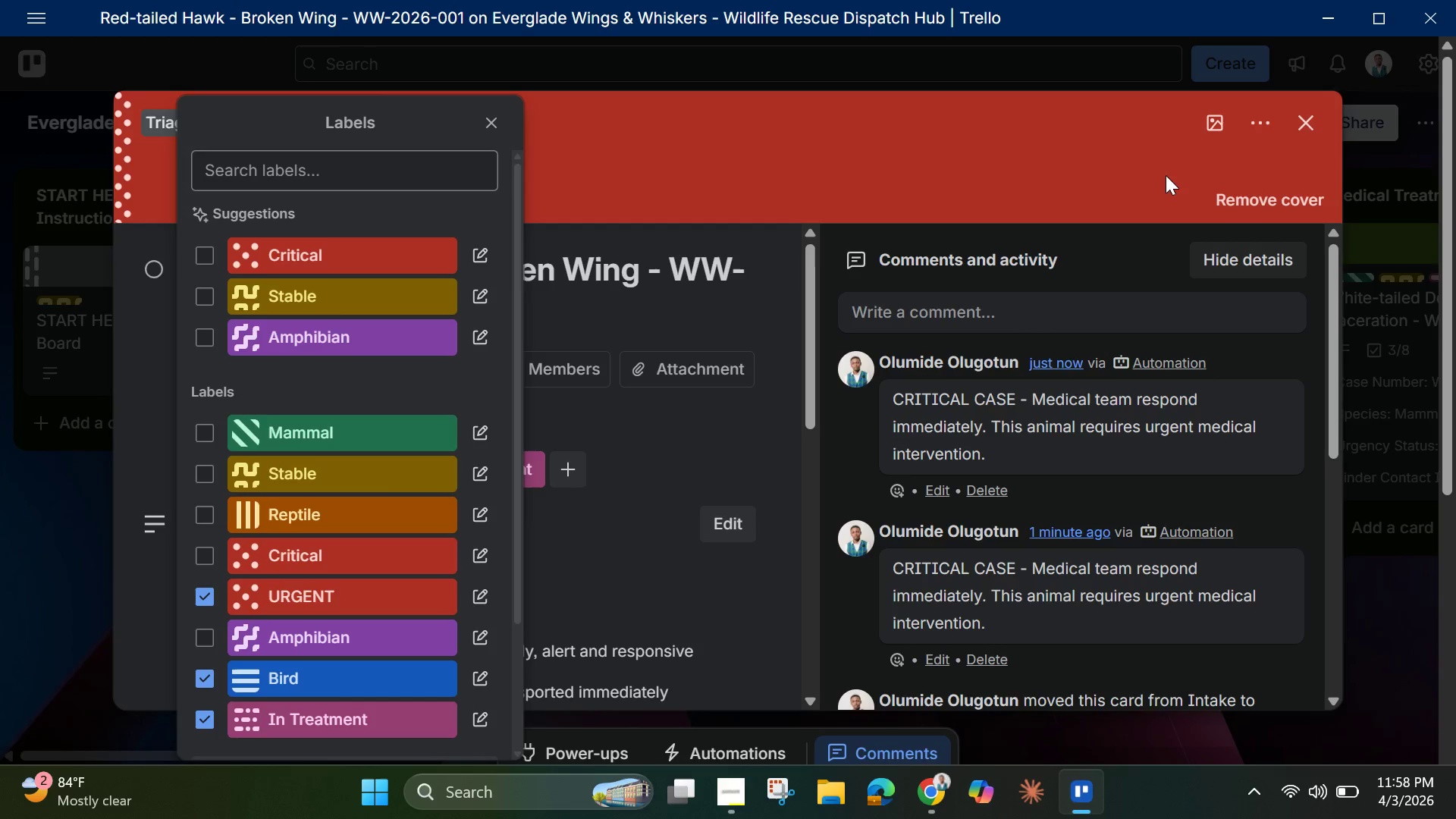 
left_click([1300, 125])
 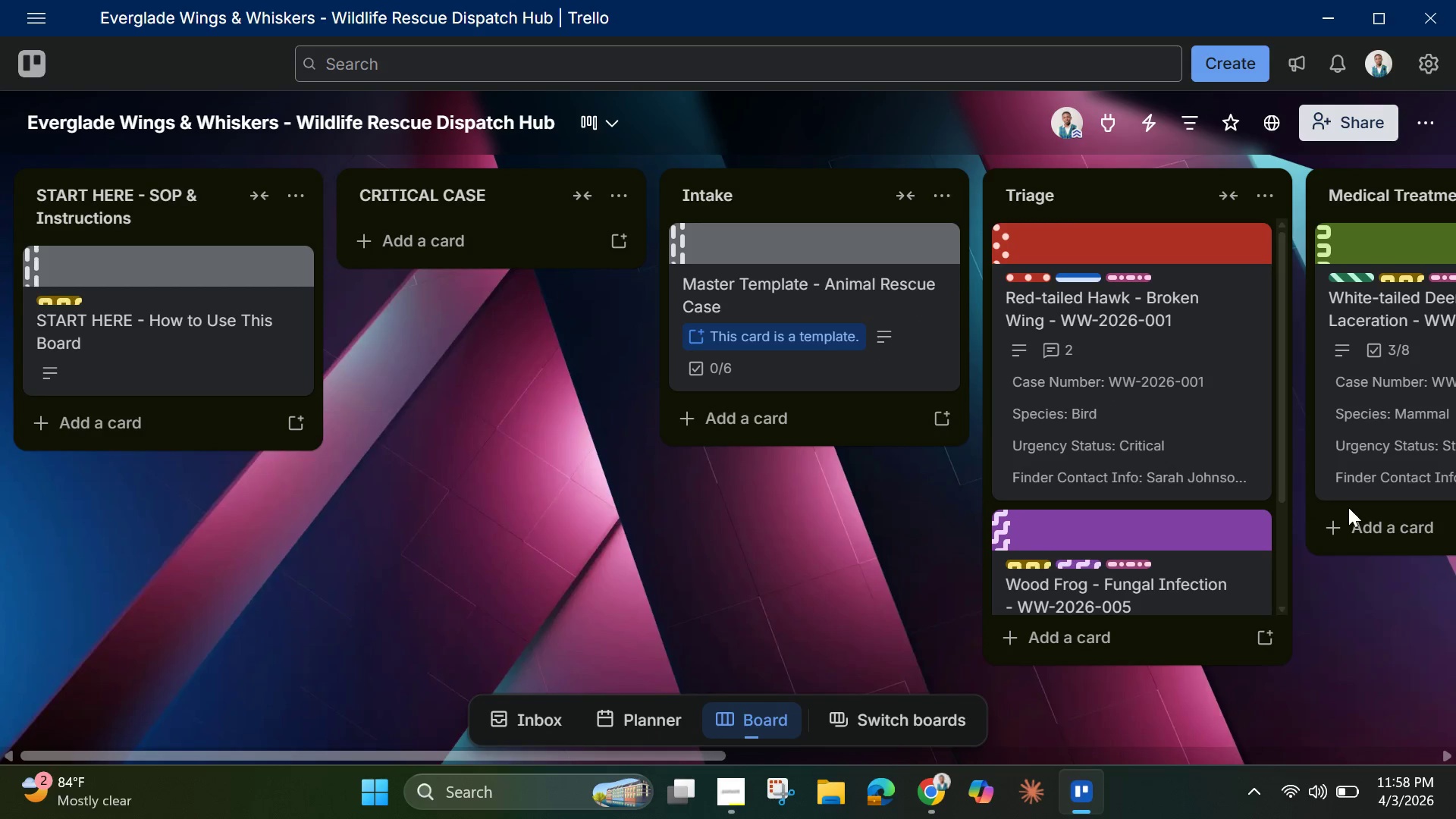 
wait(5.36)
 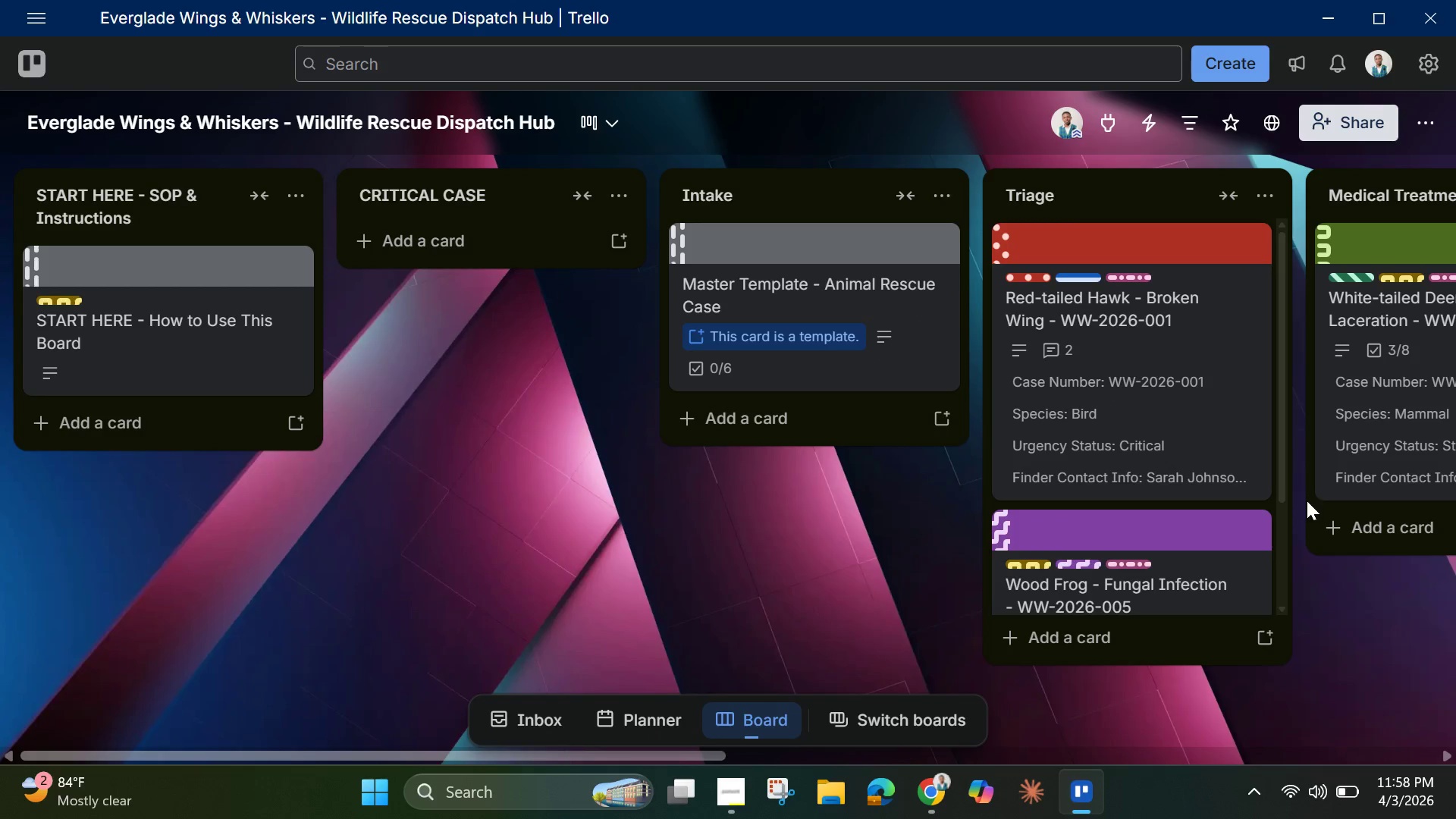 
left_click([1429, 130])
 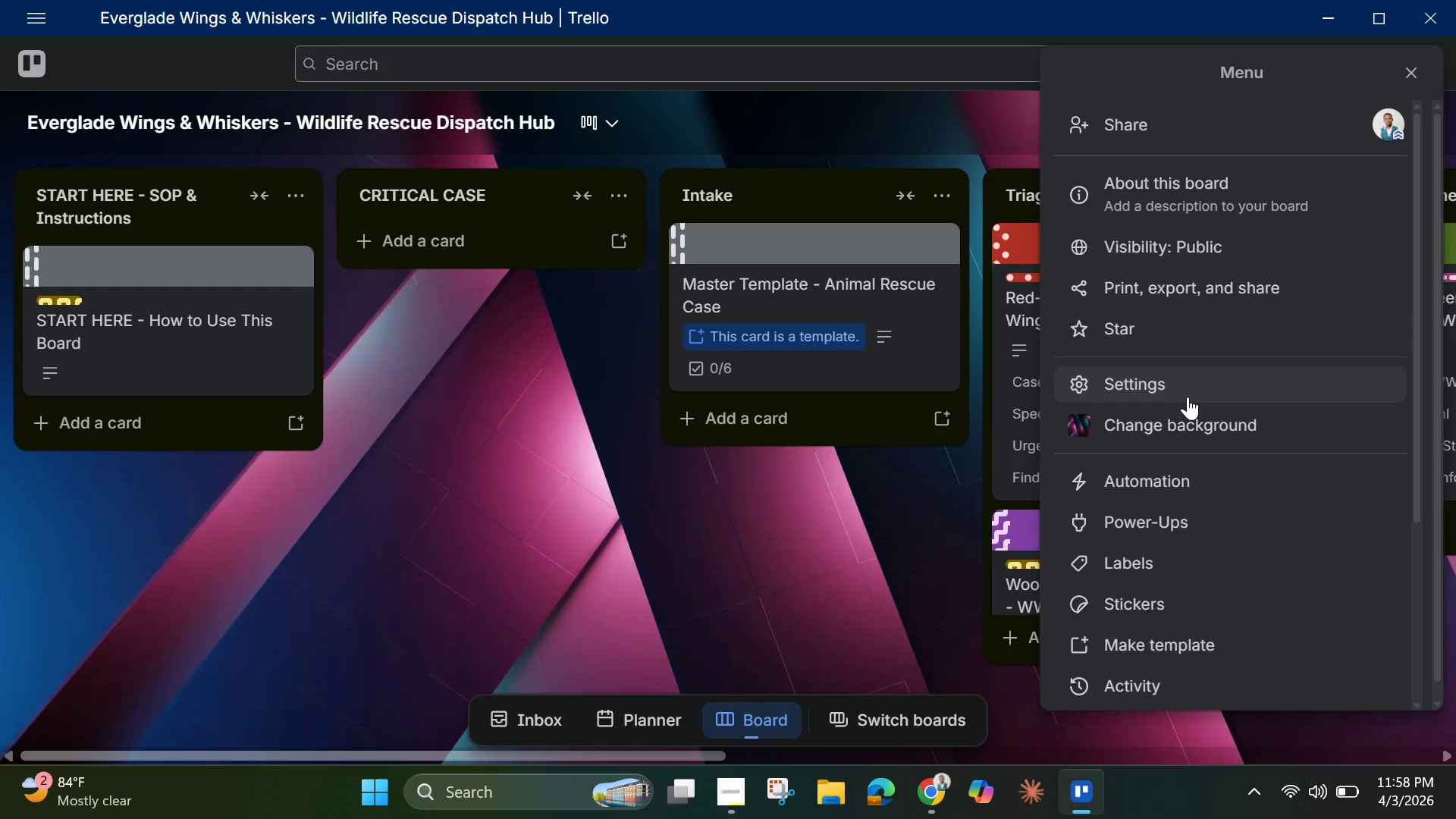 
wait(7.23)
 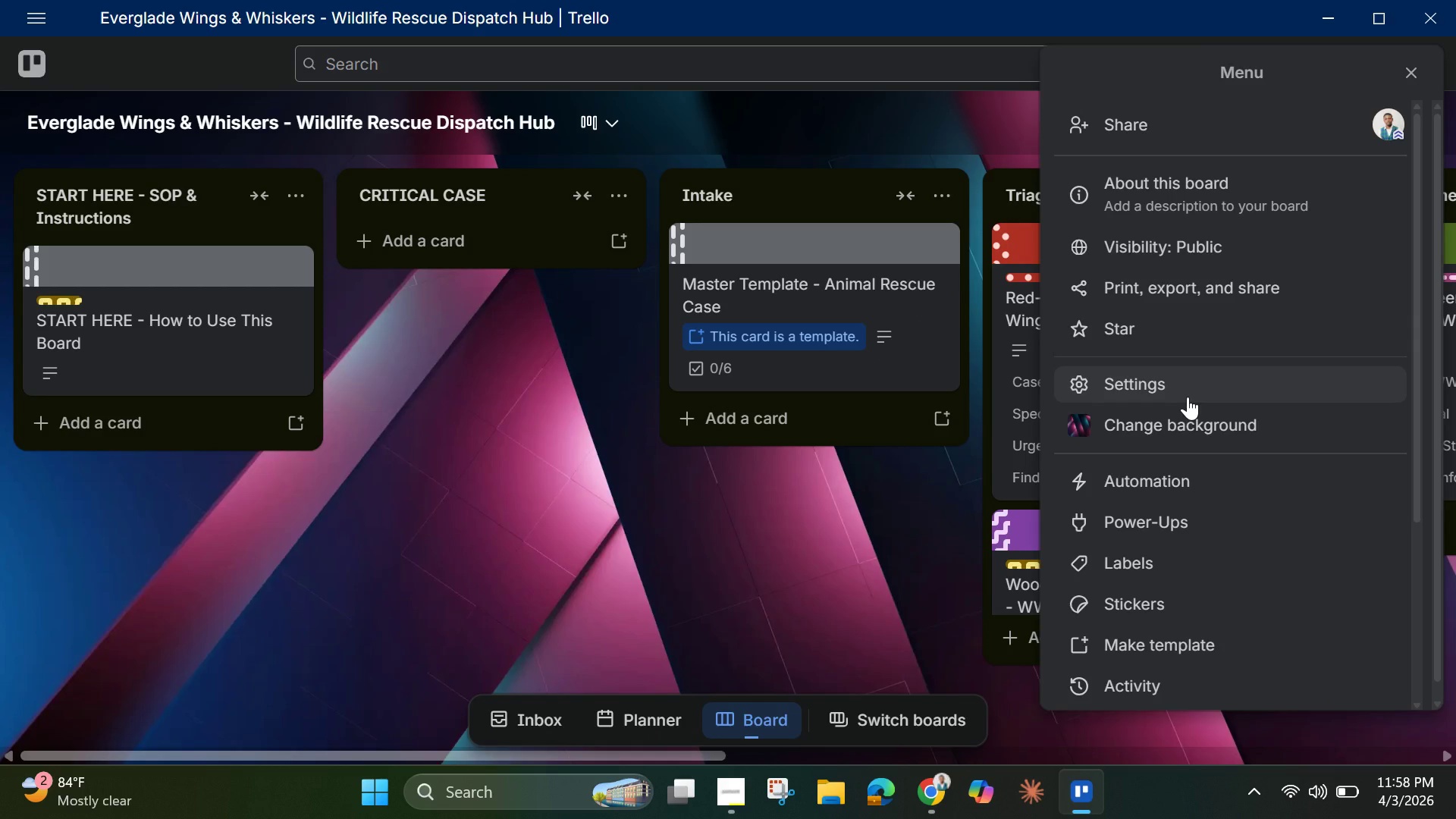 
left_click([1153, 482])
 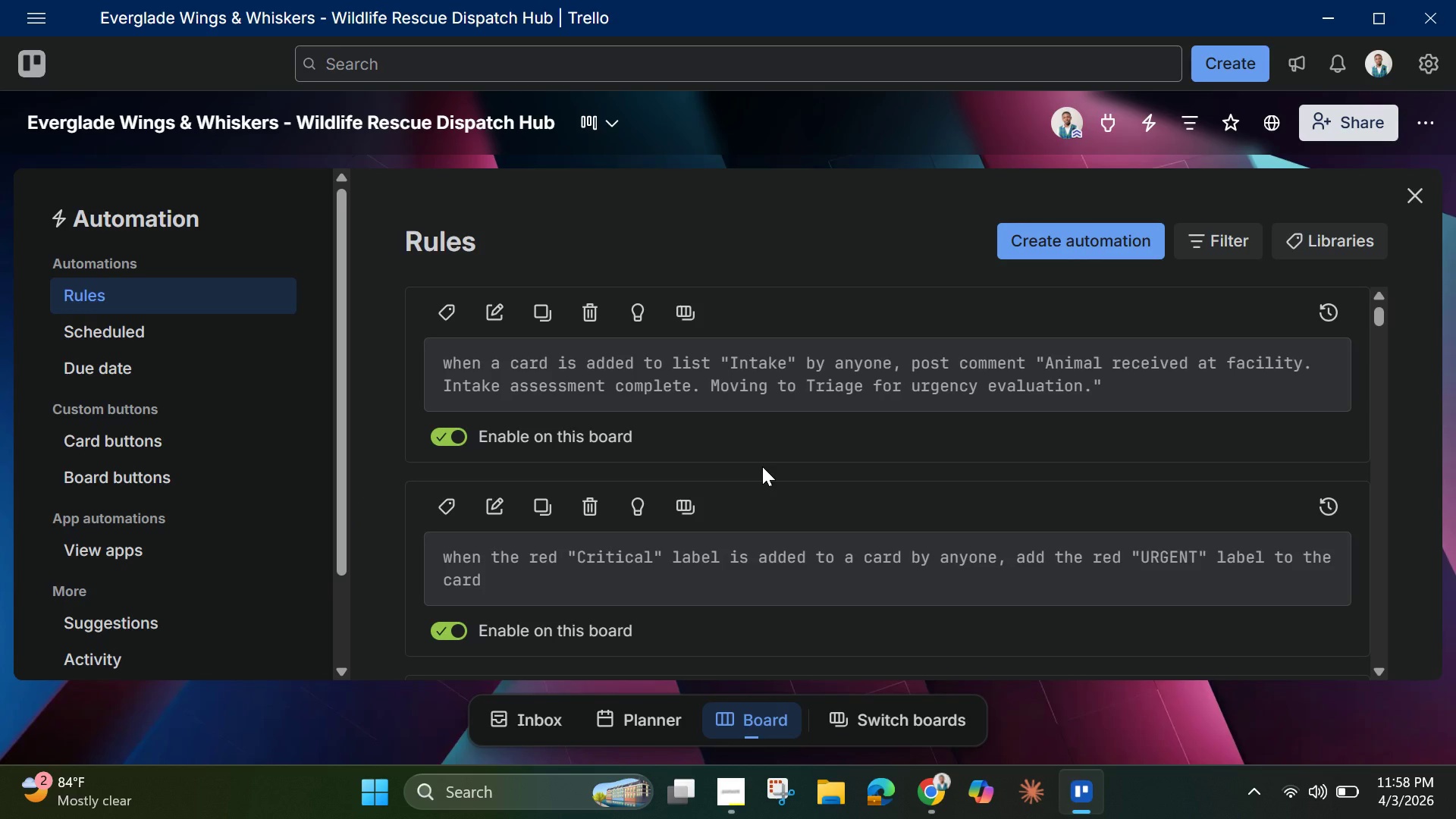 
scroll: coordinate [761, 494], scroll_direction: down, amount: 6.0
 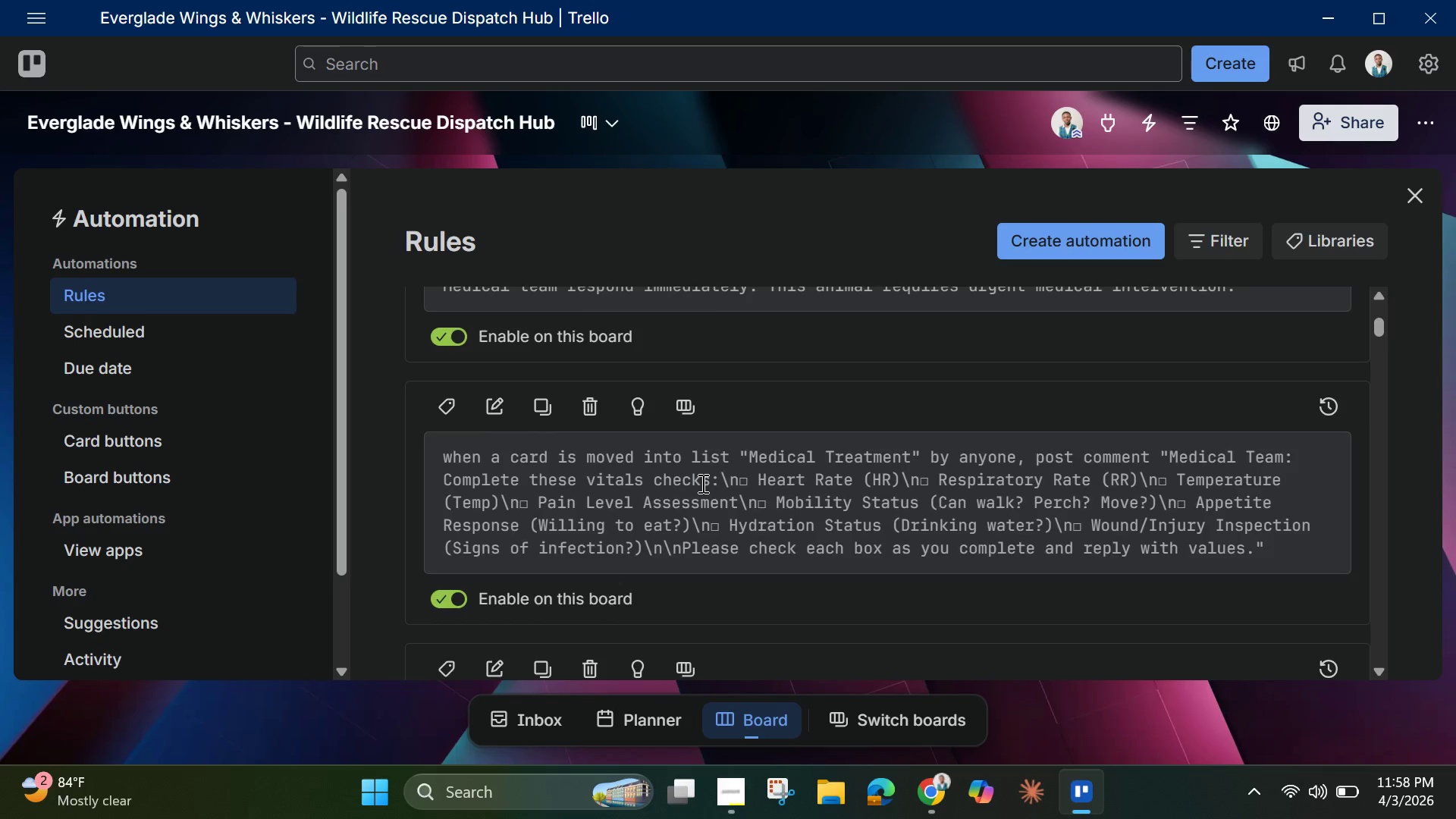 
scroll: coordinate [701, 483], scroll_direction: up, amount: 2.0
 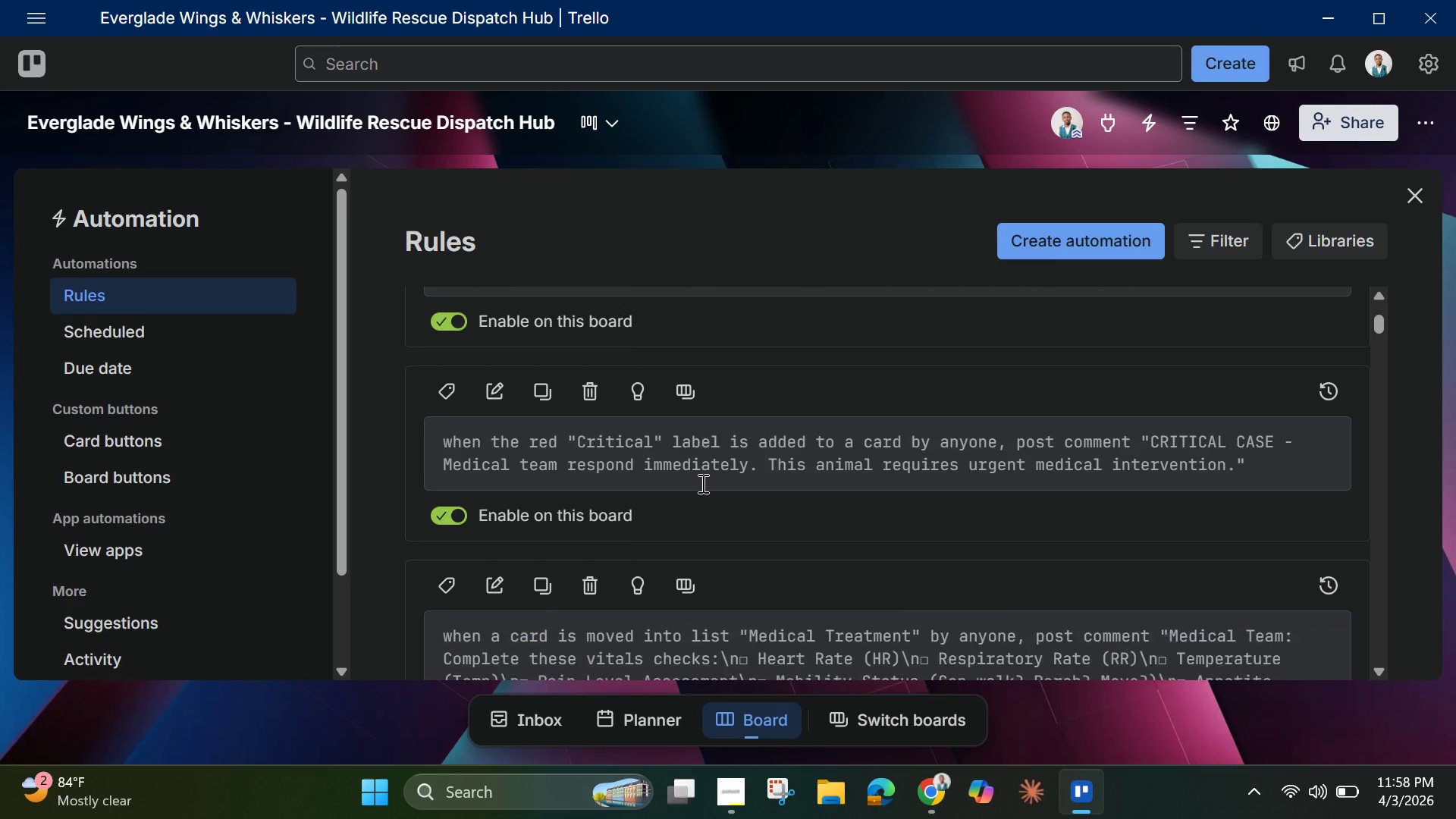 
scroll: coordinate [657, 490], scroll_direction: down, amount: 3.0
 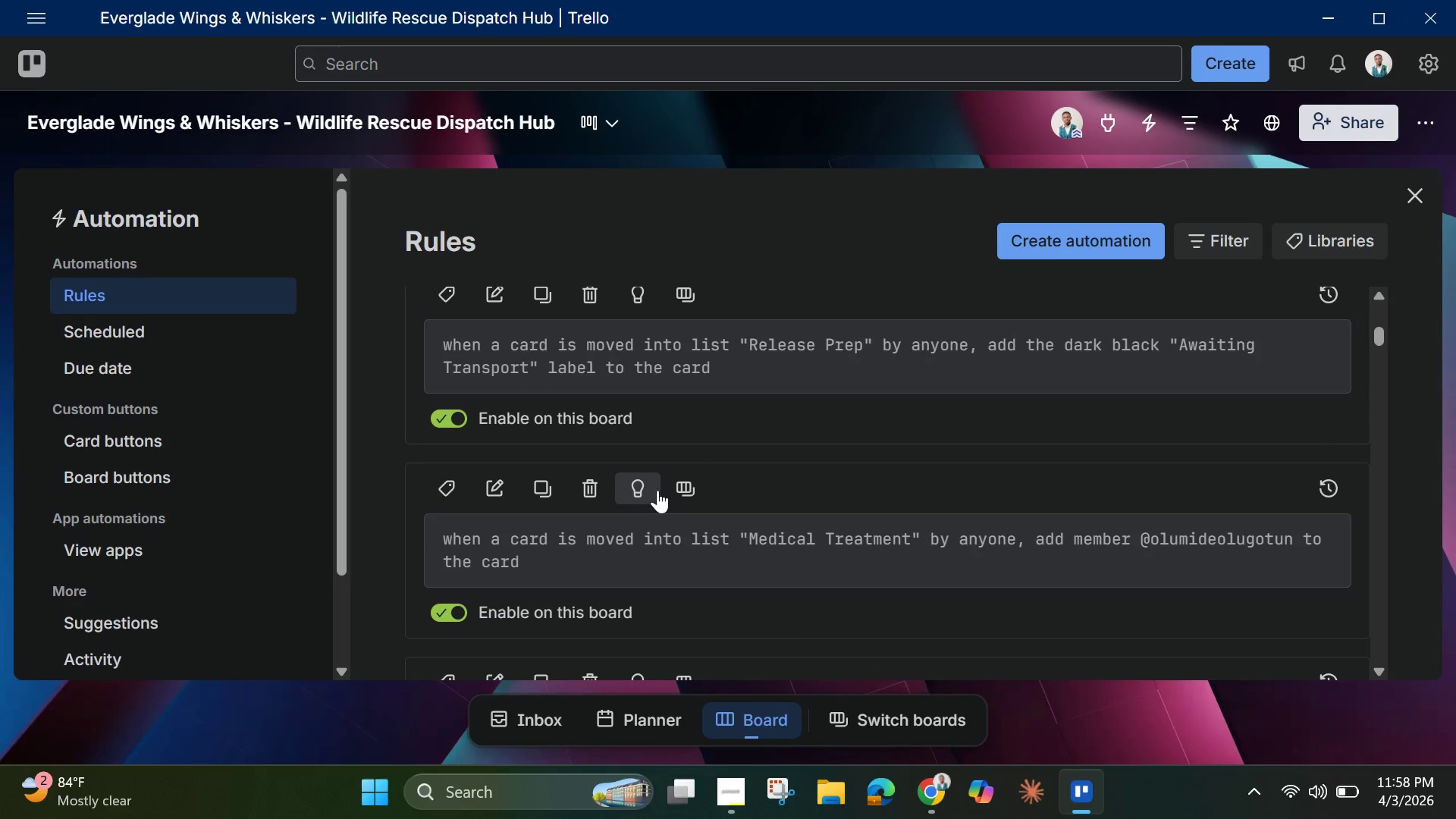 
scroll: coordinate [657, 490], scroll_direction: up, amount: 2.0
 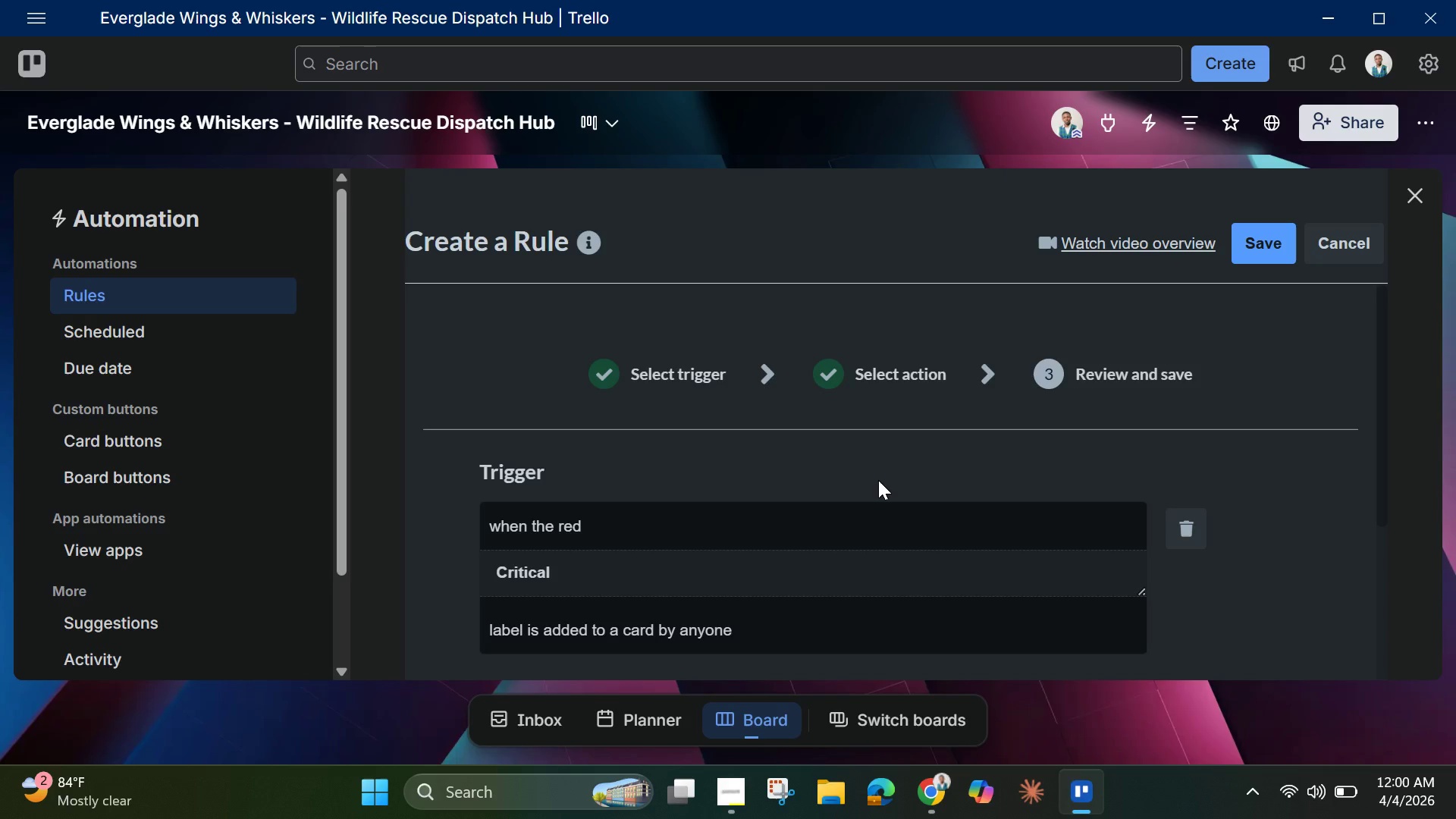 
wait(99.51)
 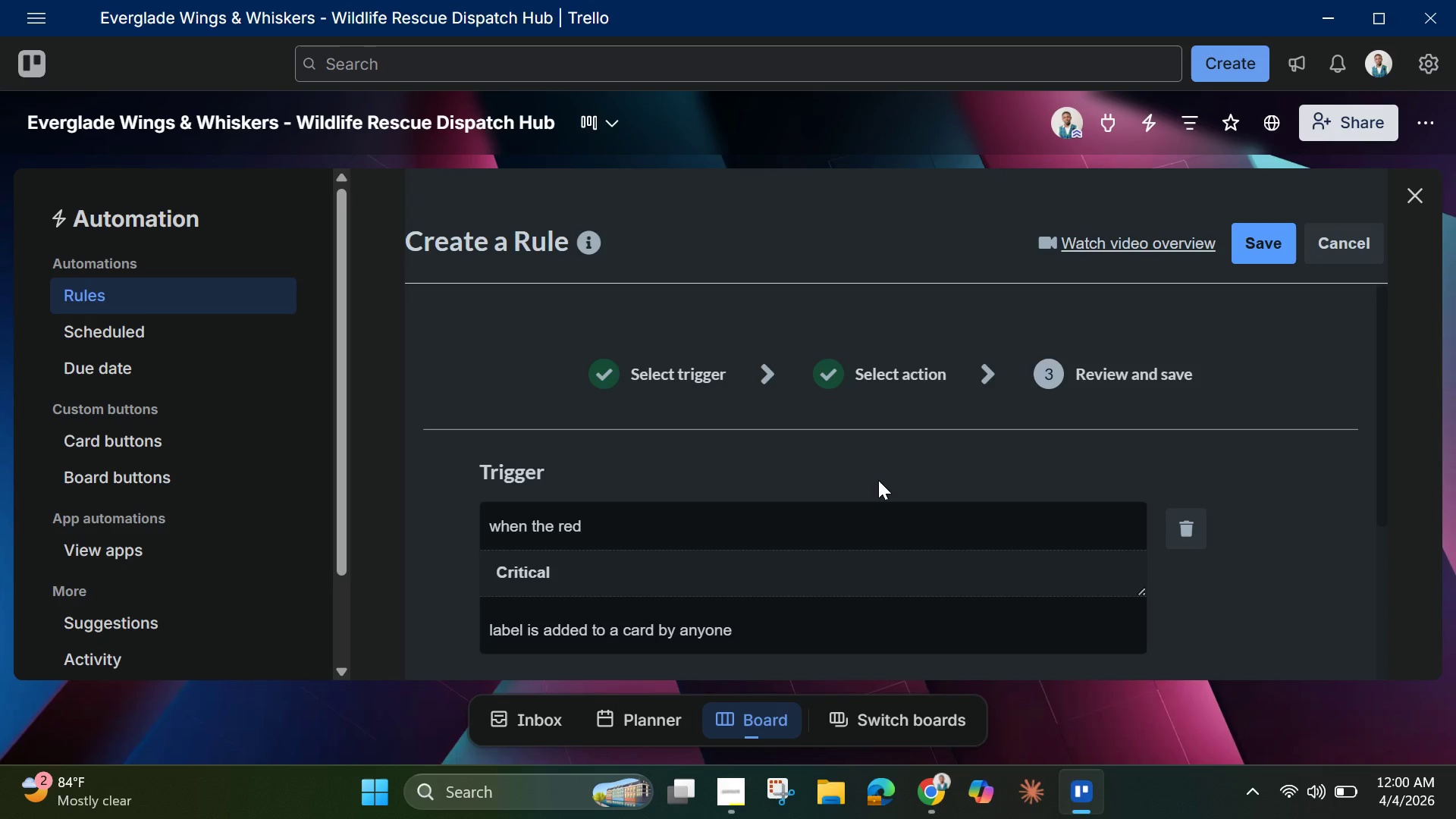 
scroll: coordinate [874, 474], scroll_direction: down, amount: 2.0
 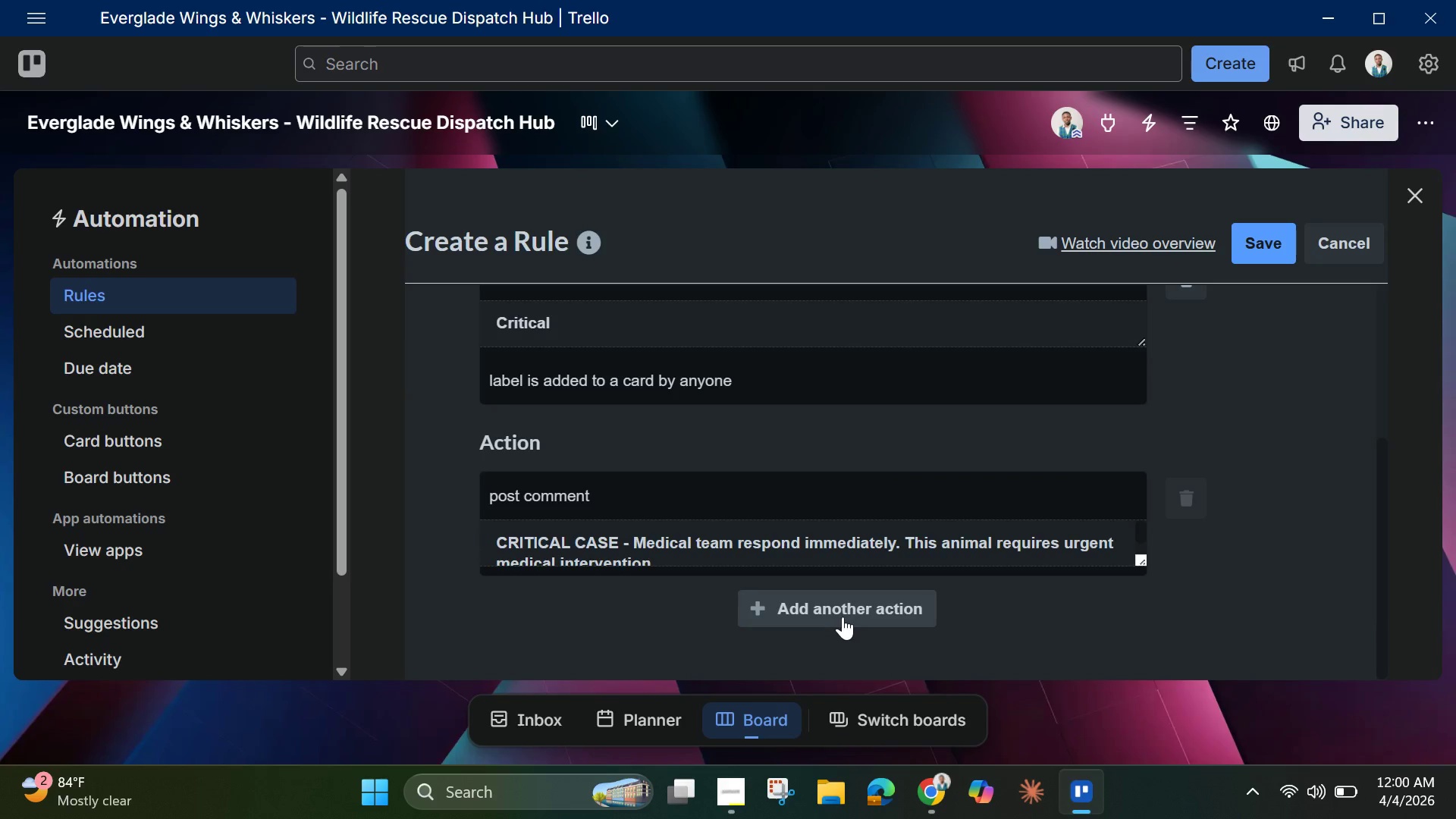 
left_click([843, 617])
 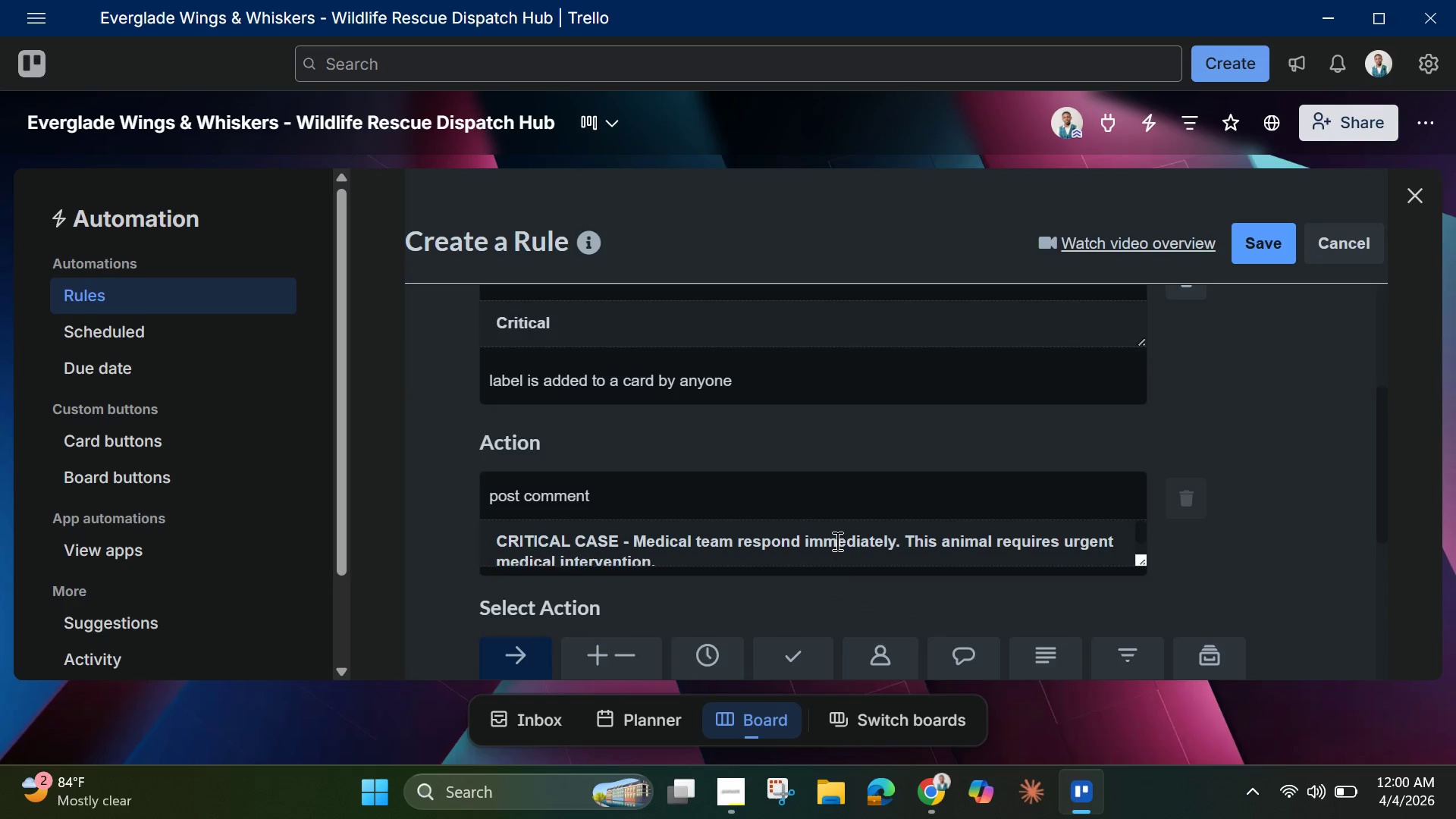 
scroll: coordinate [836, 541], scroll_direction: down, amount: 1.0
 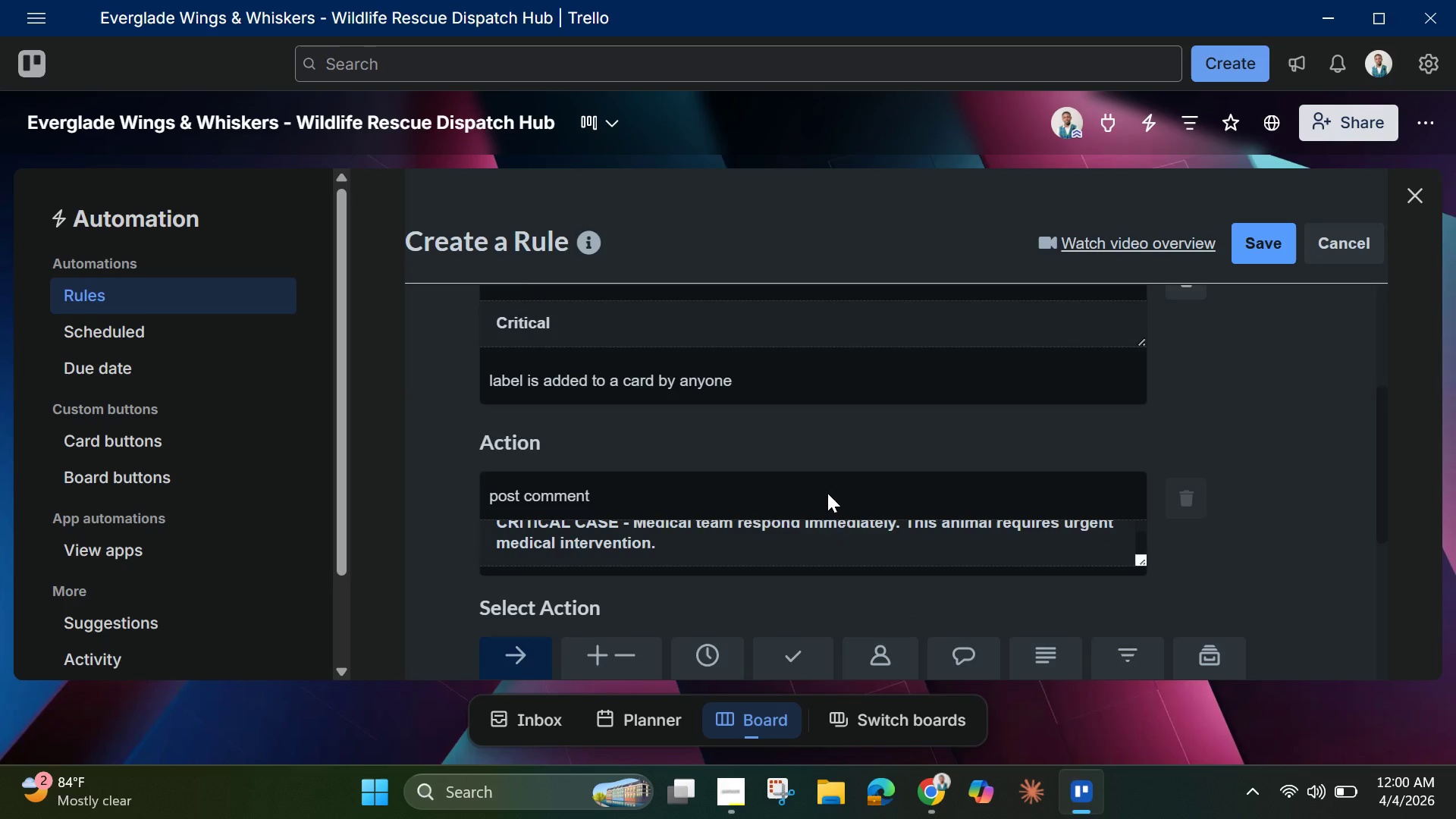 
scroll: coordinate [827, 493], scroll_direction: up, amount: 1.0
 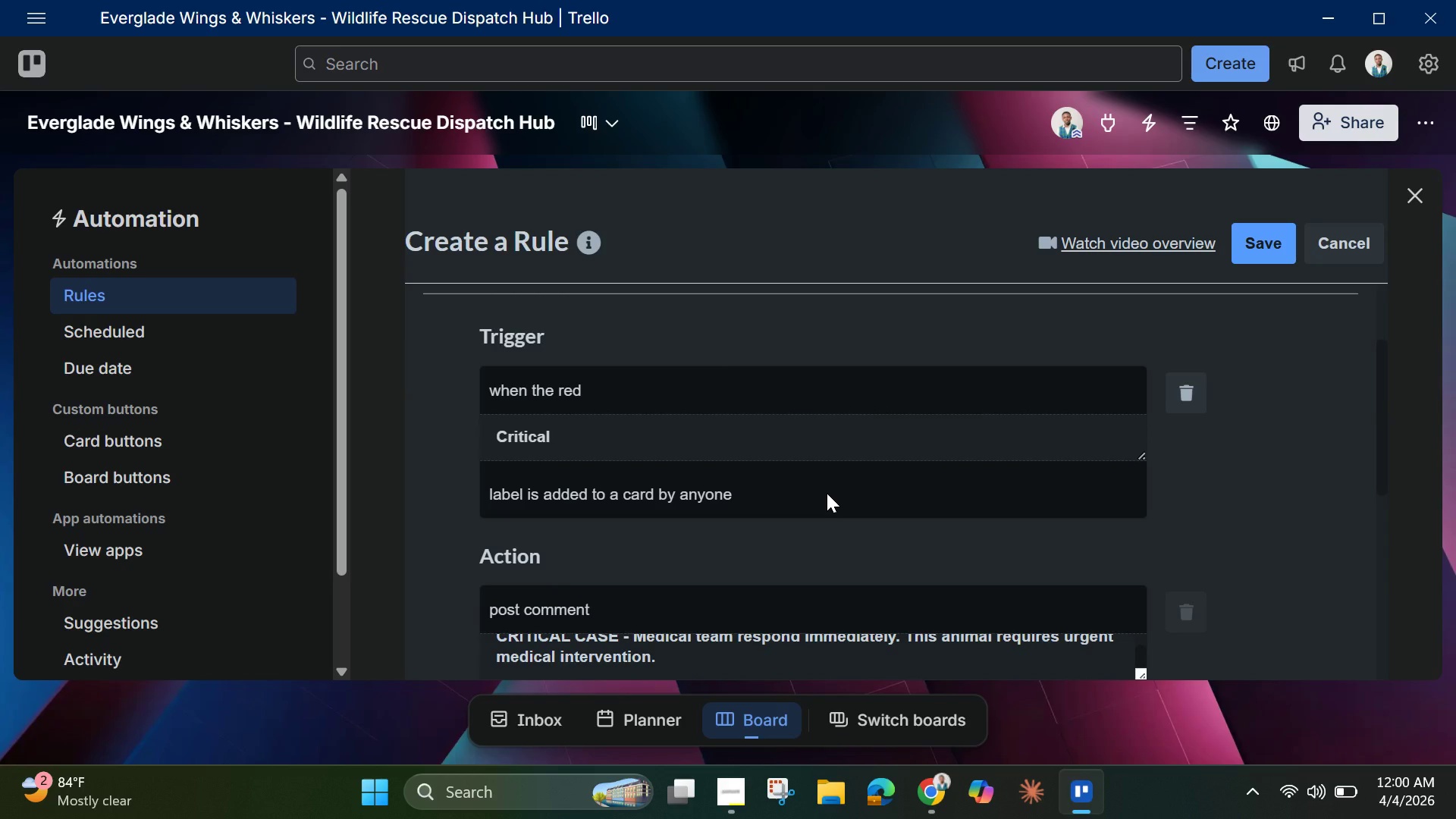 
wait(15.82)
 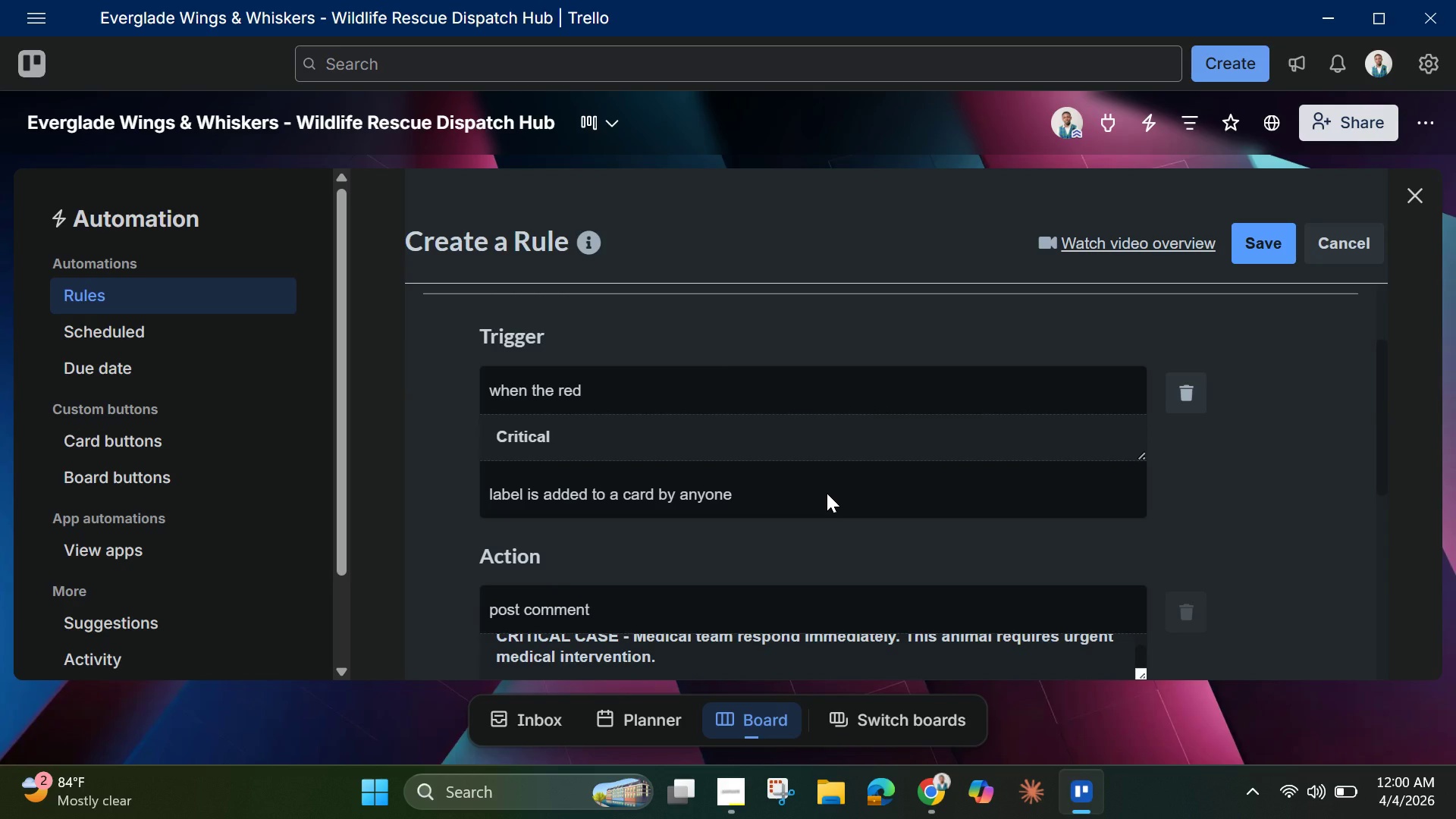 
scroll: coordinate [541, 568], scroll_direction: down, amount: 6.0
 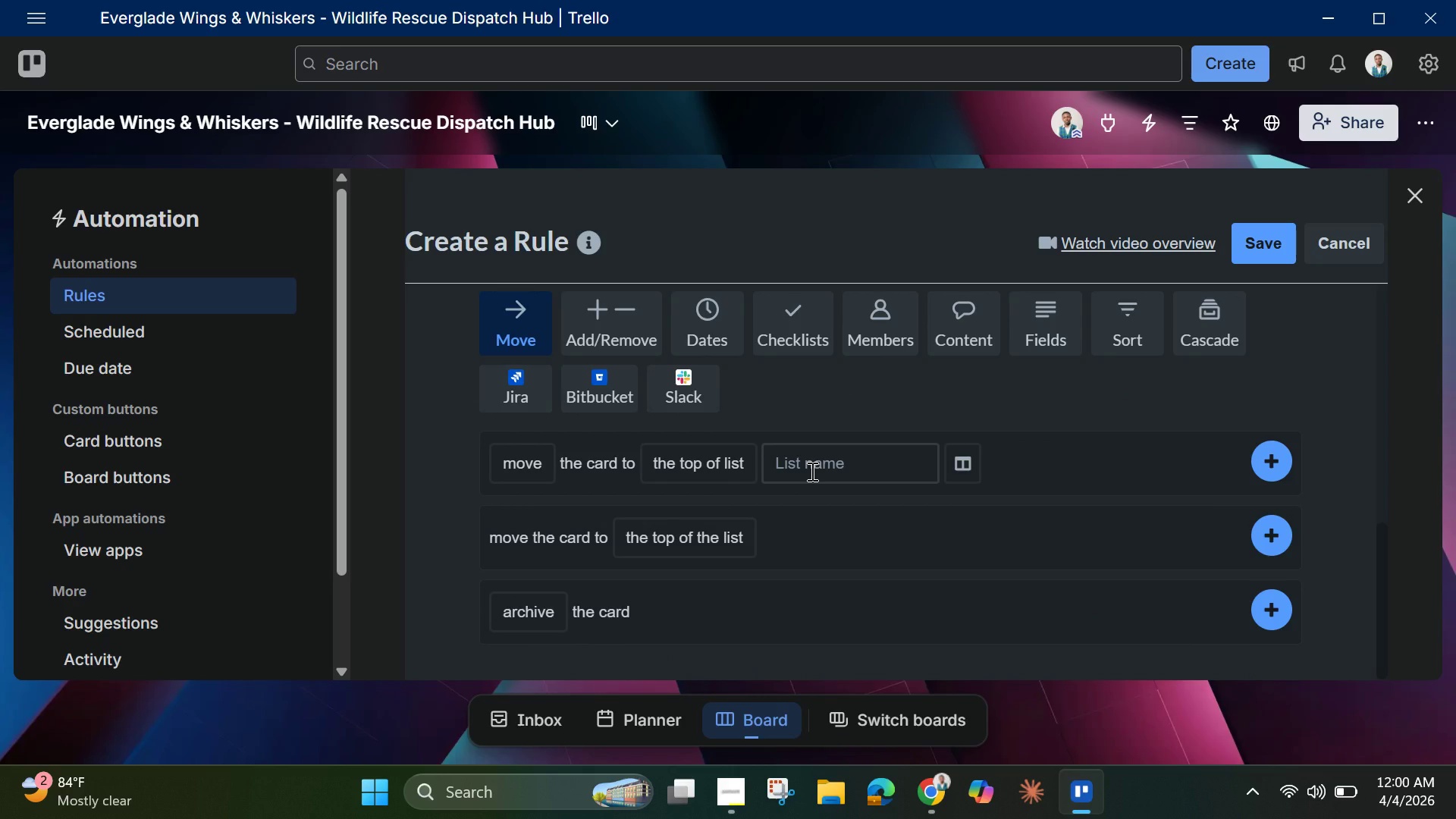 
left_click([811, 469])
 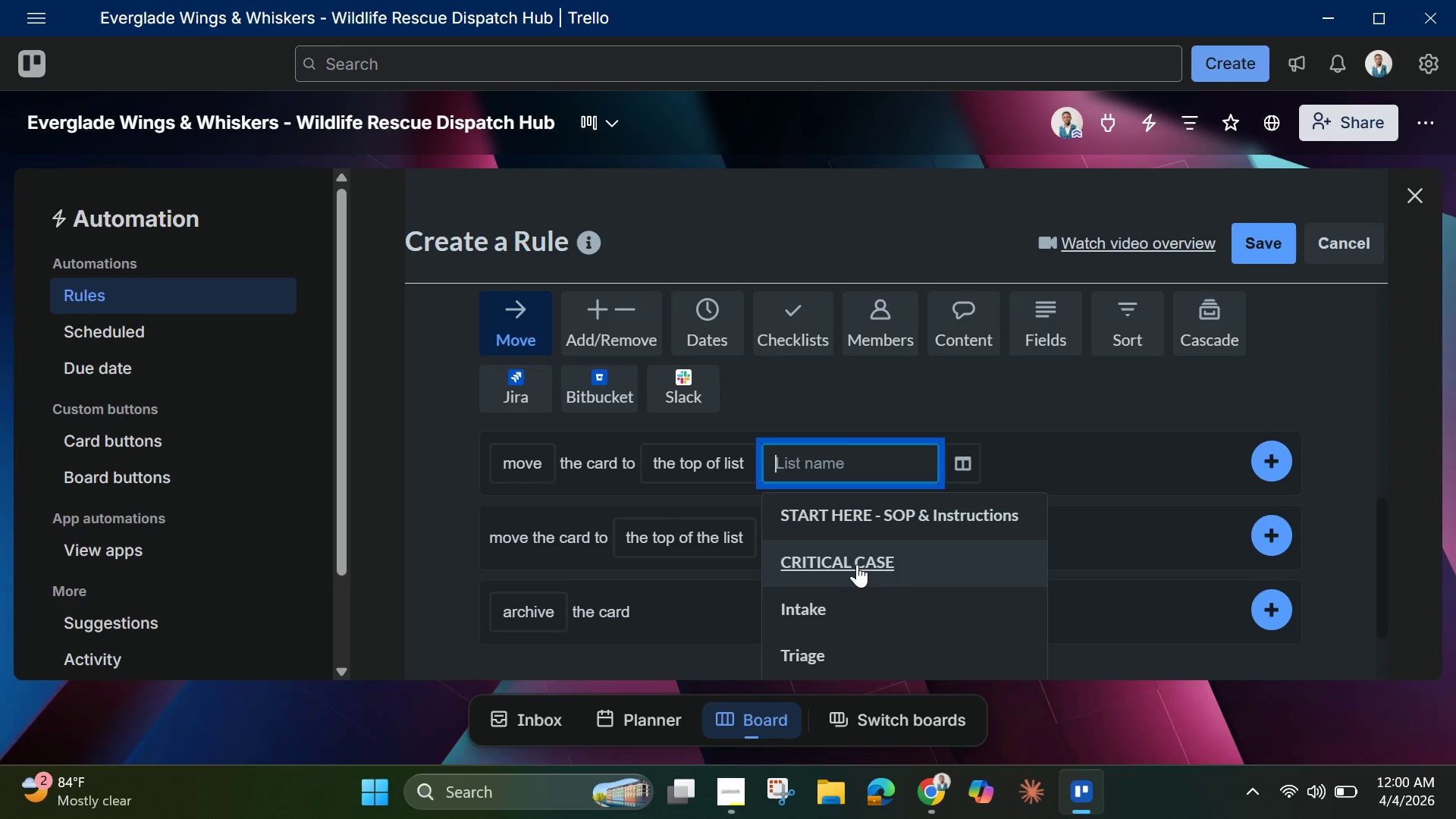 
left_click([857, 564])
 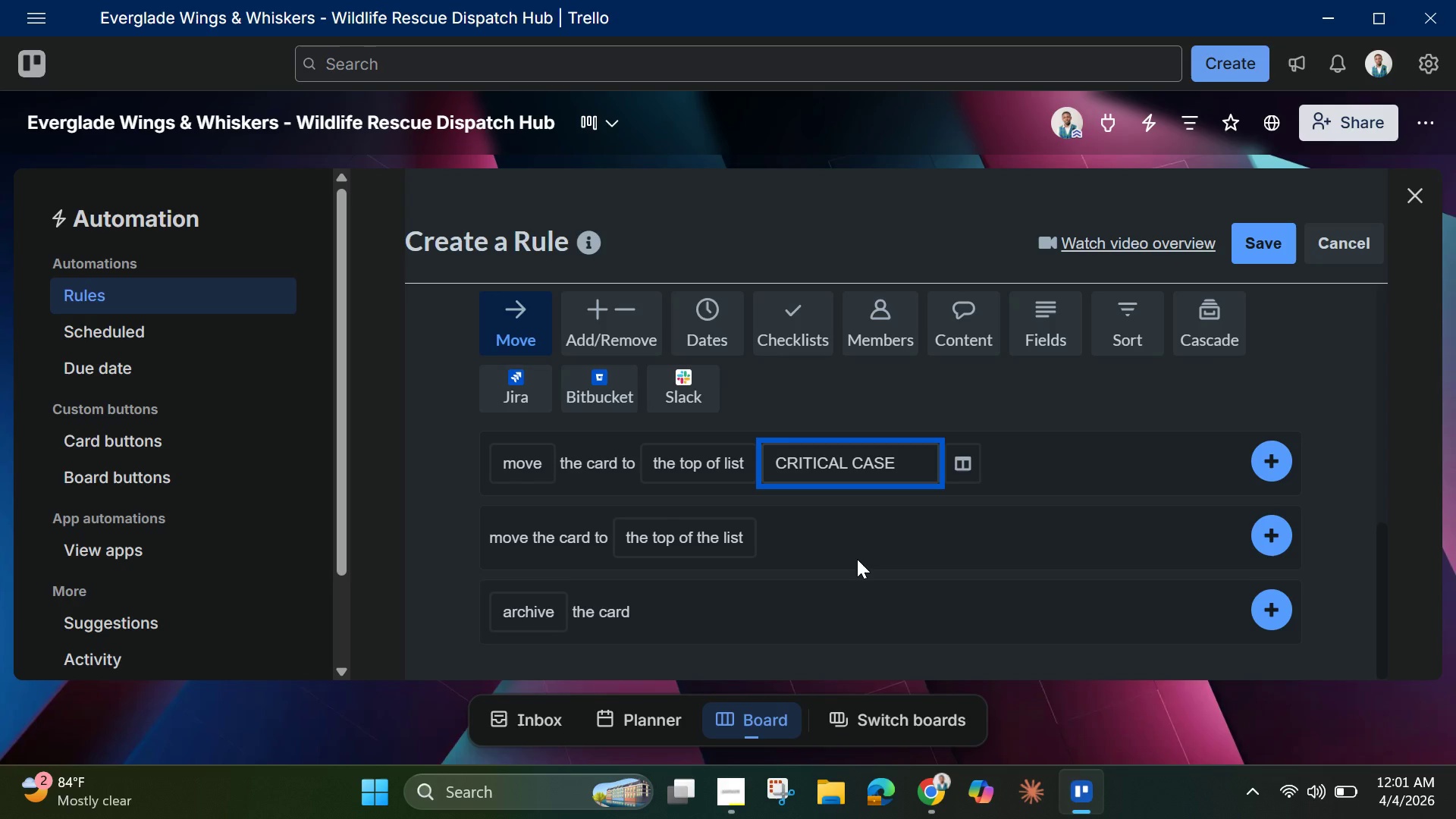 
wait(39.27)
 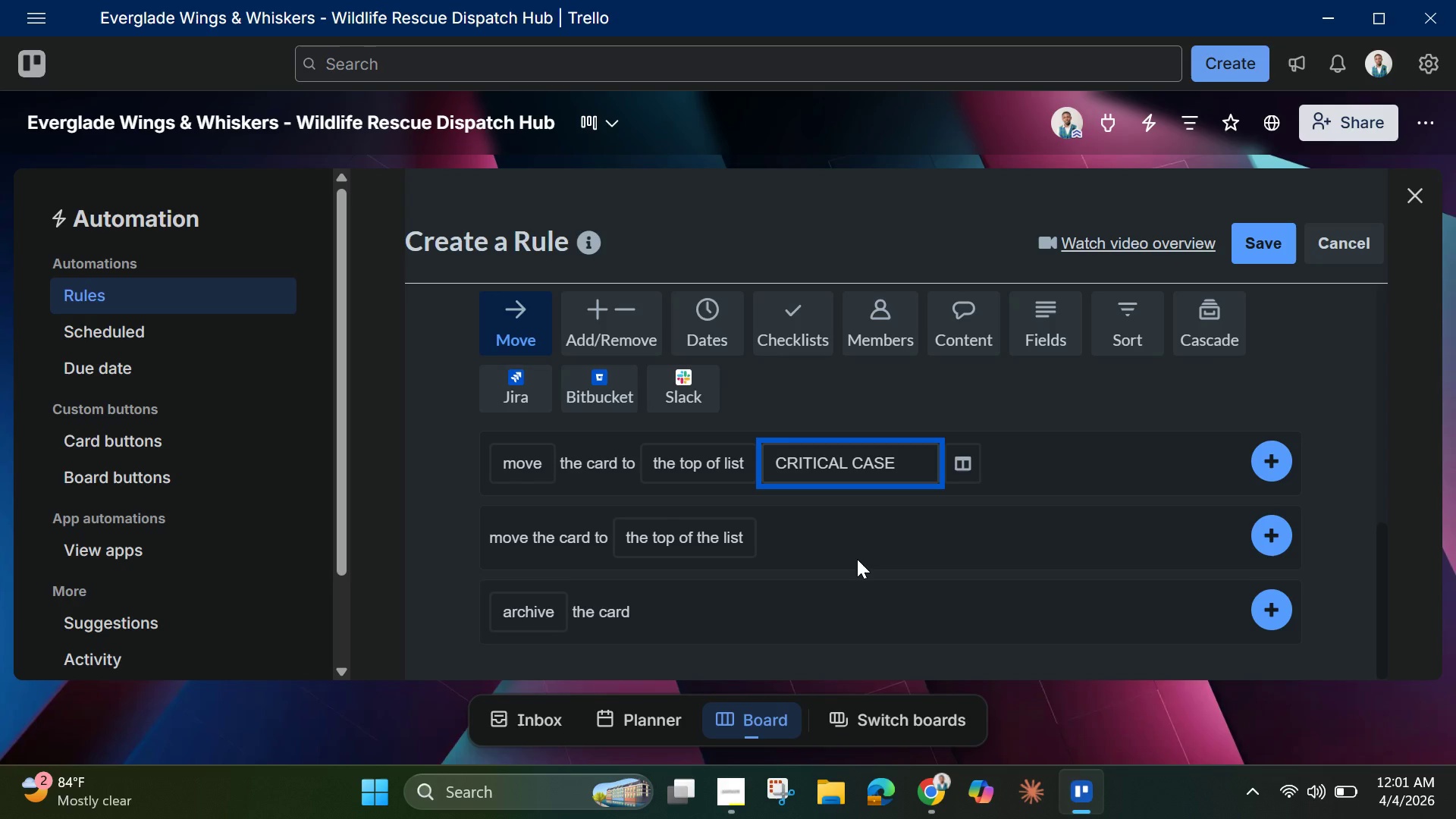 
left_click([1272, 460])
 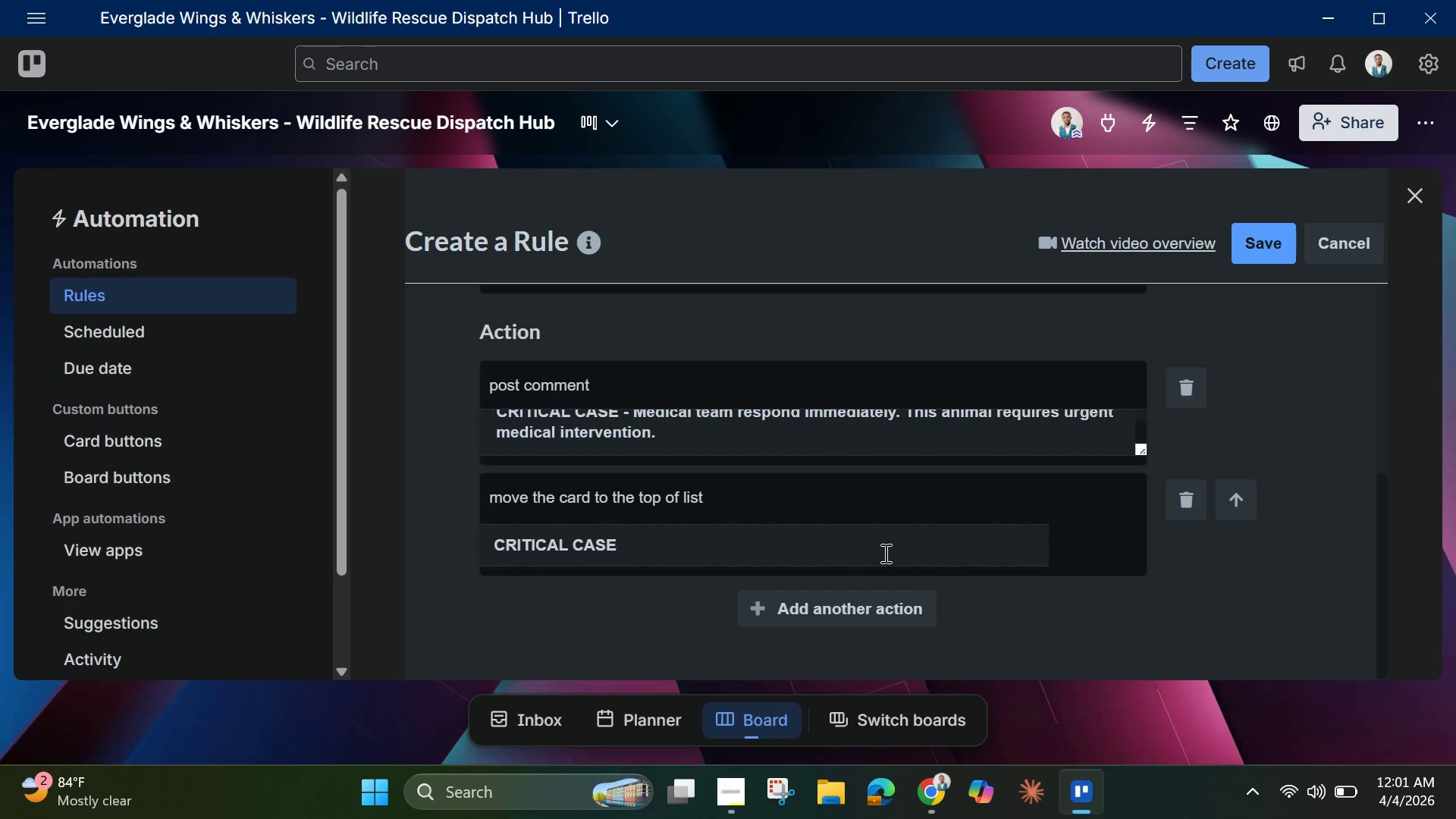 
scroll: coordinate [859, 525], scroll_direction: up, amount: 1.0
 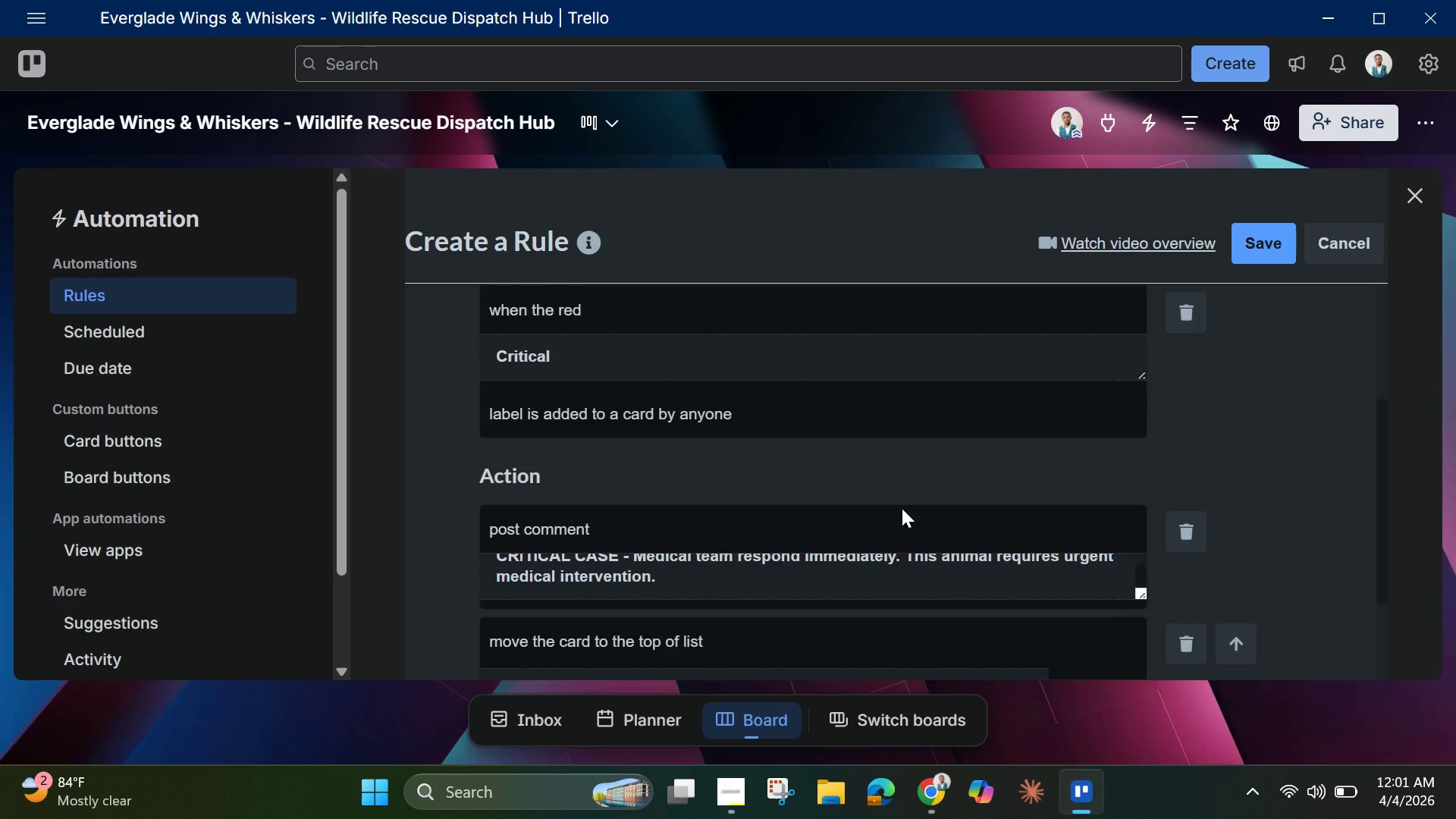 
scroll: coordinate [902, 508], scroll_direction: down, amount: 1.0
 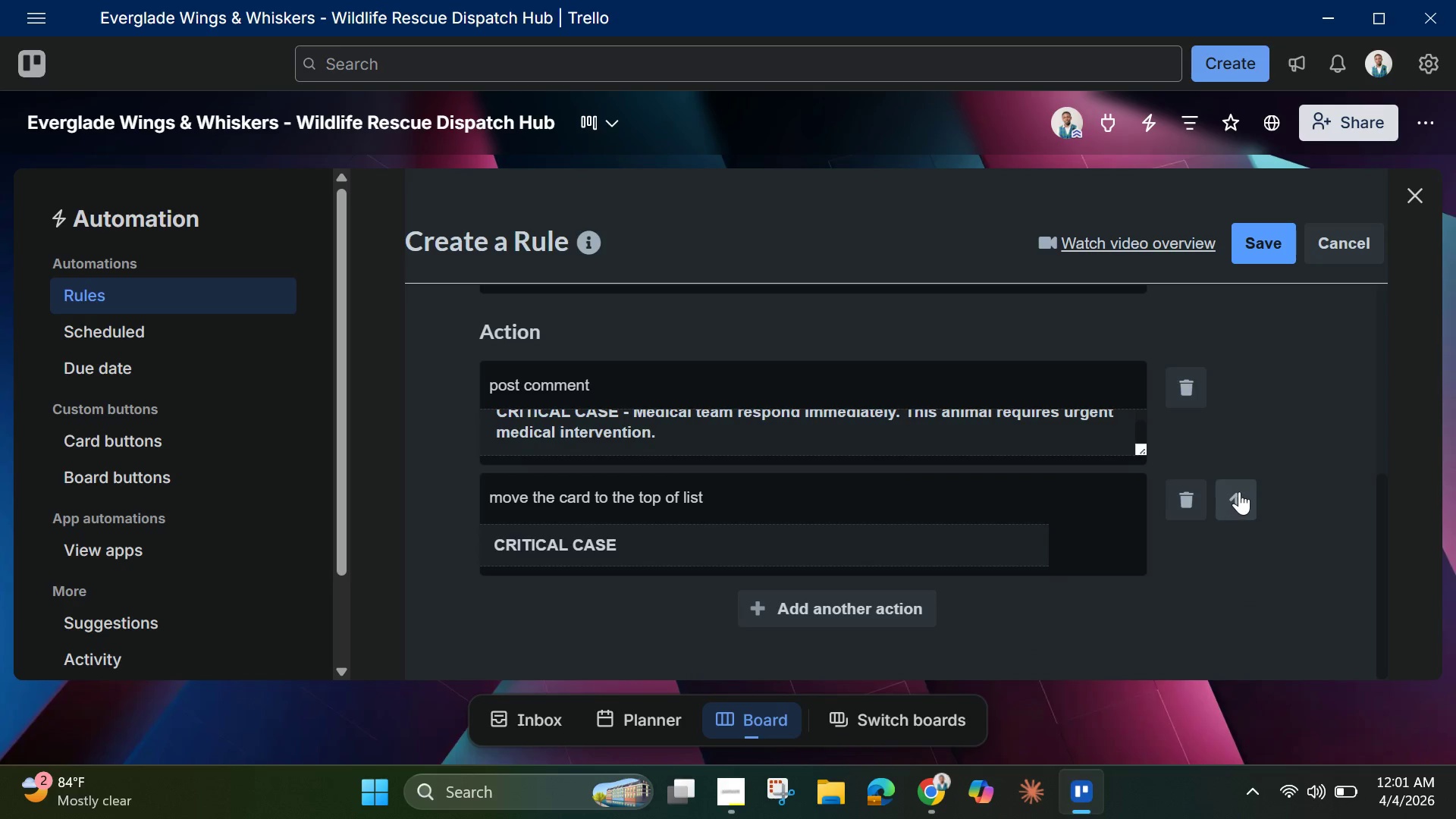 
left_click([1239, 491])
 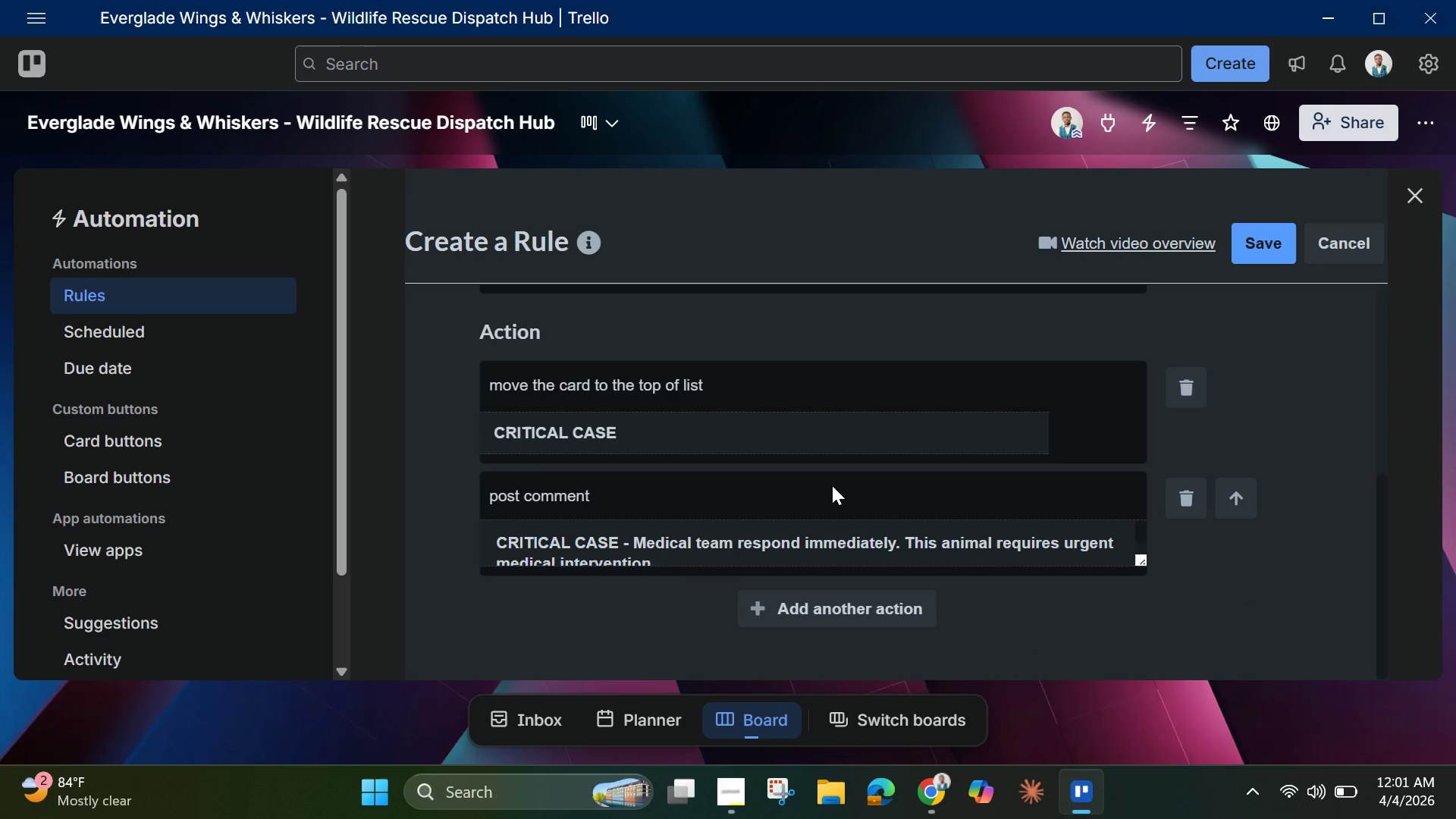 
scroll: coordinate [832, 485], scroll_direction: up, amount: 1.0
 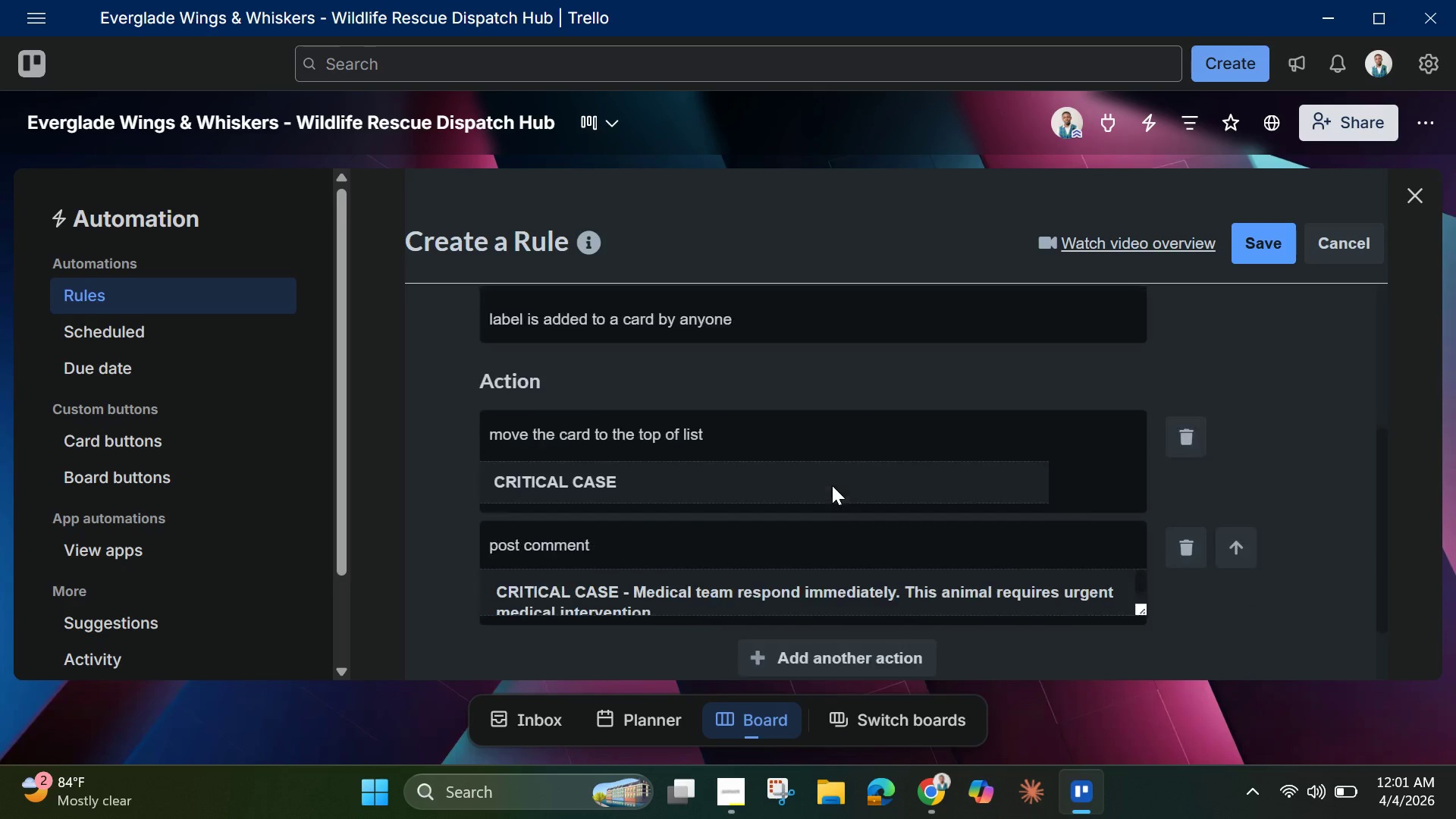 
scroll: coordinate [832, 485], scroll_direction: down, amount: 3.0
 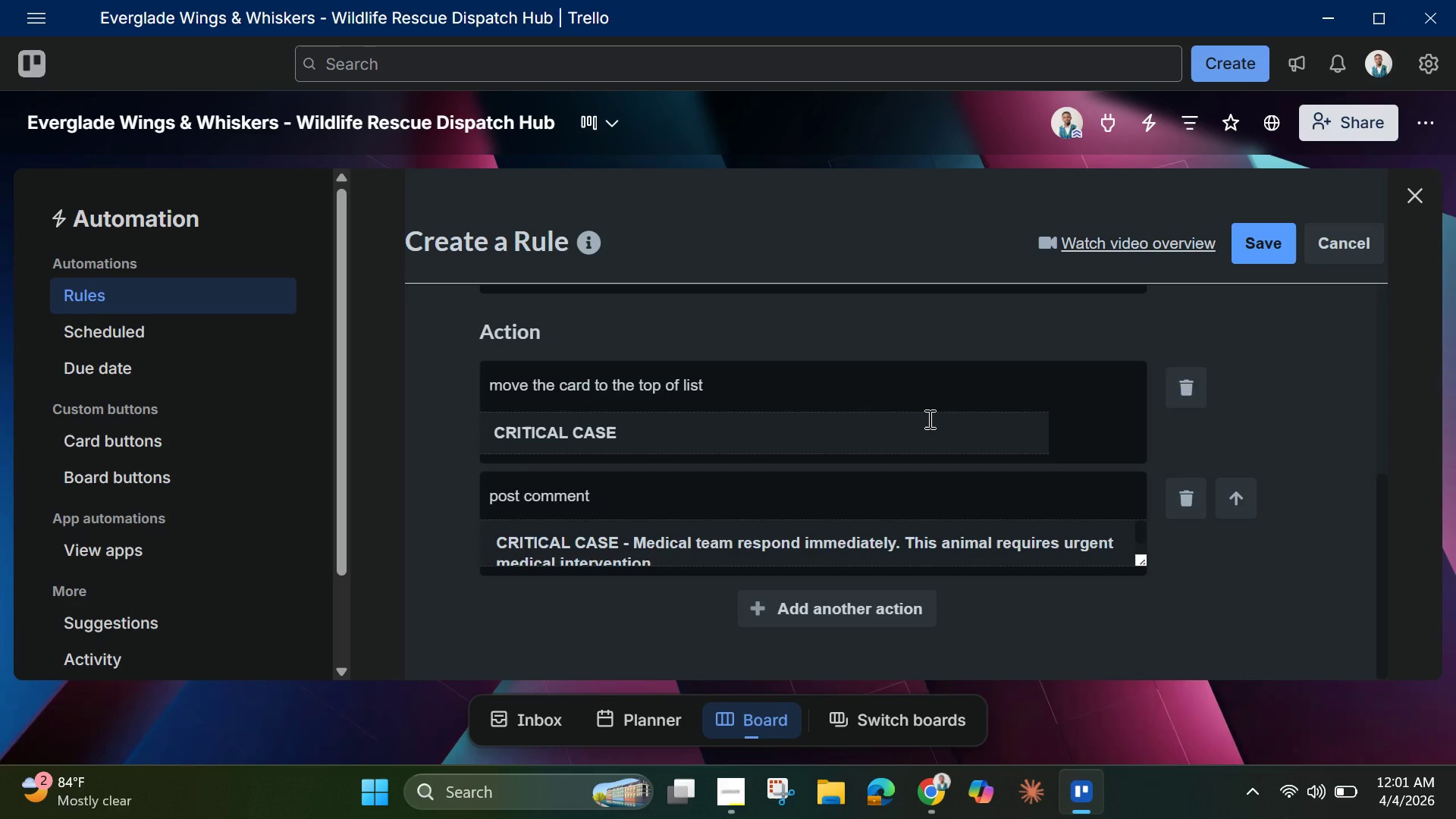 
left_click([1255, 251])
 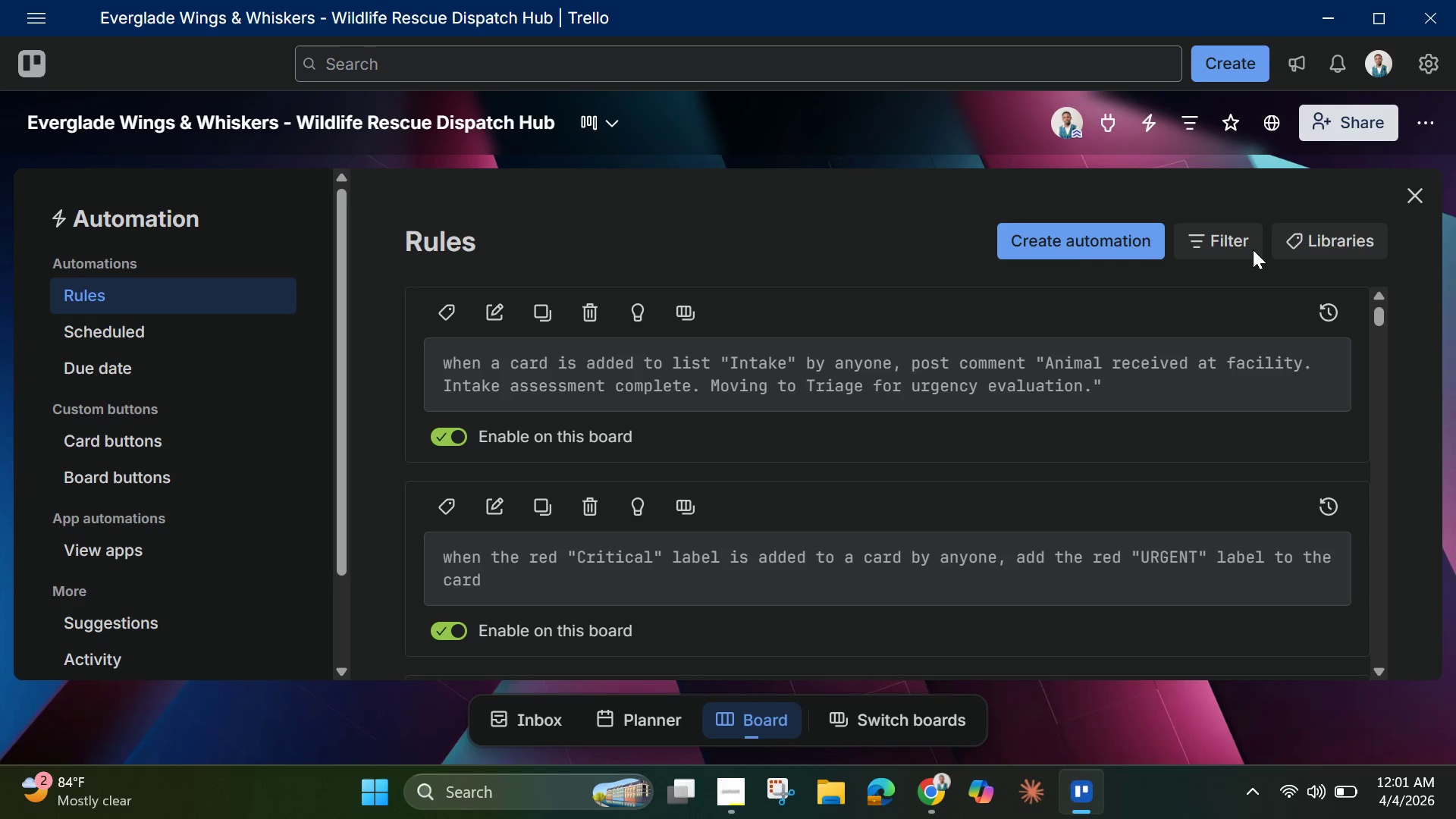 
wait(6.27)
 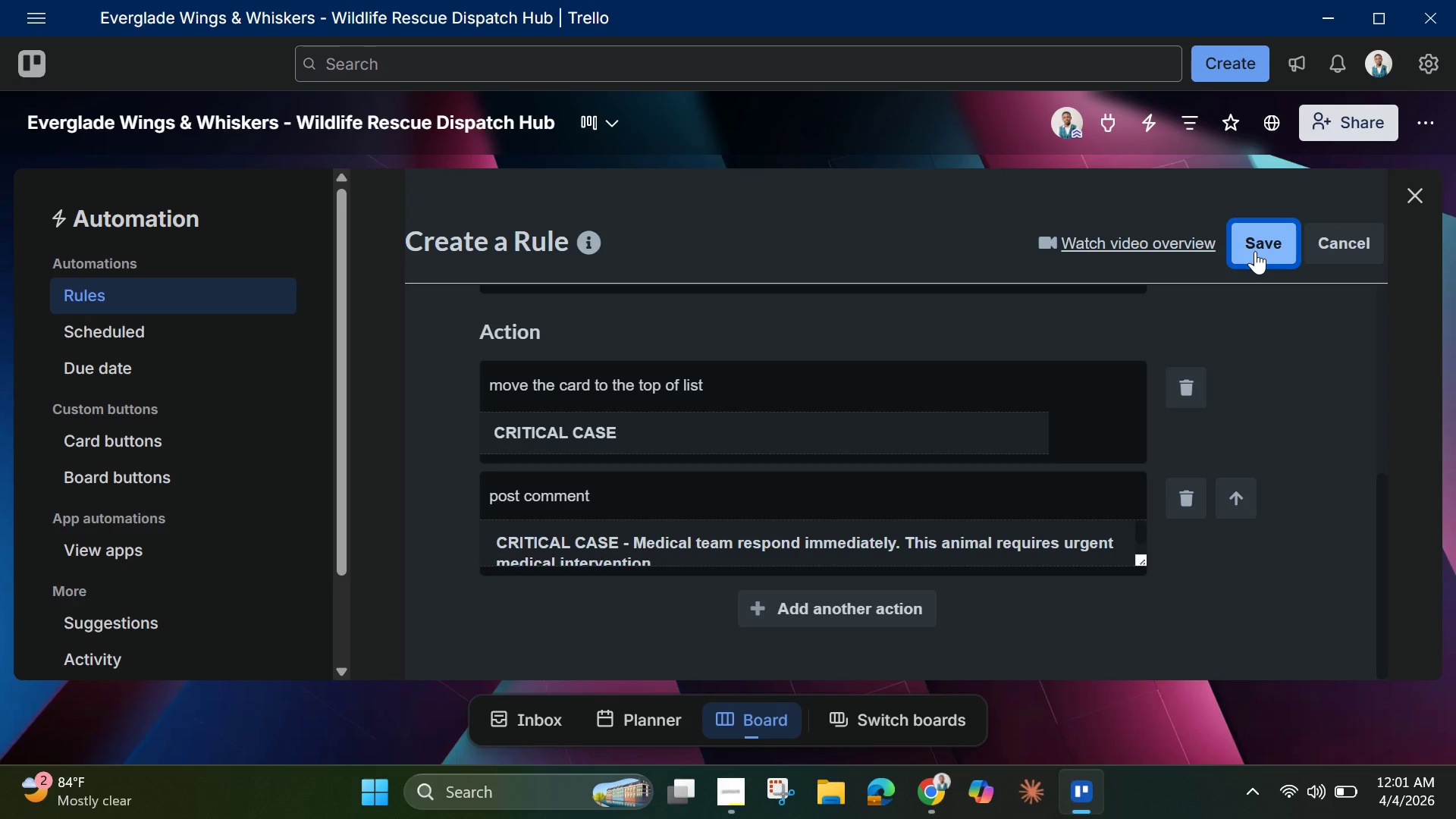 
left_click([1226, 246])
 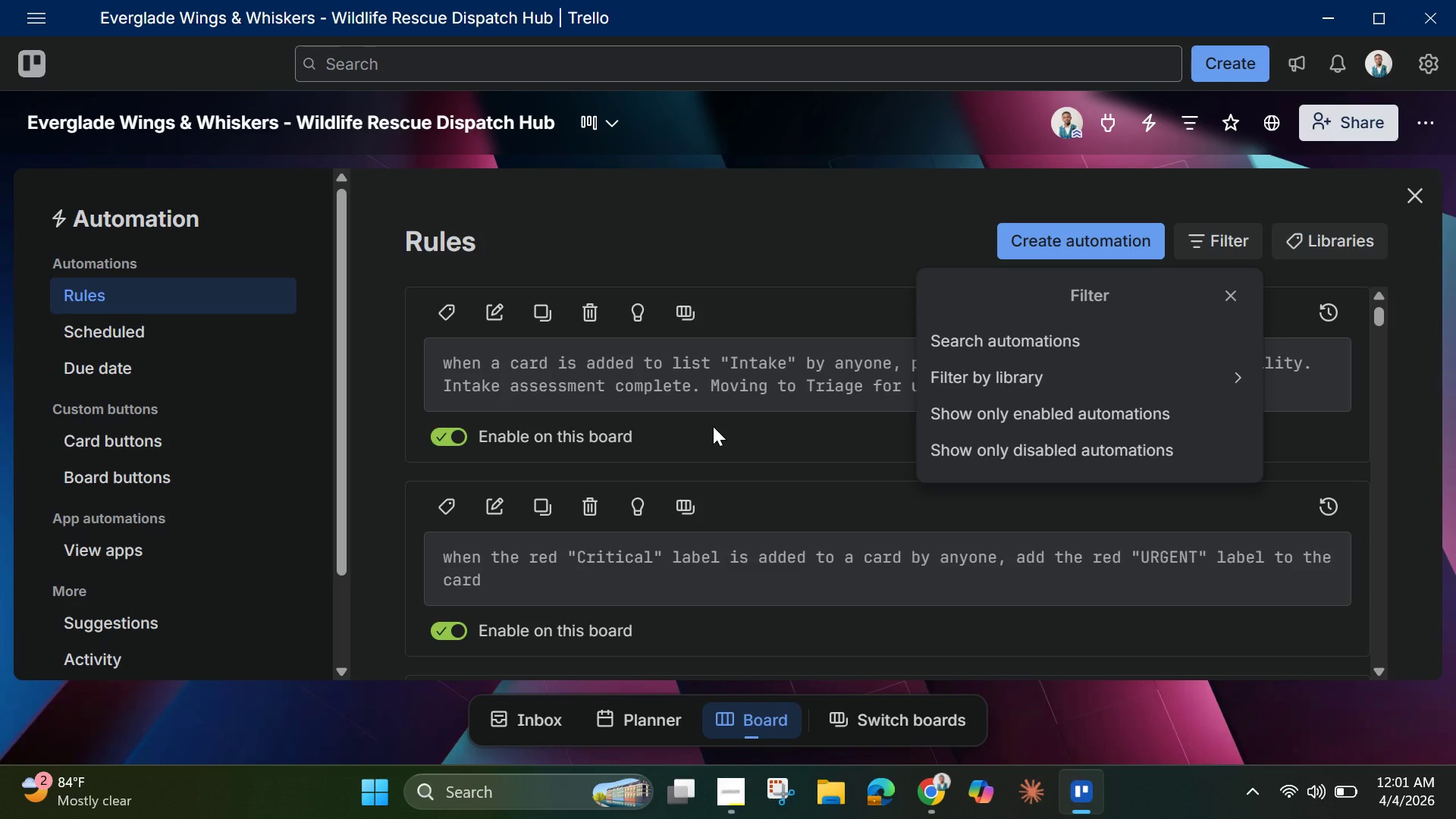 
wait(8.3)
 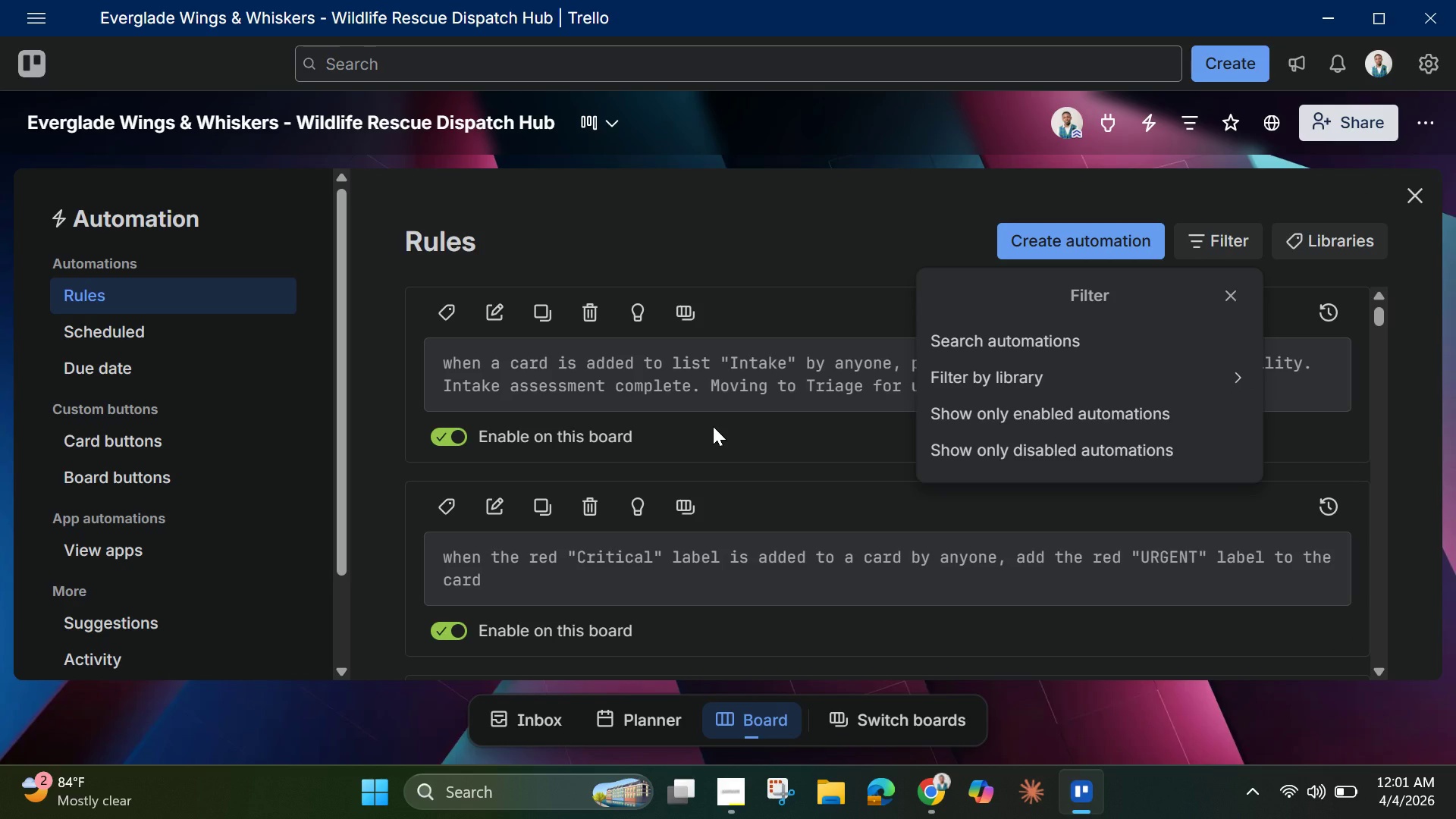 
left_click([1028, 413])
 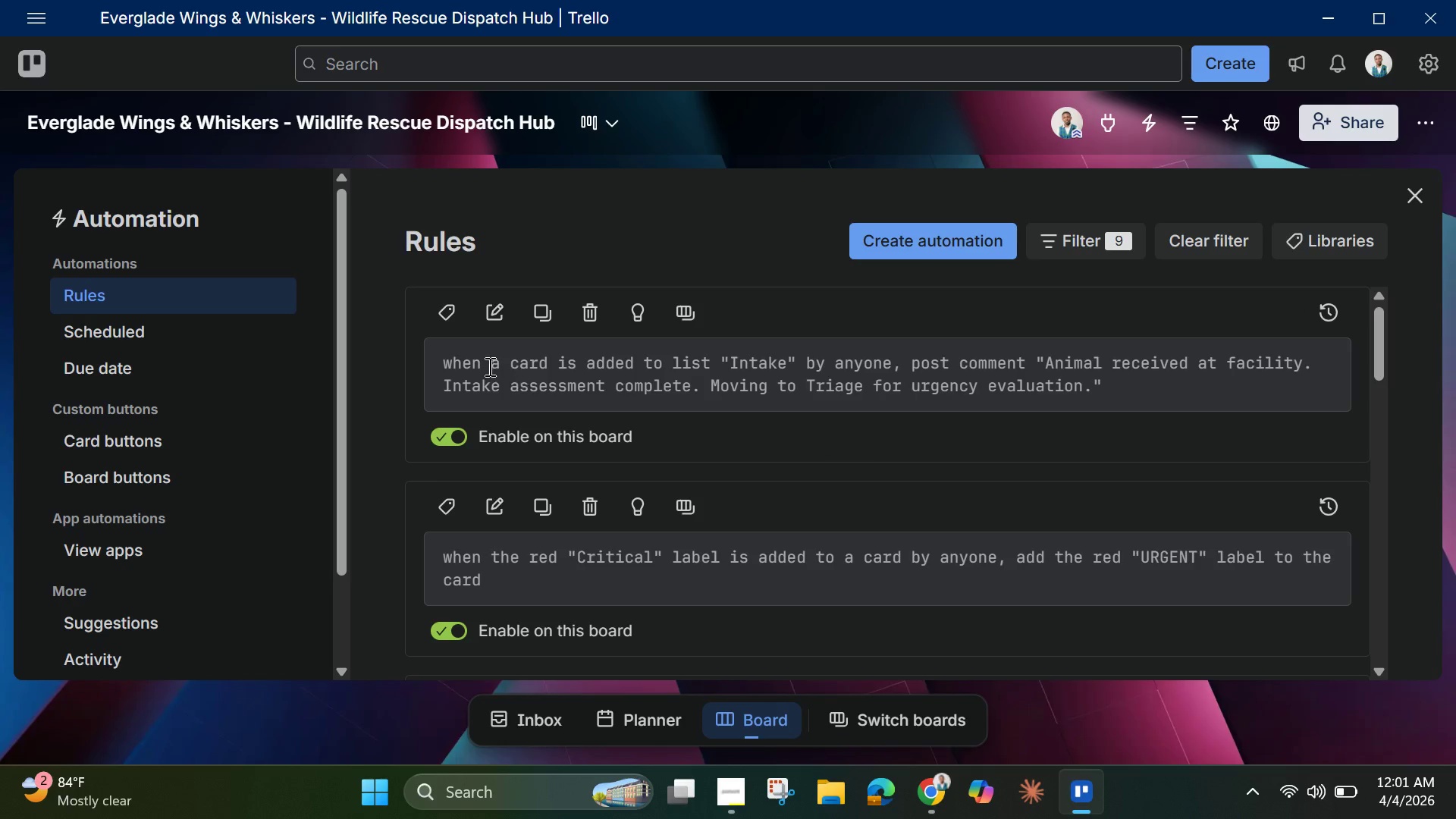 
scroll: coordinate [486, 365], scroll_direction: up, amount: 2.0
 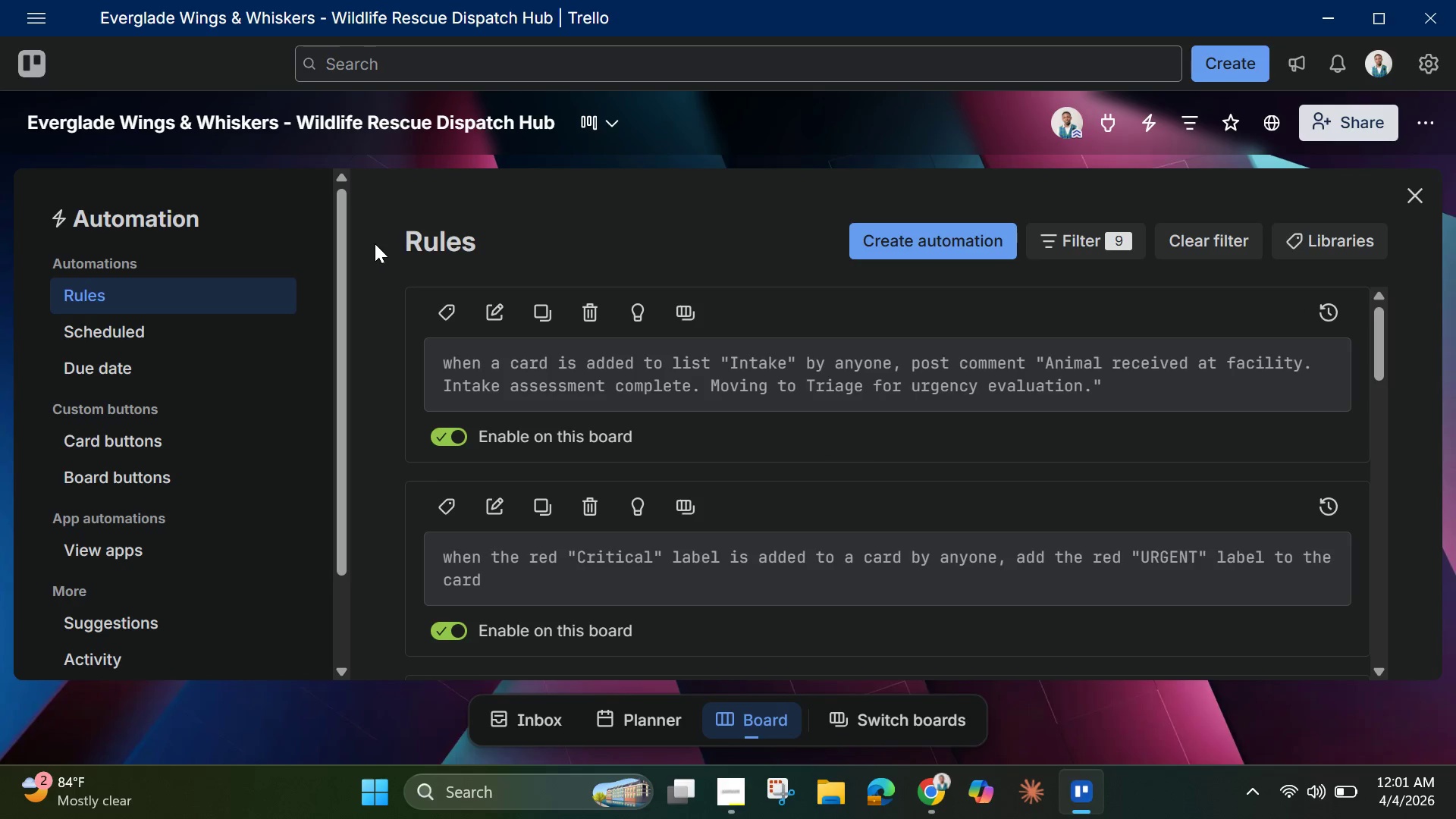 
left_click_drag(start_coordinate=[375, 242], to_coordinate=[770, 670])
 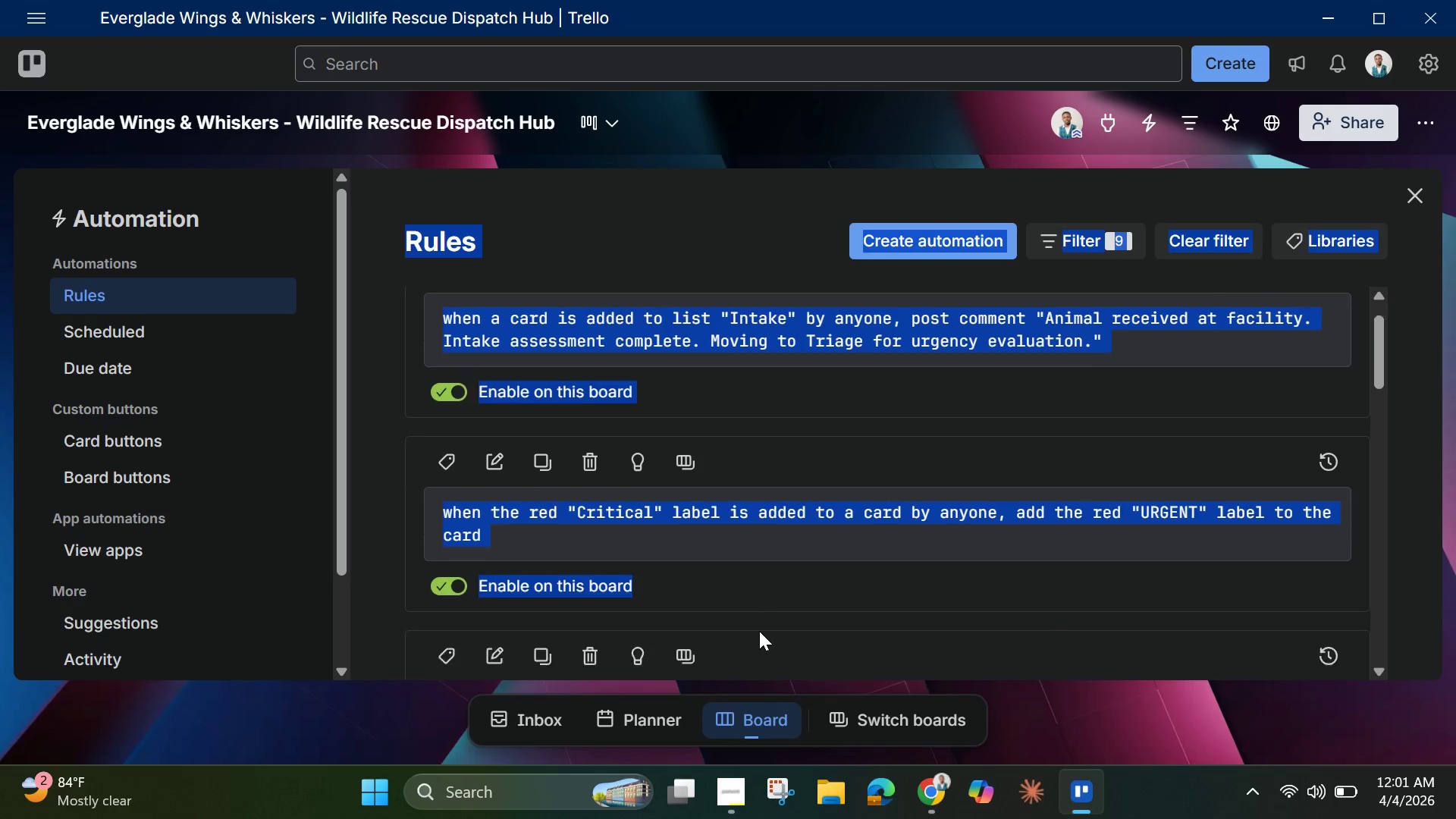 
scroll: coordinate [758, 610], scroll_direction: down, amount: 5.0
 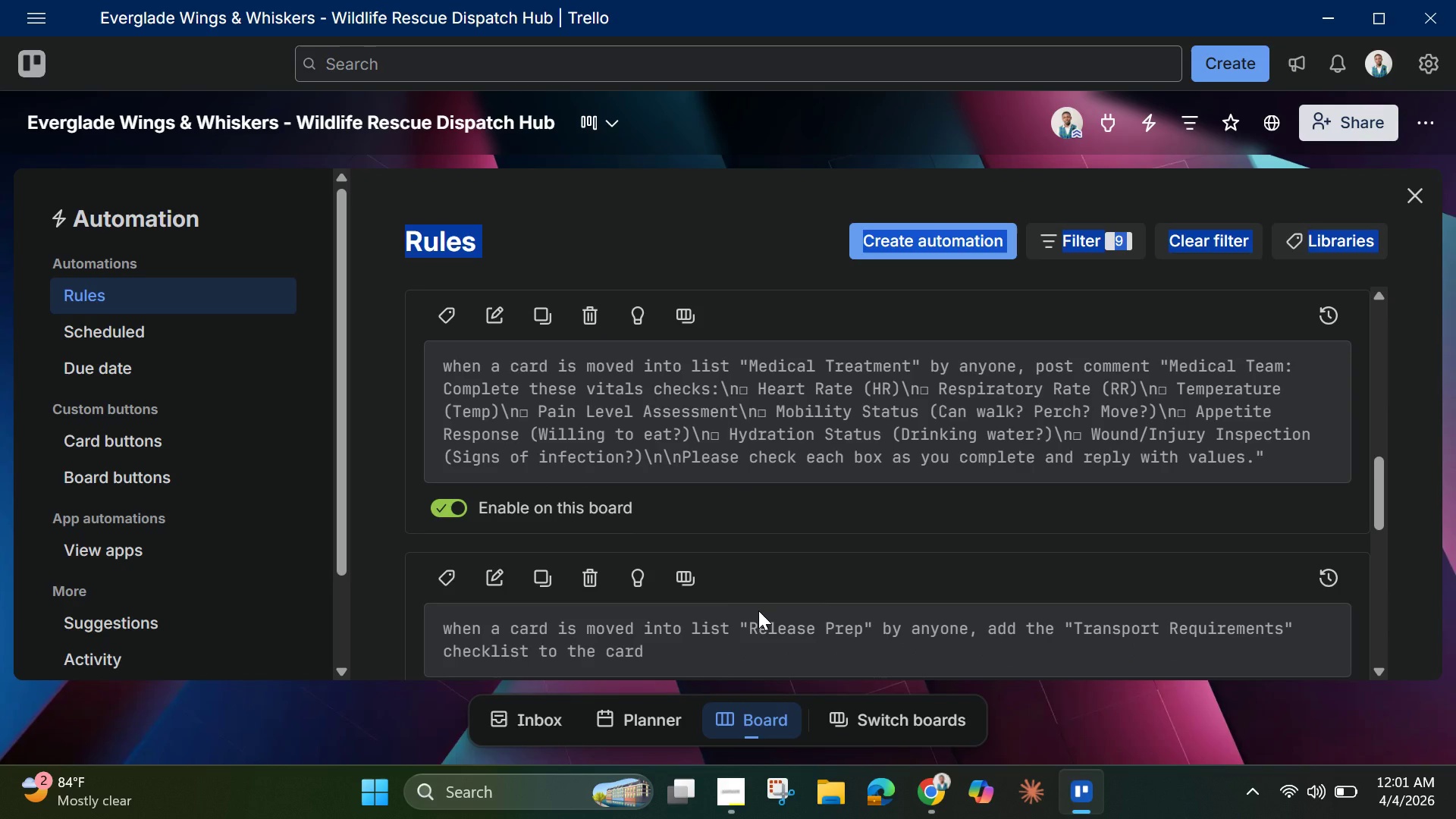 
hold_key(key=ArrowDown, duration=1.5)
 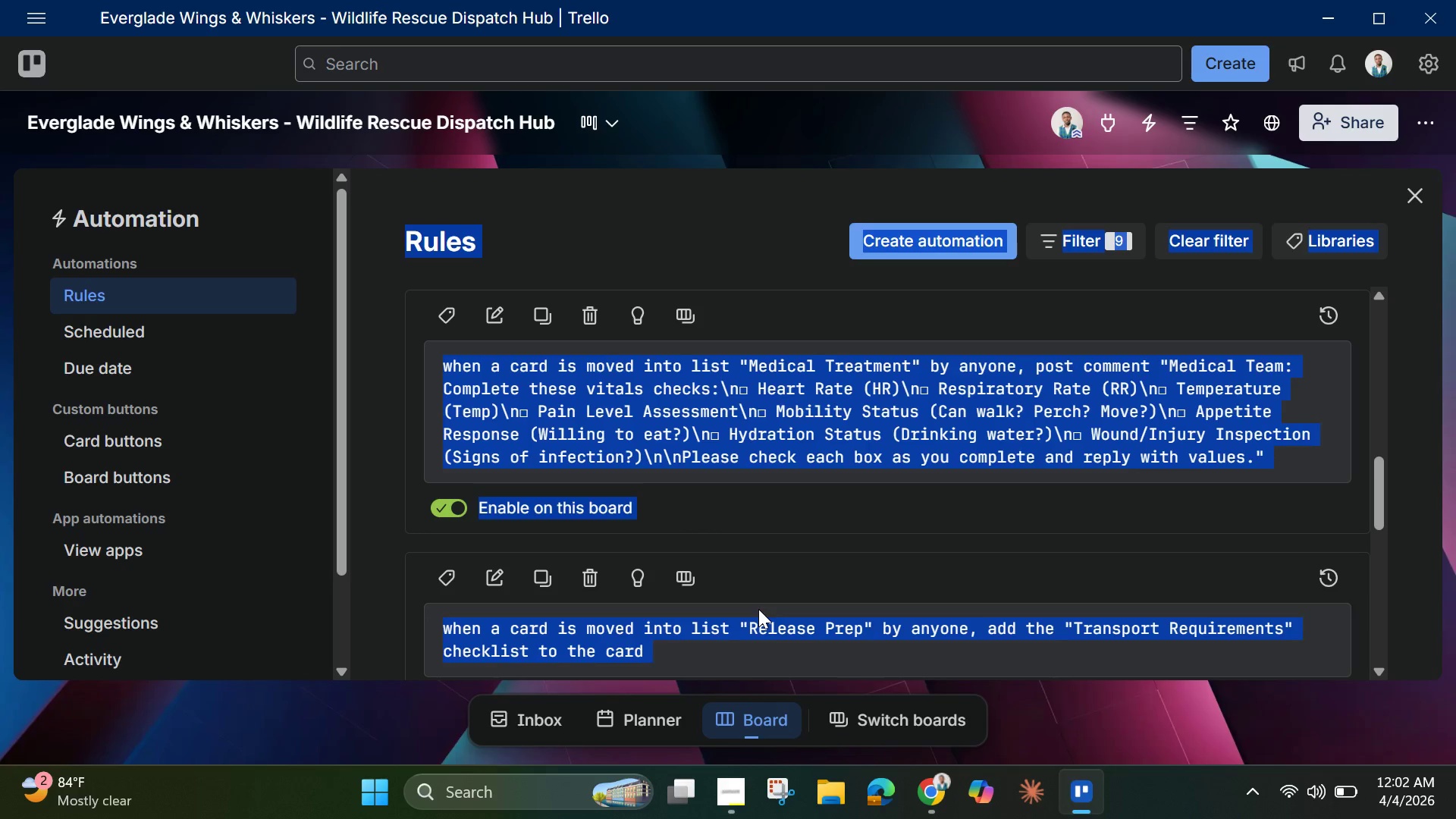 
key(Shift+ArrowDown)
 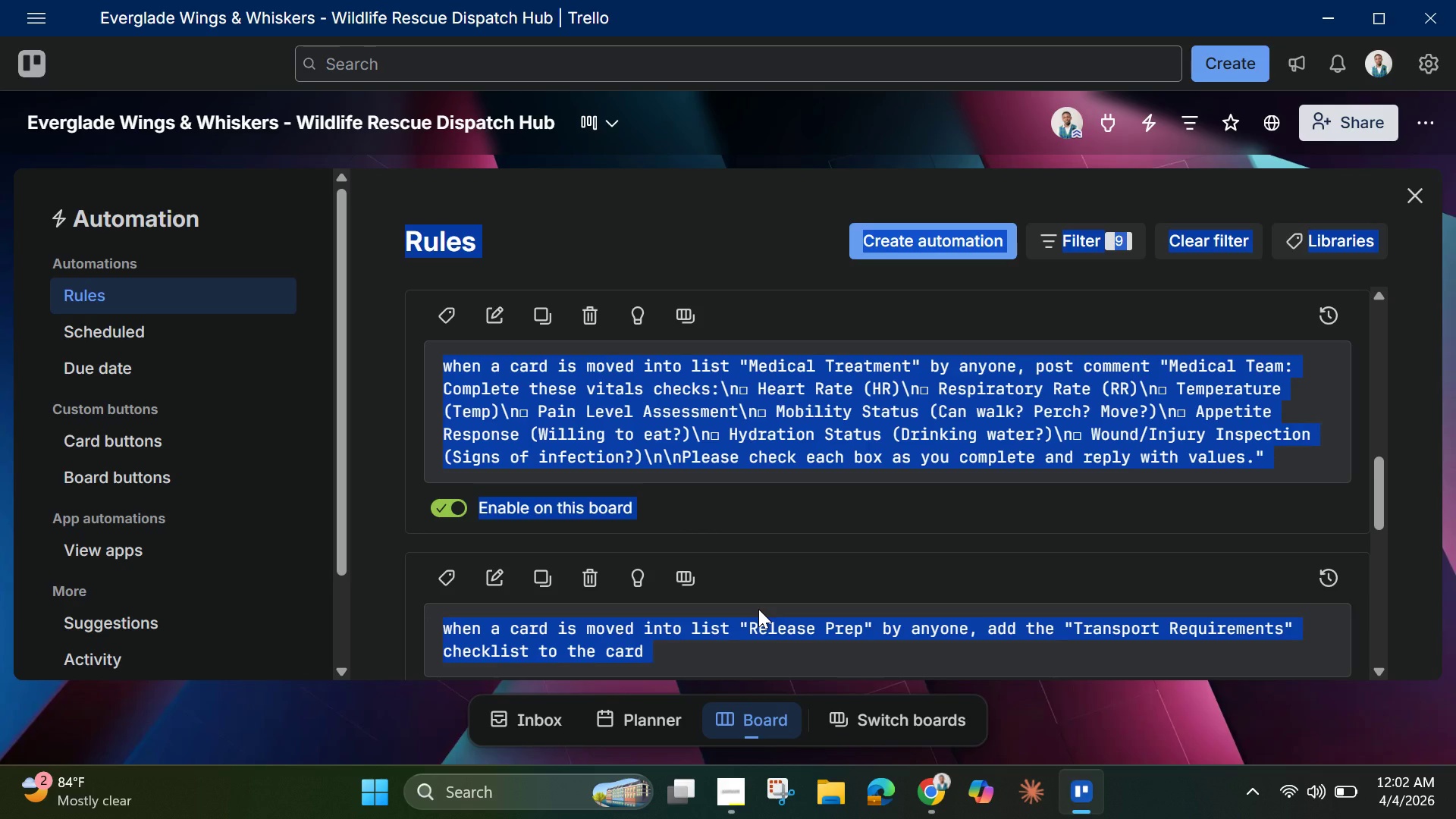 
hold_key(key=ArrowDown, duration=1.5)
 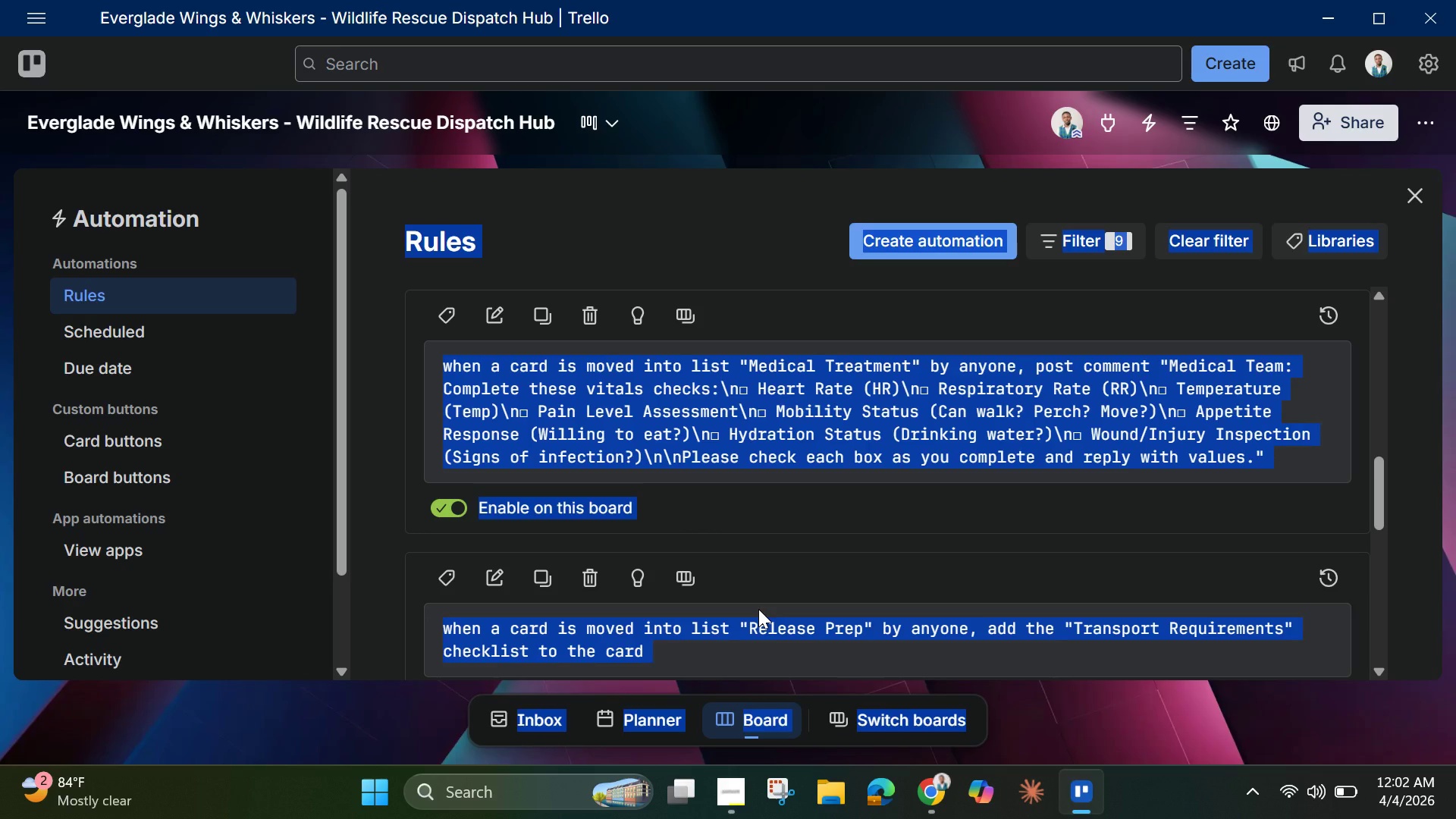 
hold_key(key=ArrowDown, duration=0.33)
 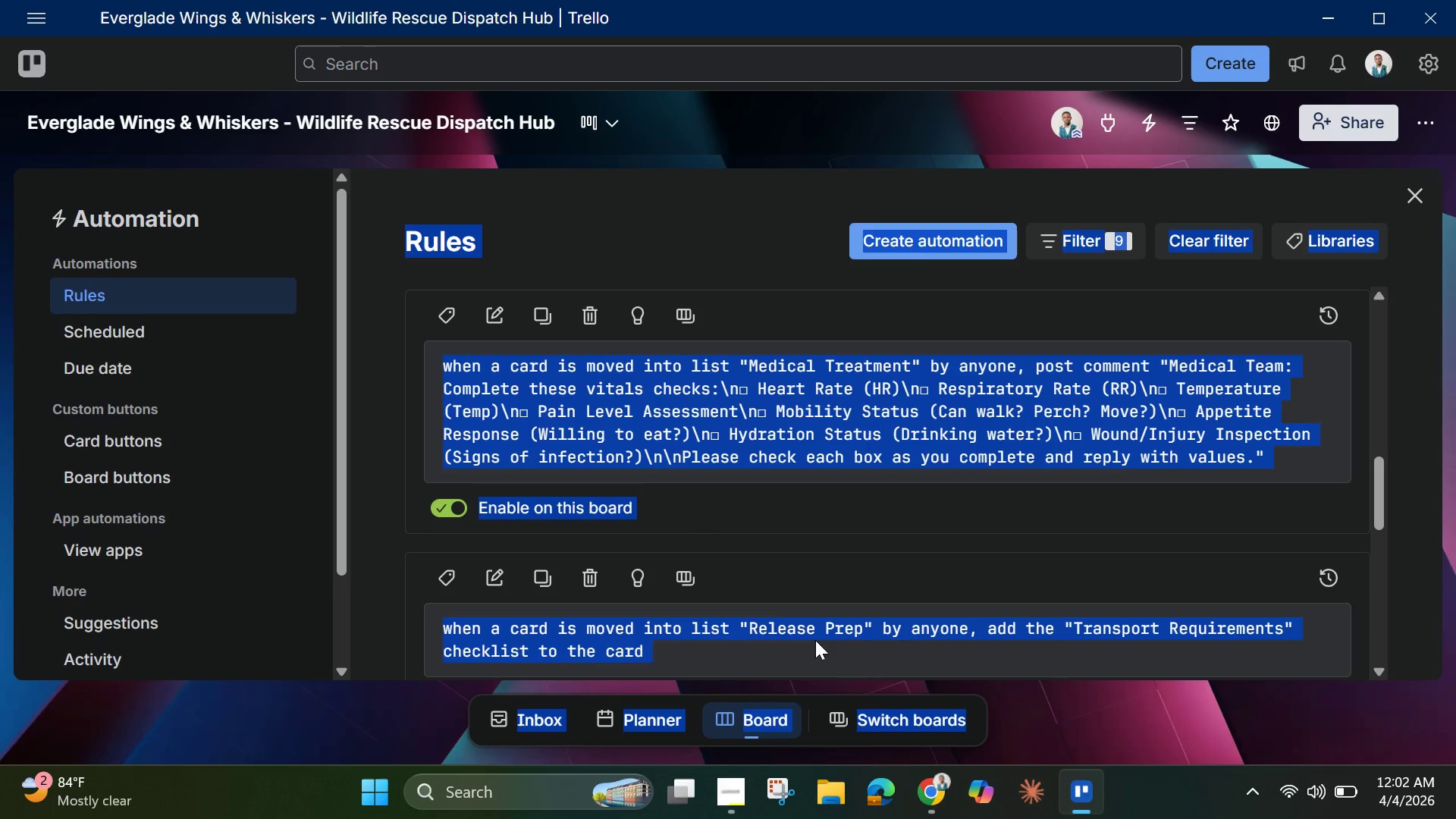 
right_click([819, 626])
 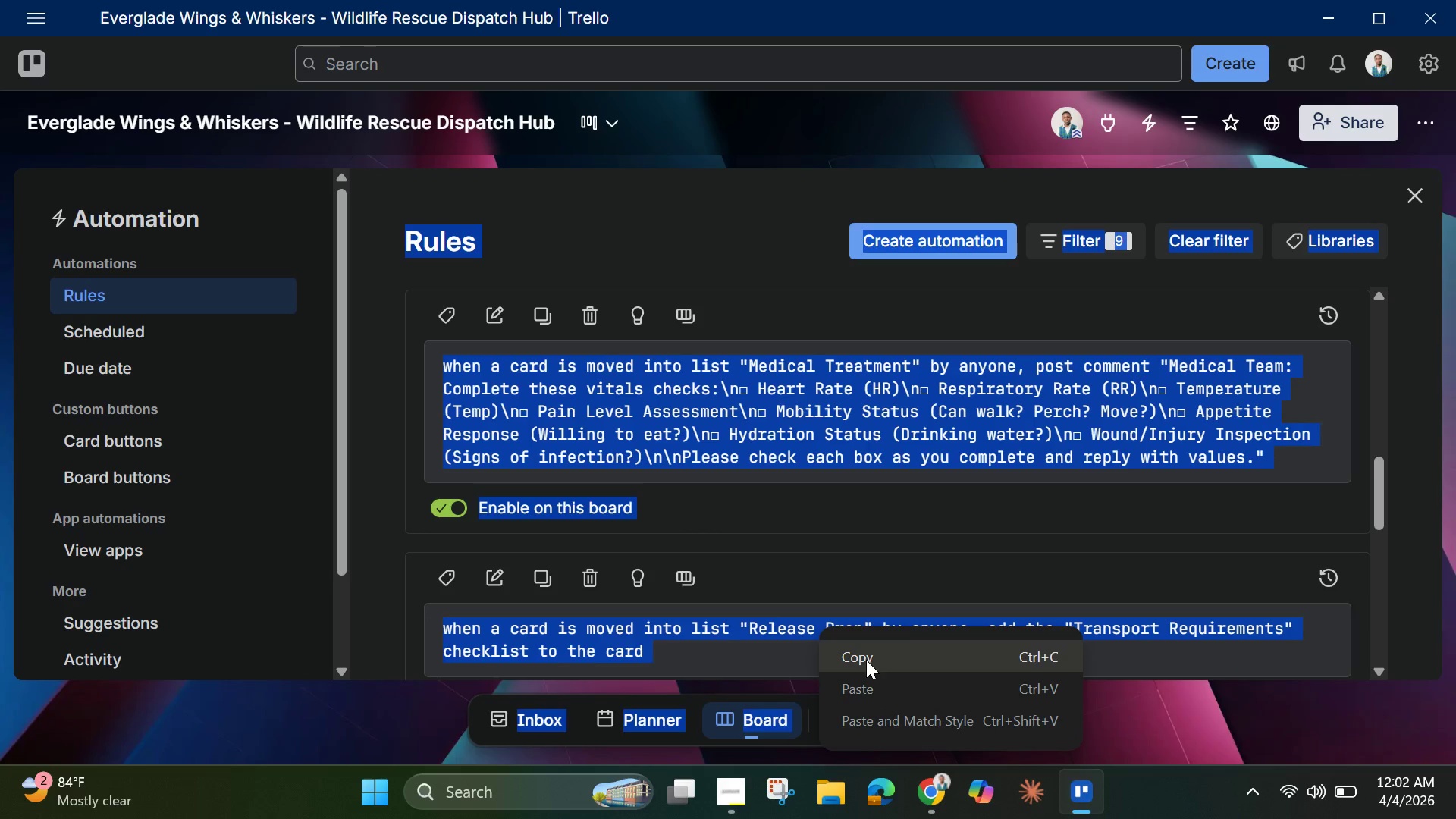 
left_click([866, 660])
 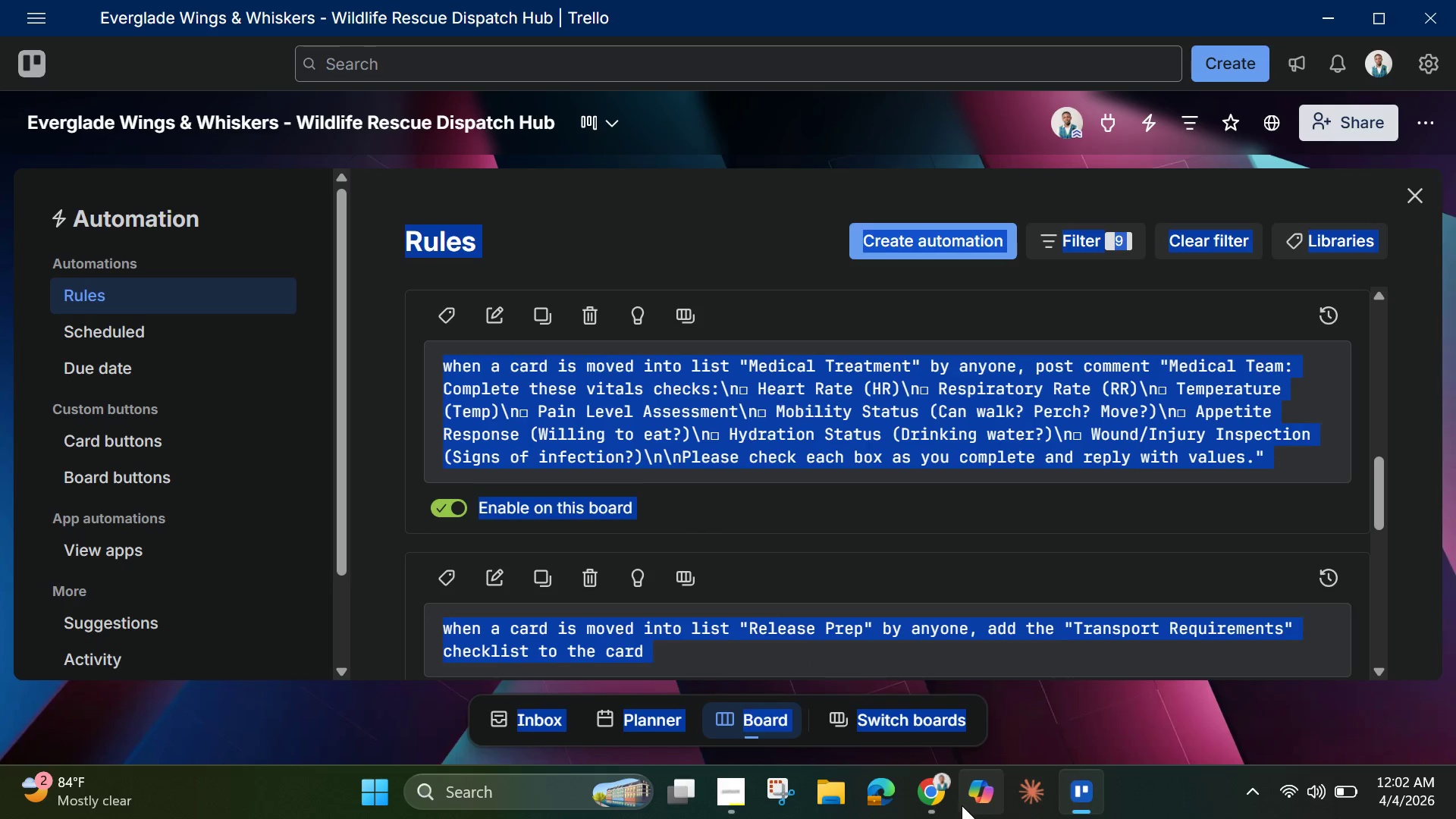 
left_click([927, 787])
 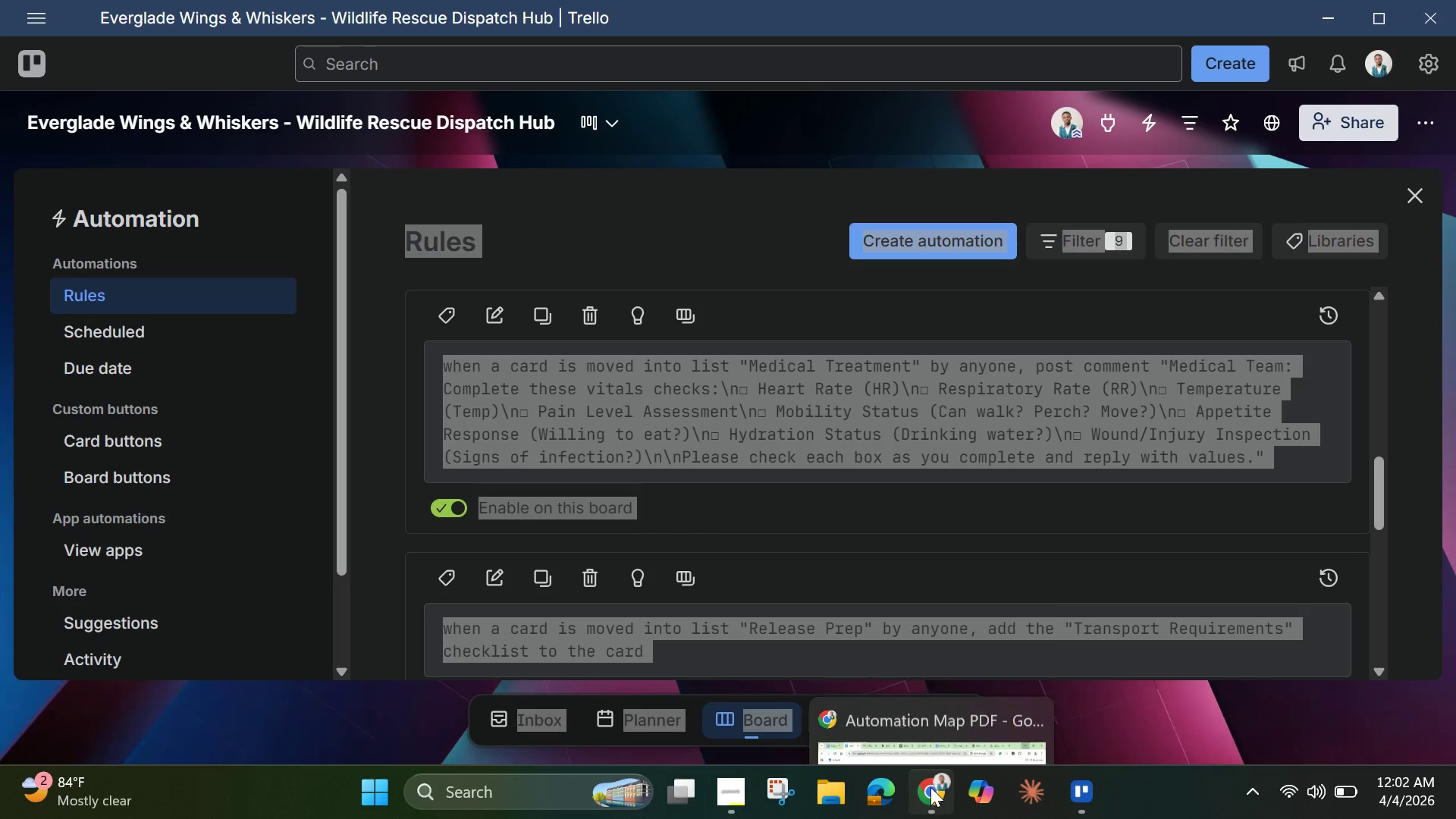 
left_click([930, 793])
 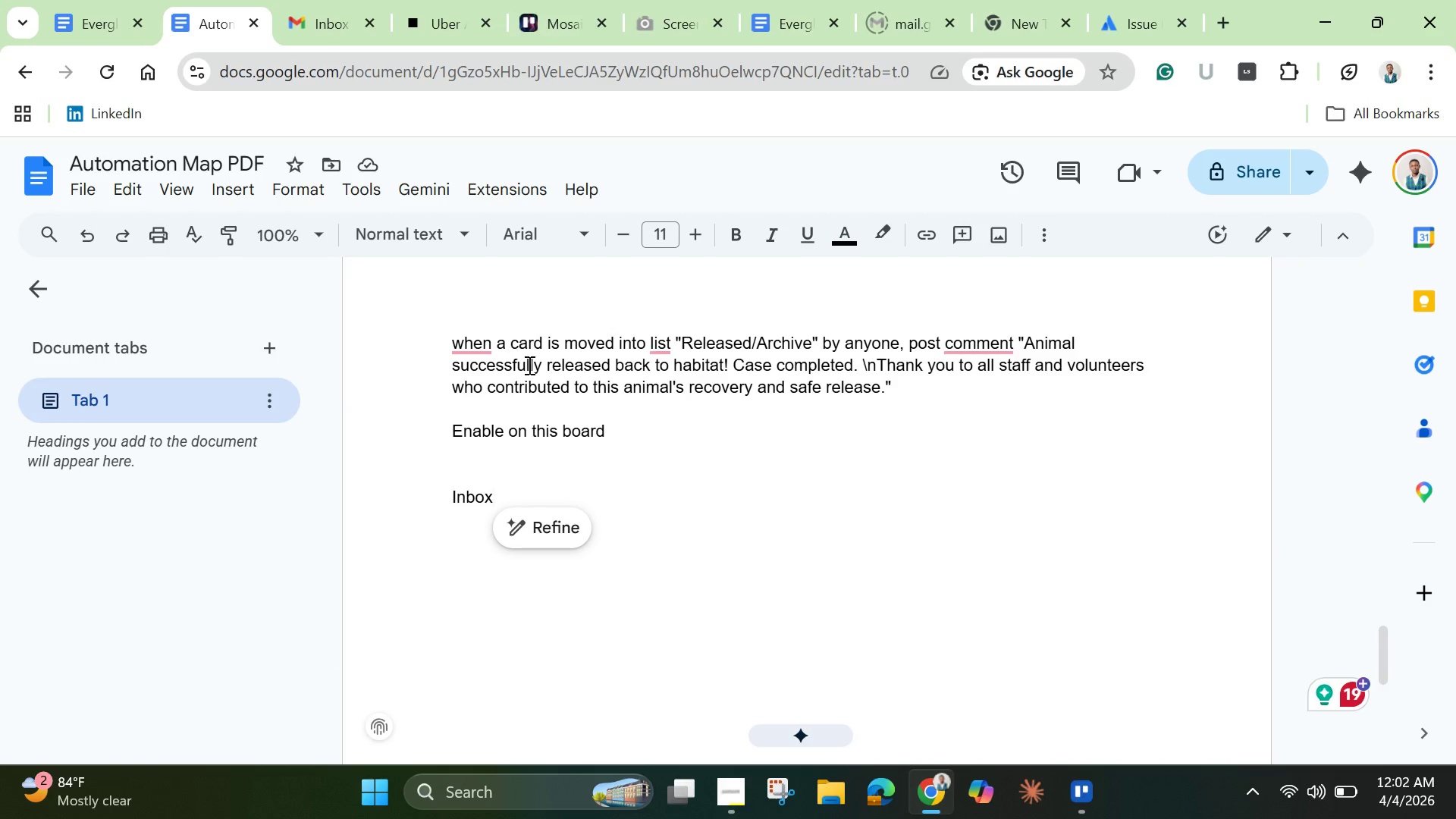 
left_click([531, 369])
 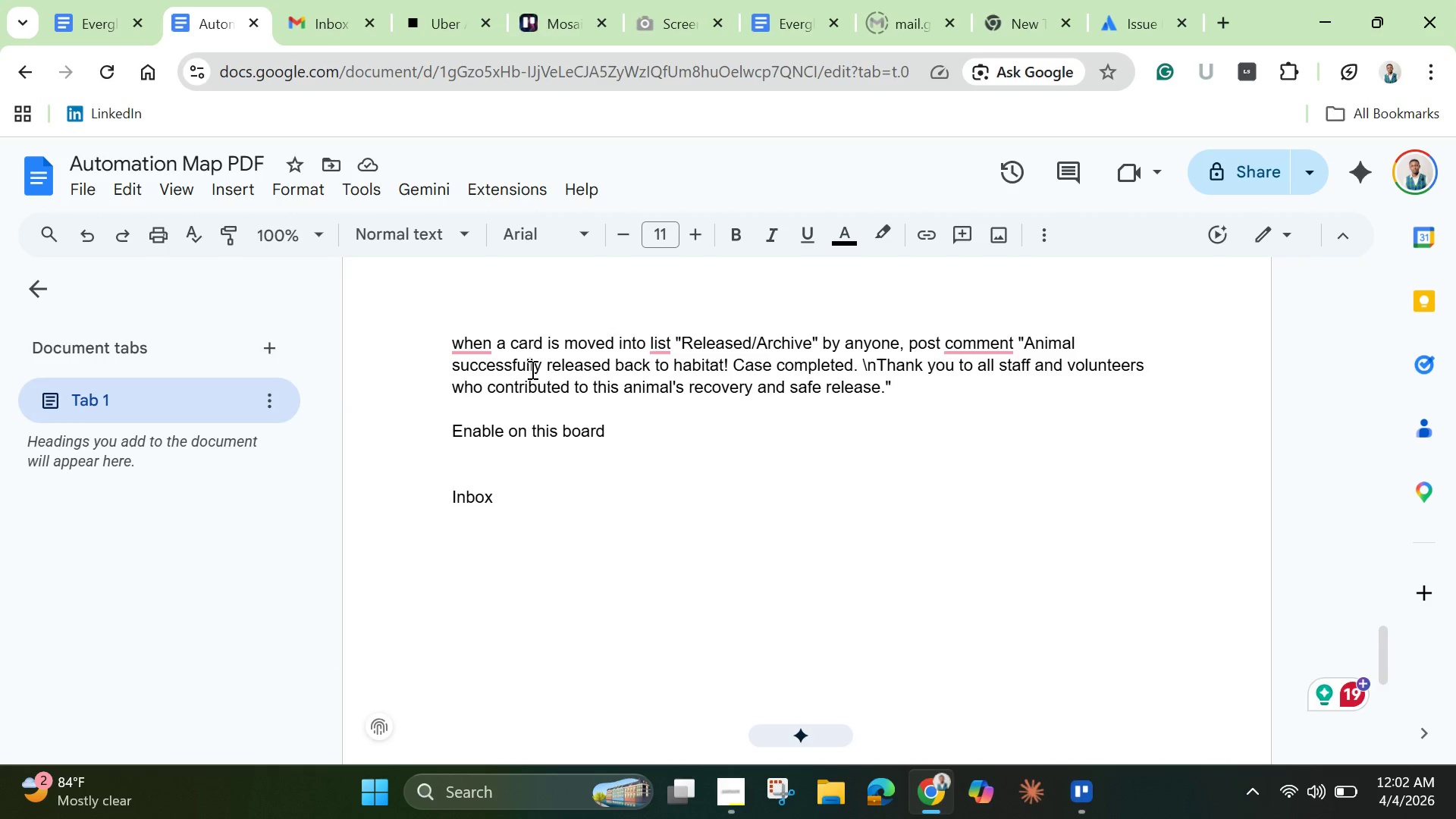 
key(Control+A)
 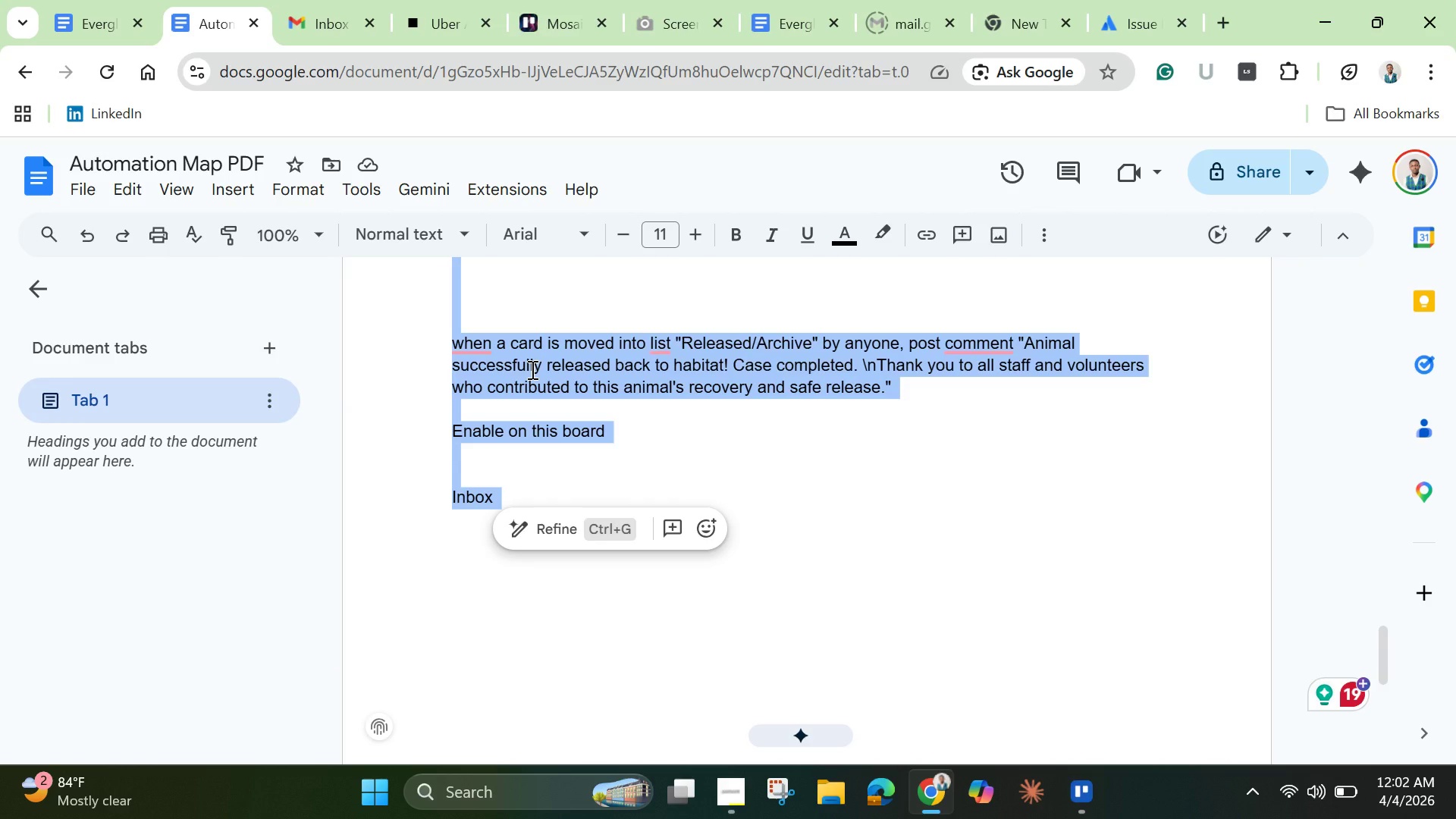 
key(Backspace)
 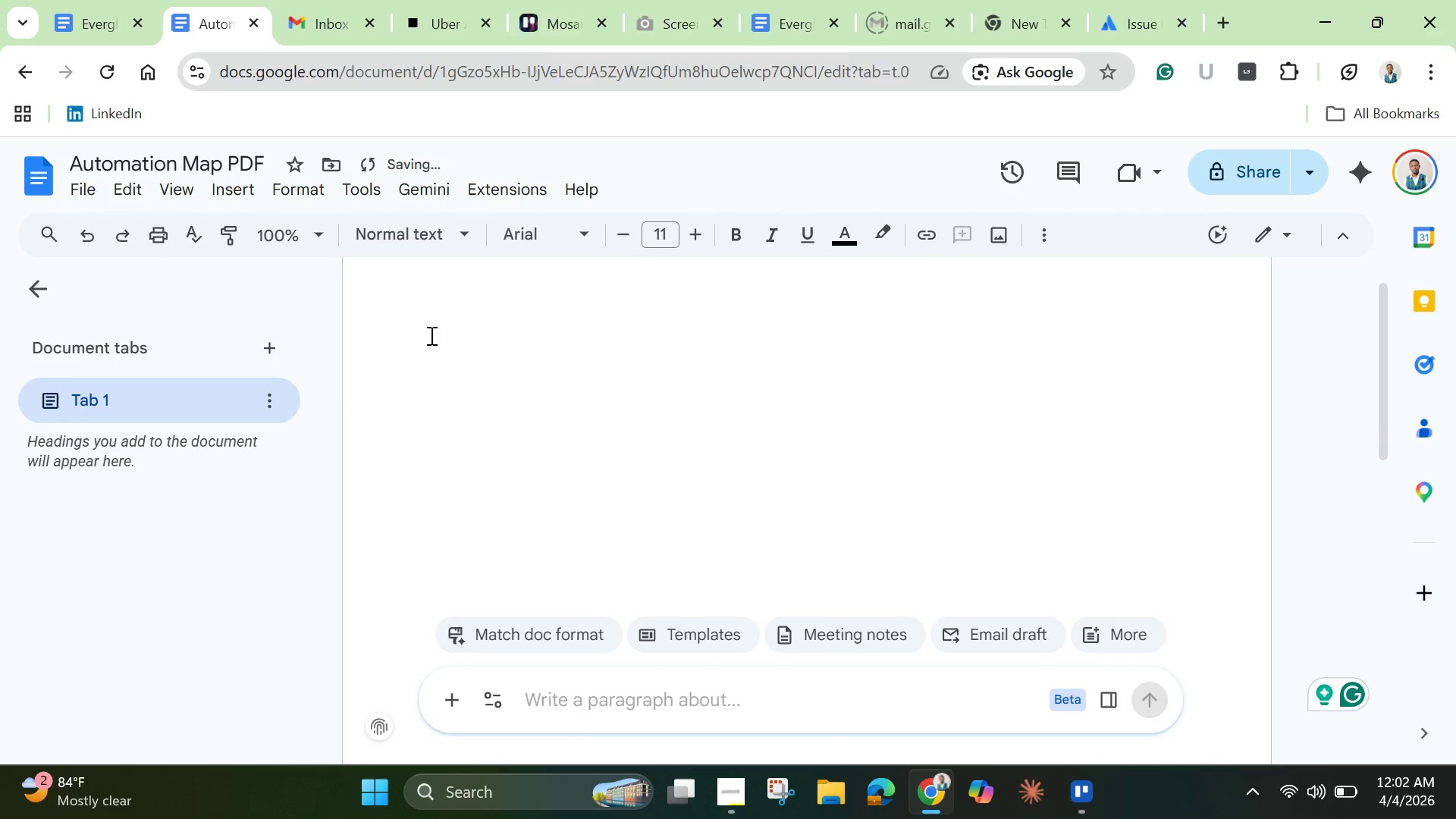 
right_click([450, 338])
 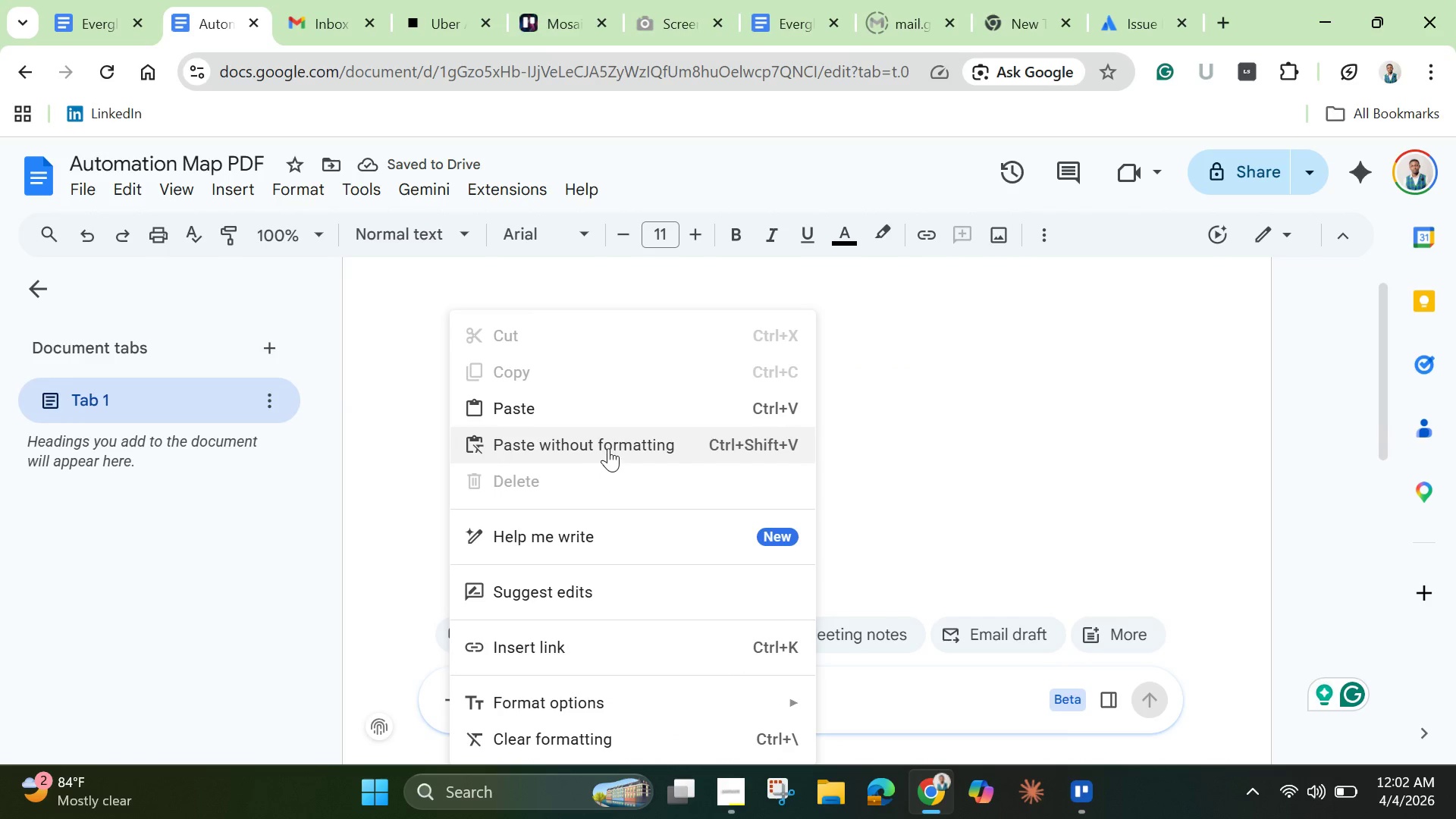 
left_click([608, 448])
 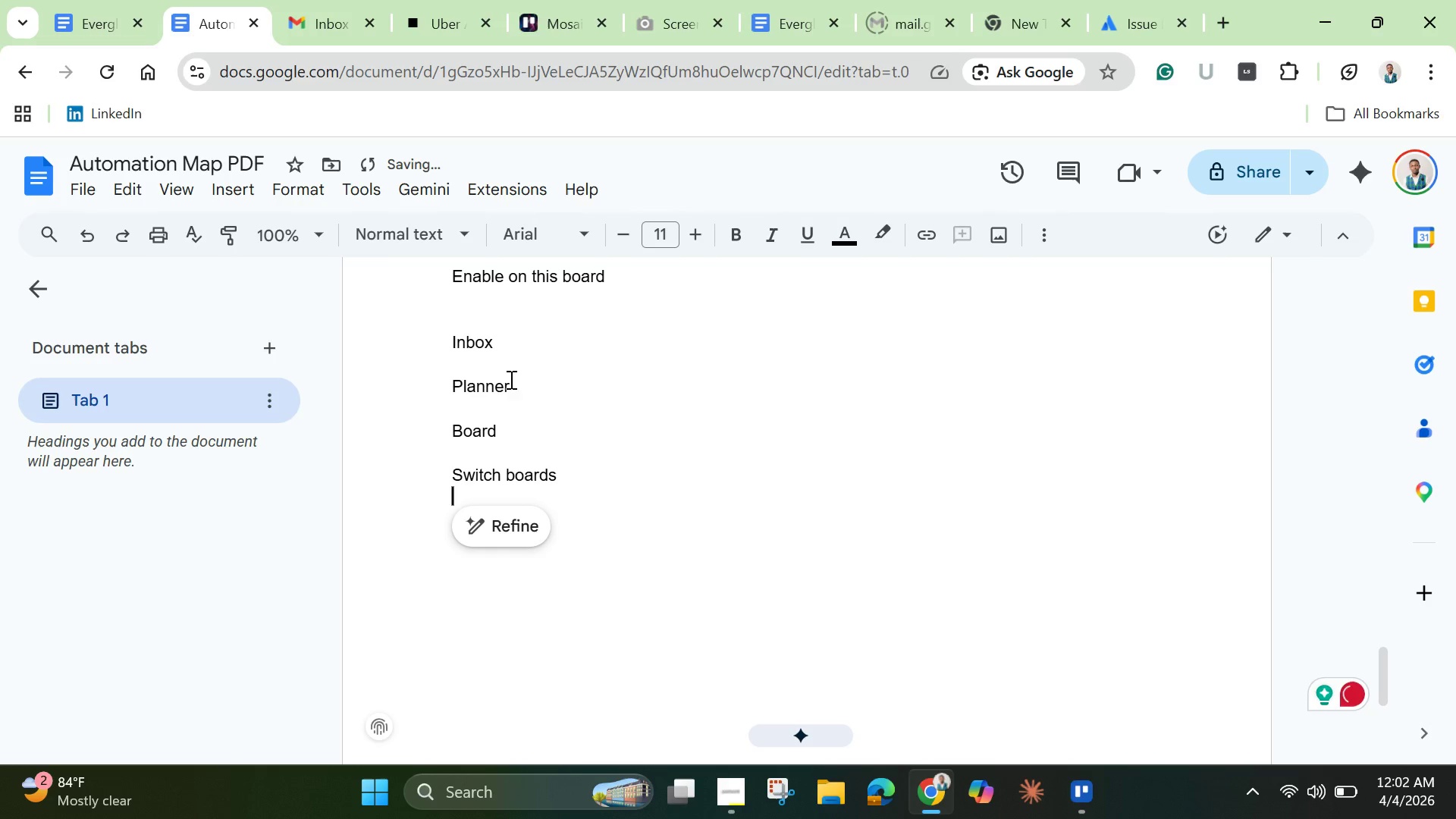 
left_click_drag(start_coordinate=[446, 340], to_coordinate=[665, 521])
 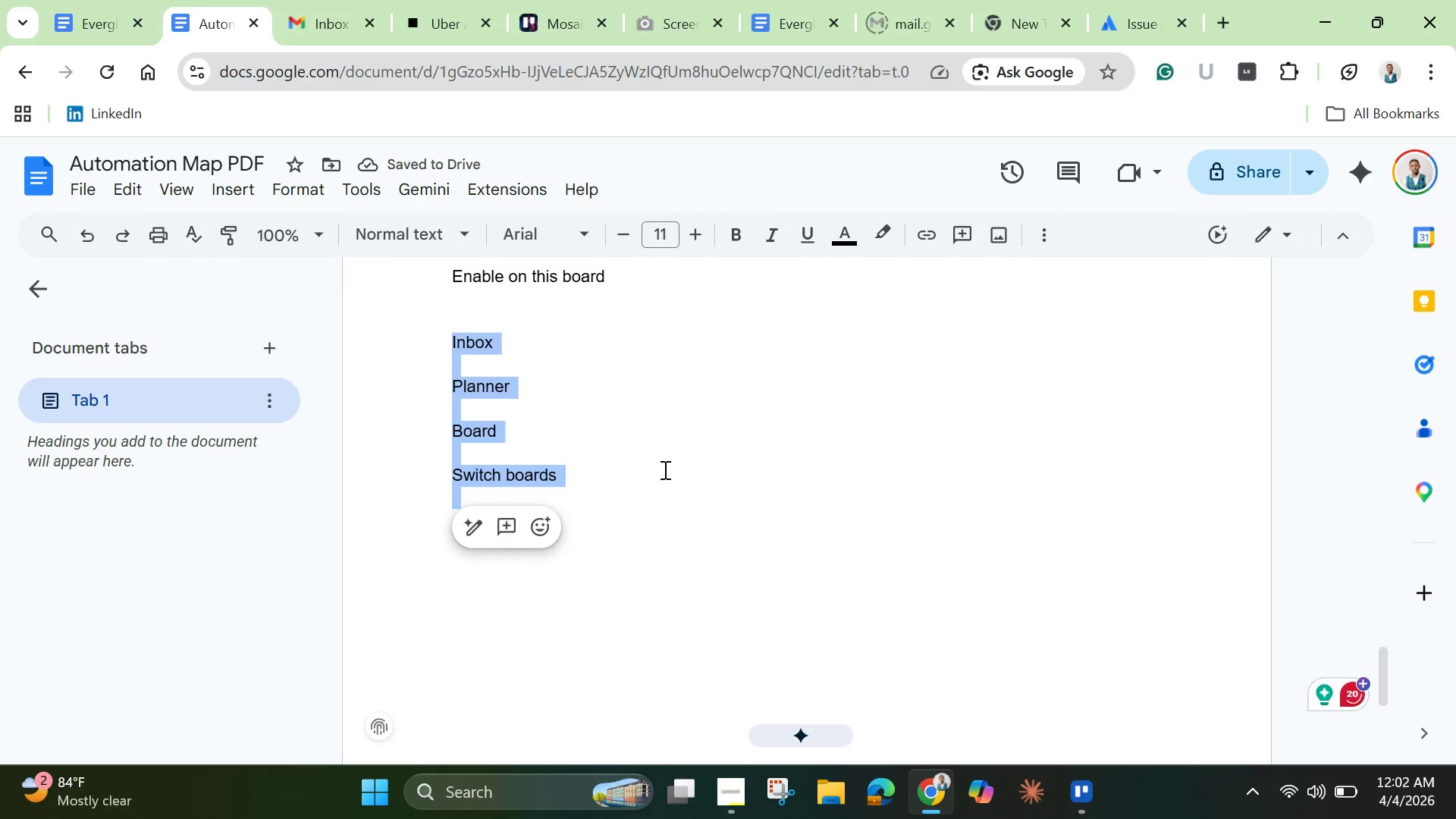 
key(Backspace)
 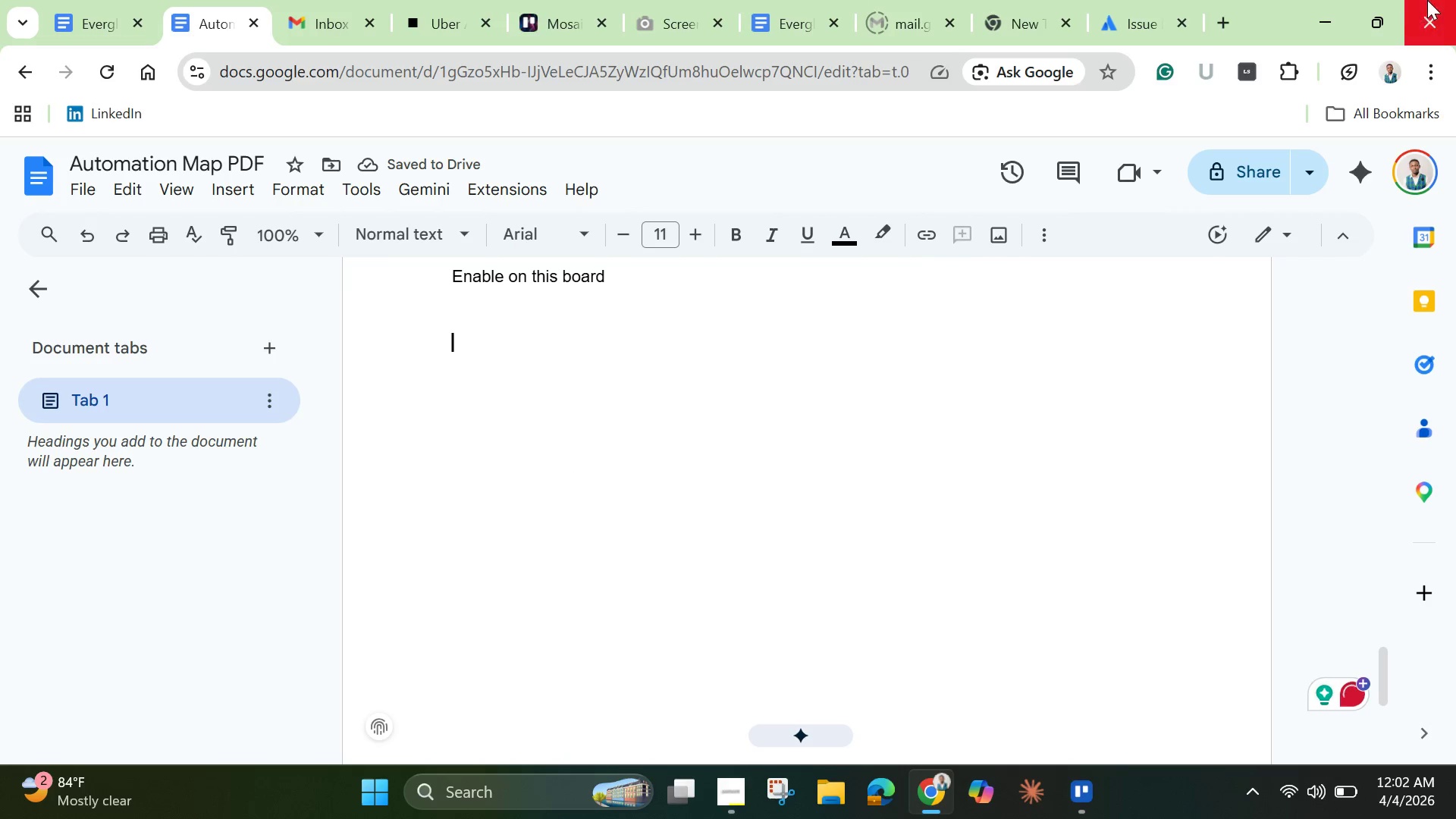 
left_click([1325, 20])
 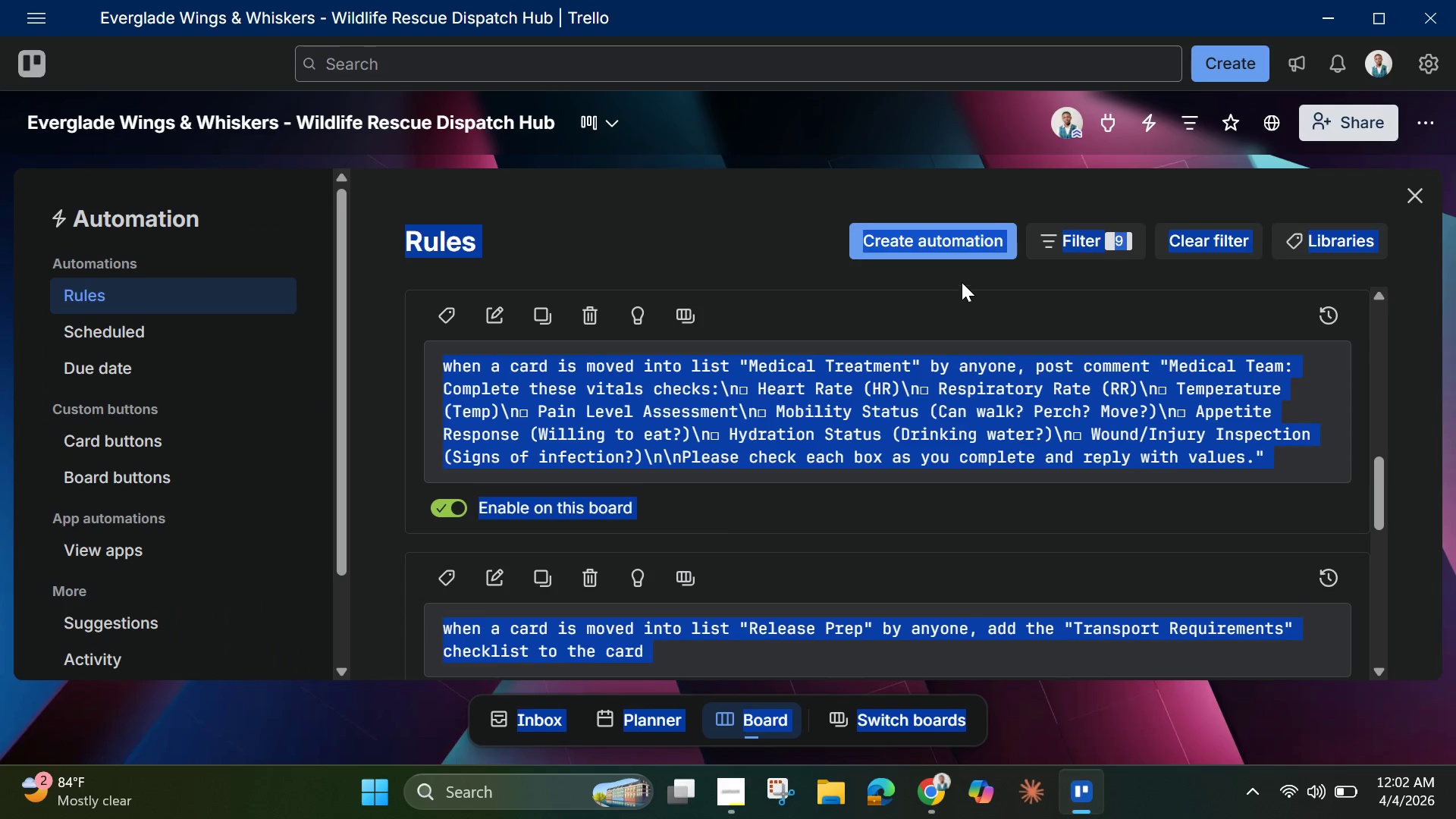 
left_click([961, 242])
 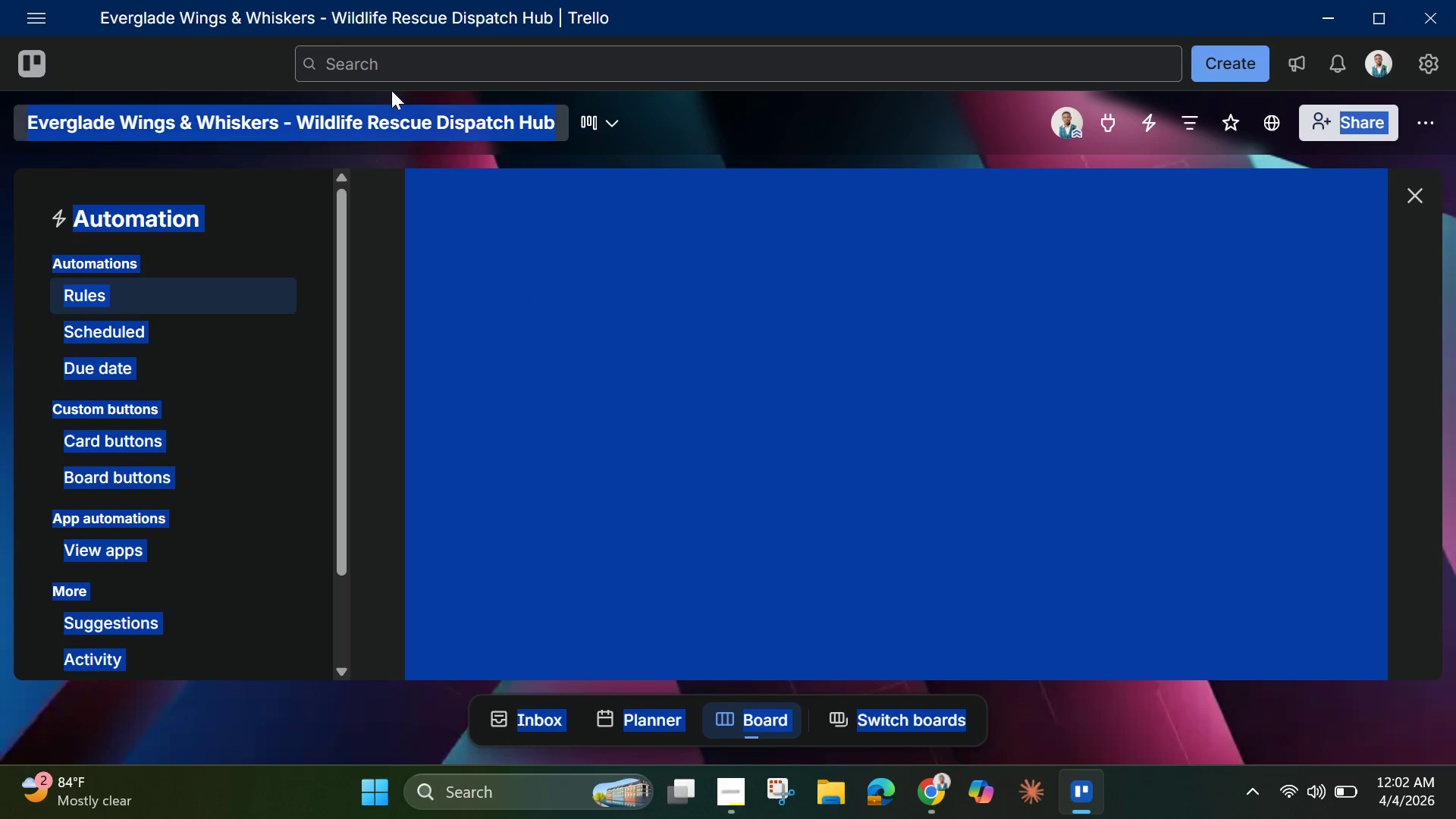 
wait(5.2)
 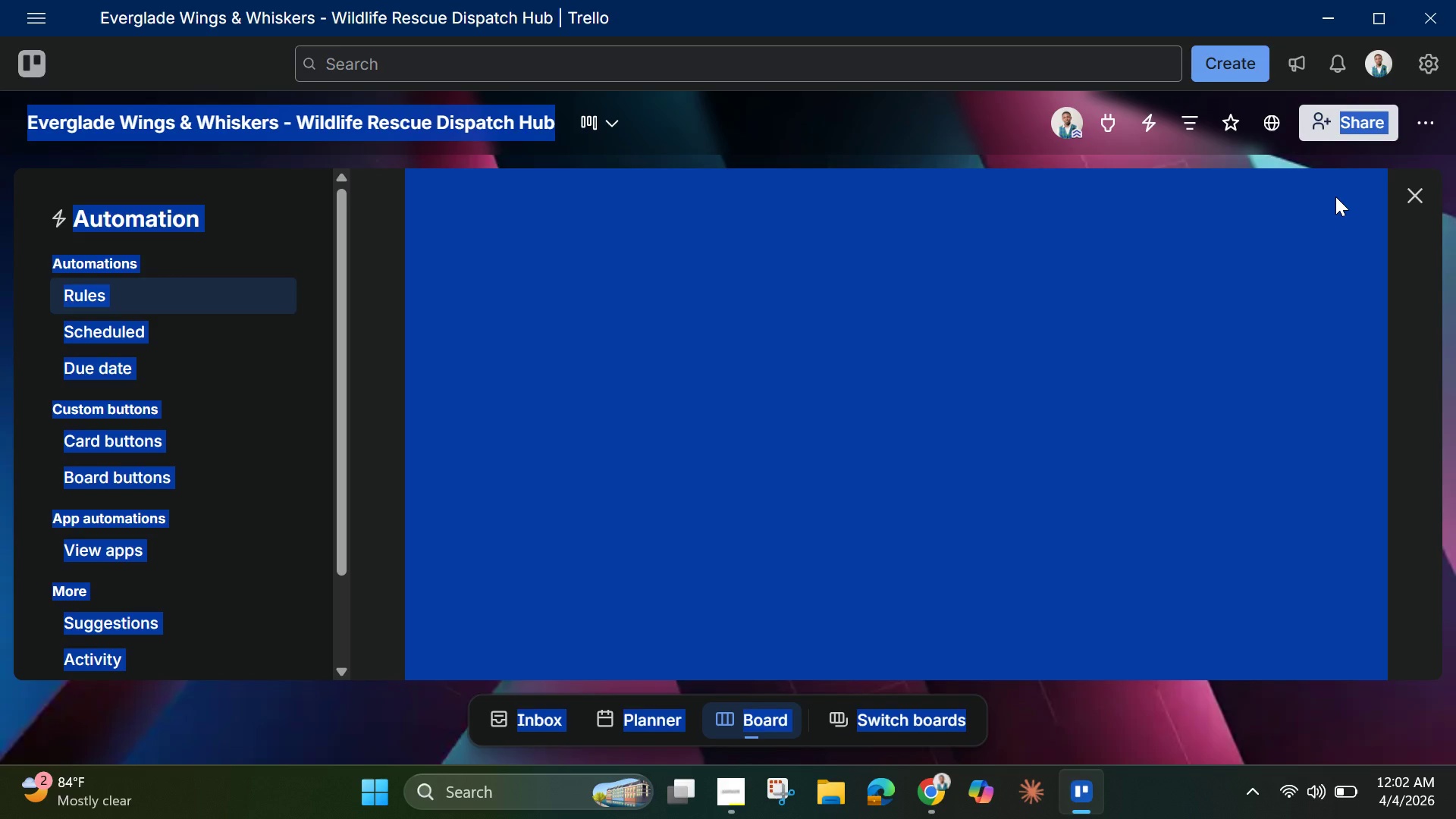 
left_click([378, 250])
 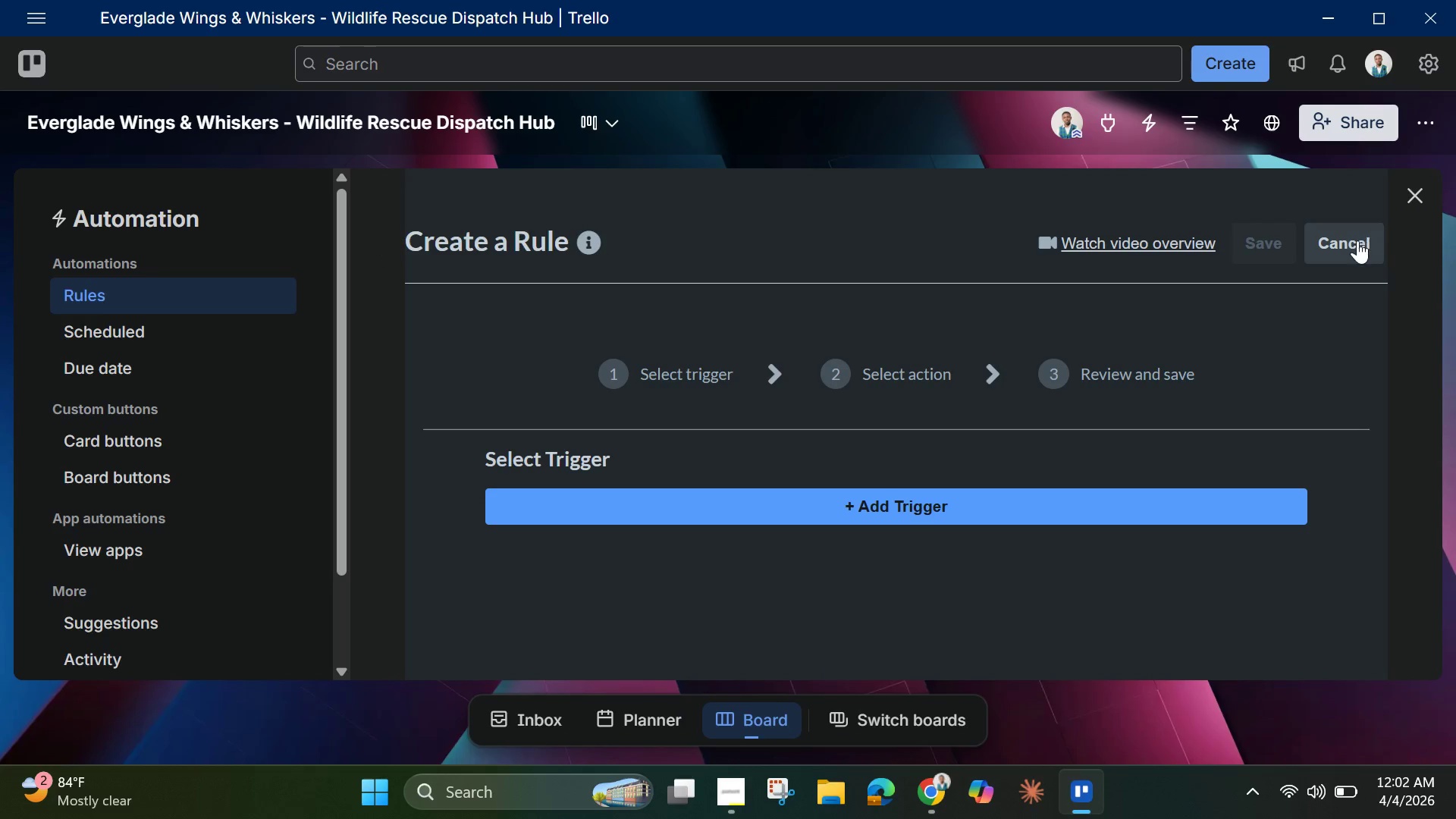 
left_click([1352, 244])
 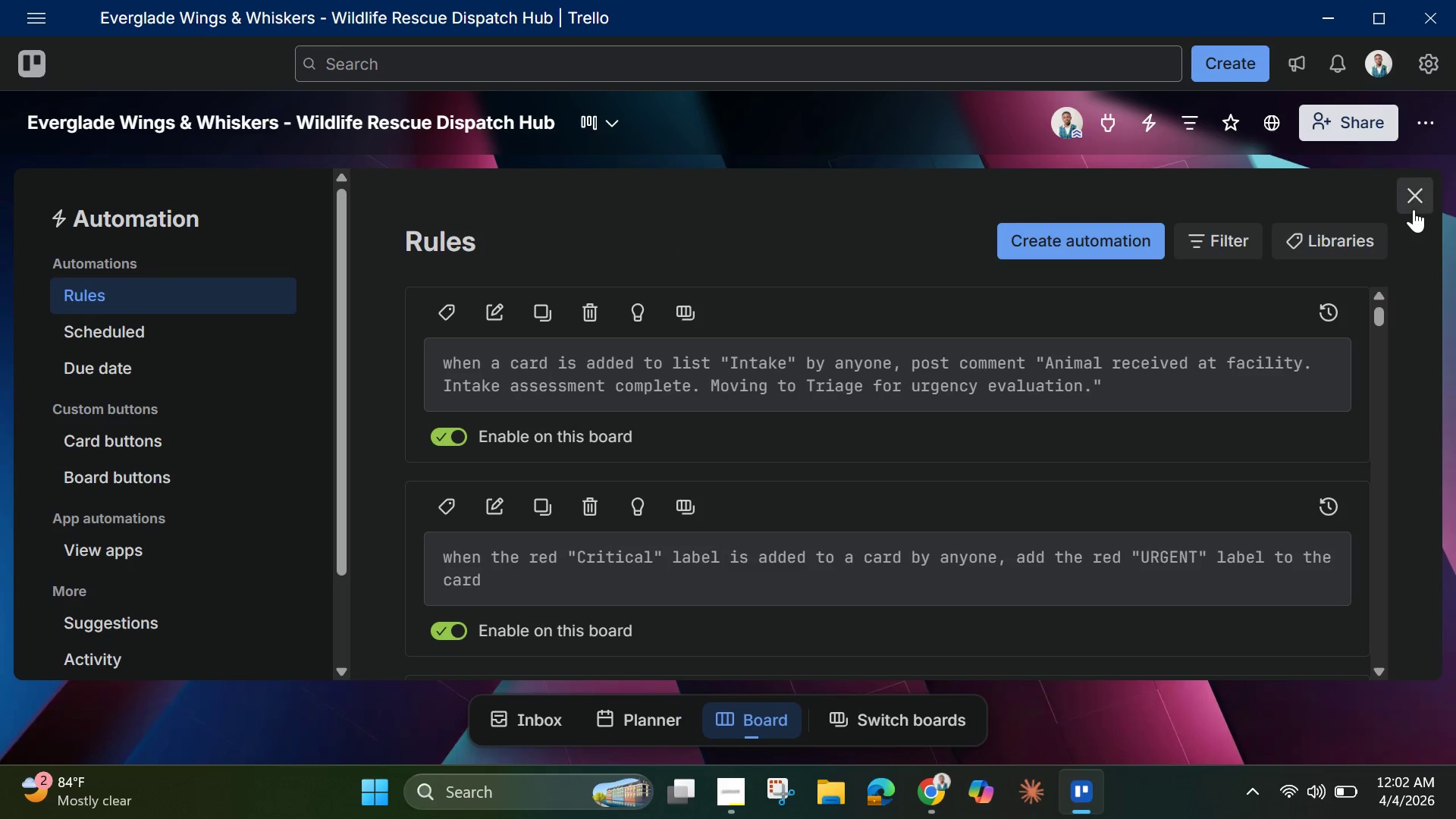 
left_click([1223, 235])
 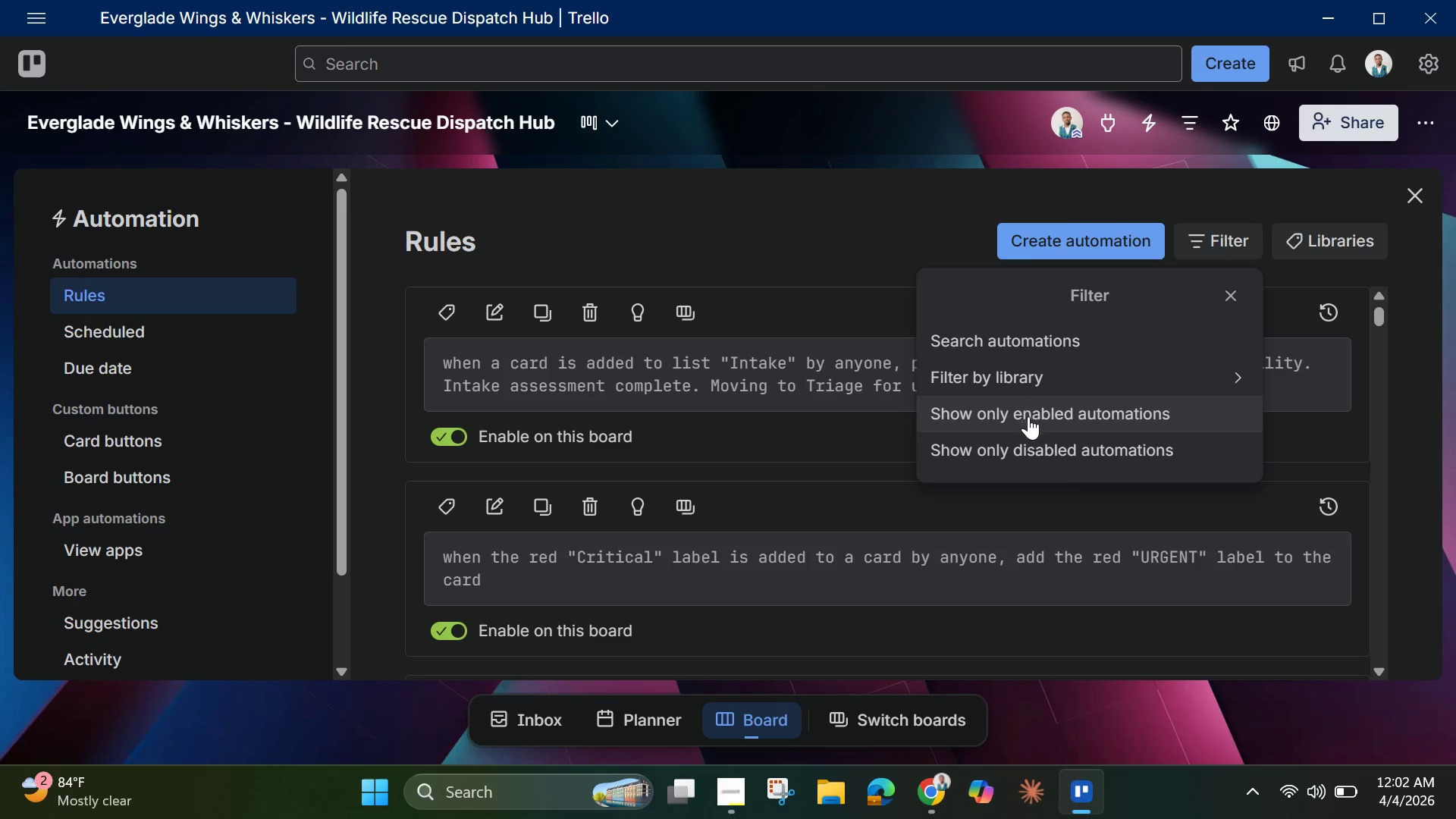 
left_click([1028, 416])
 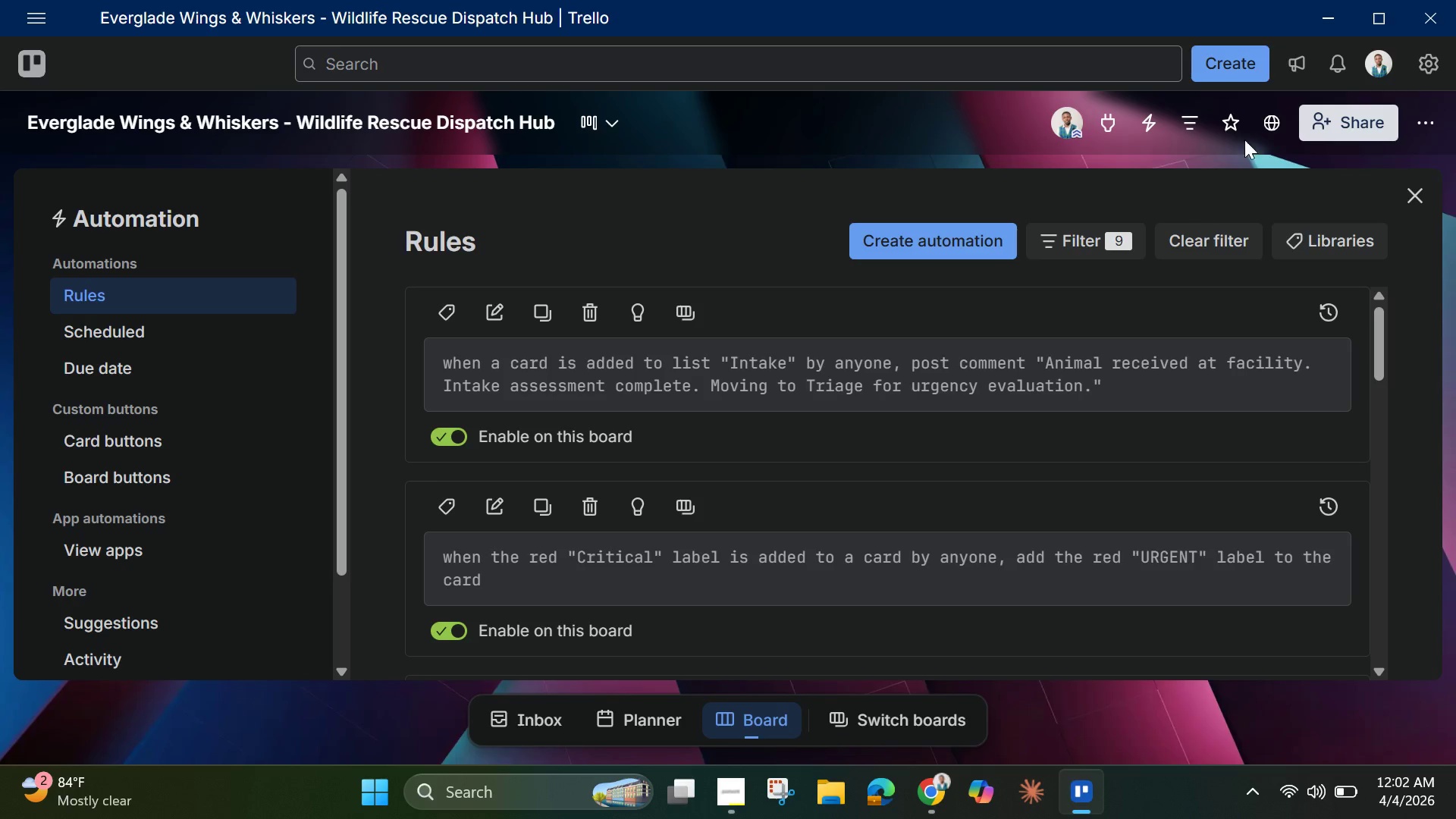 
left_click([1421, 193])
 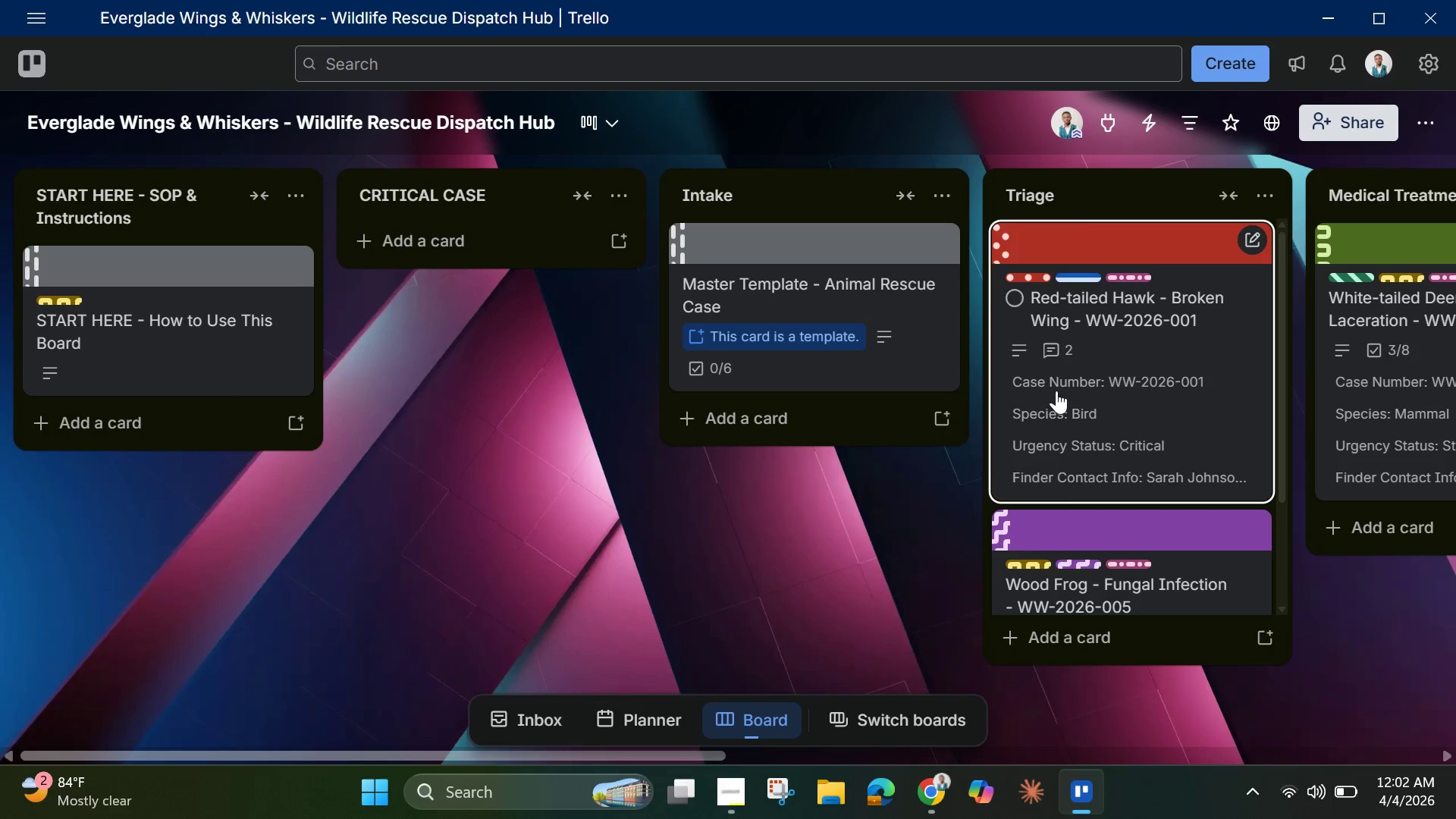 
left_click([1056, 391])
 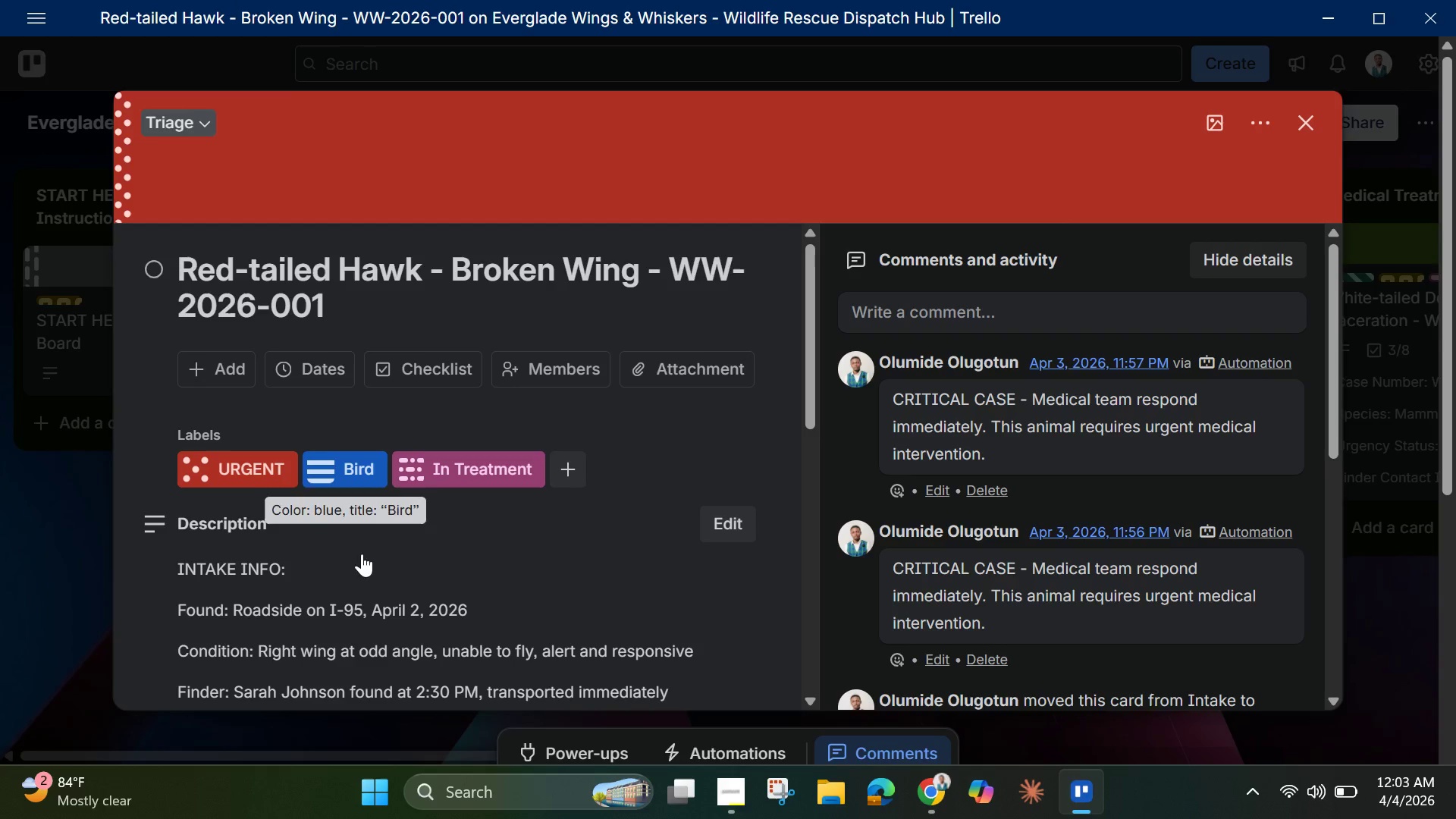 
wait(21.58)
 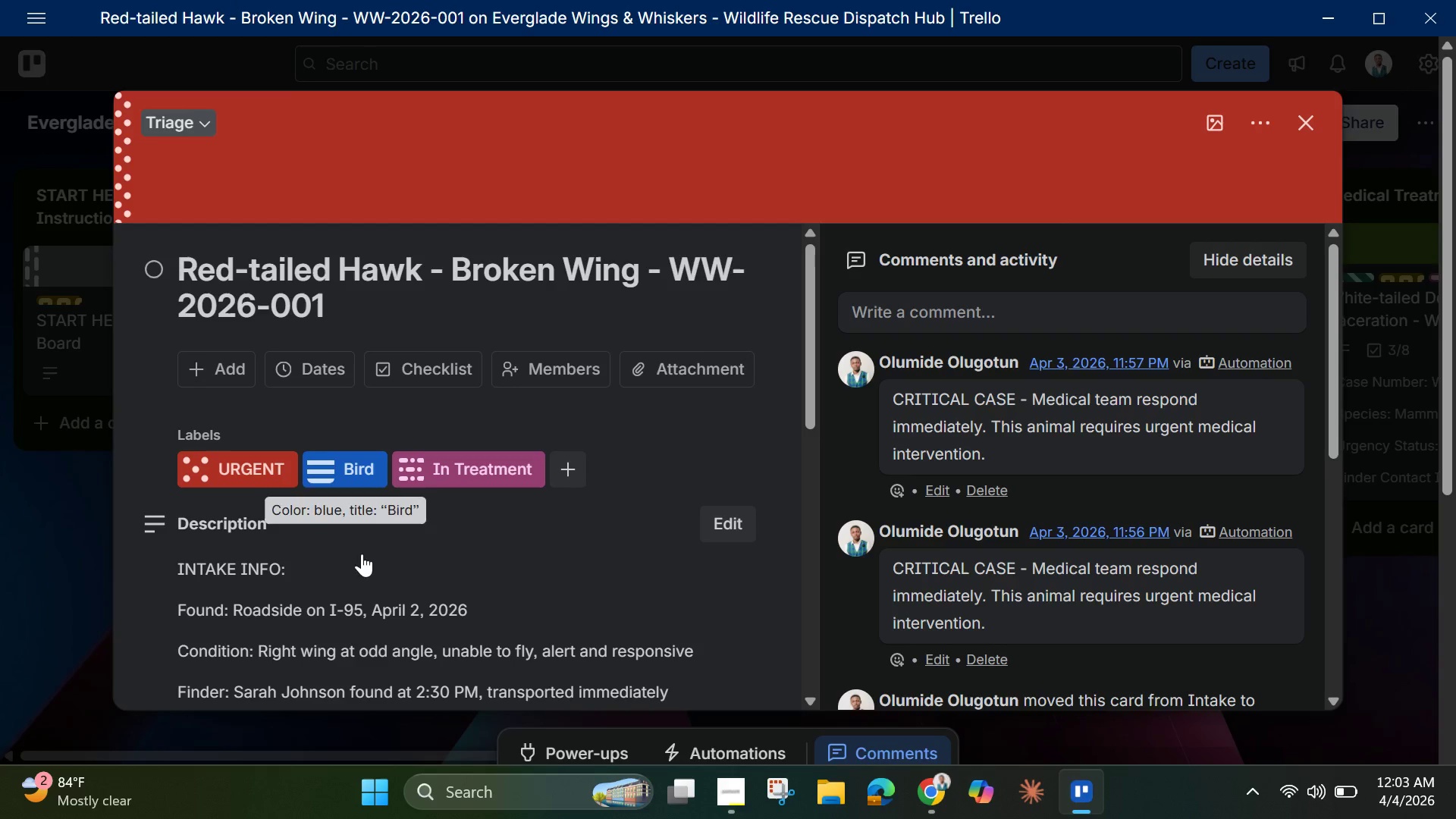 
left_click([561, 458])
 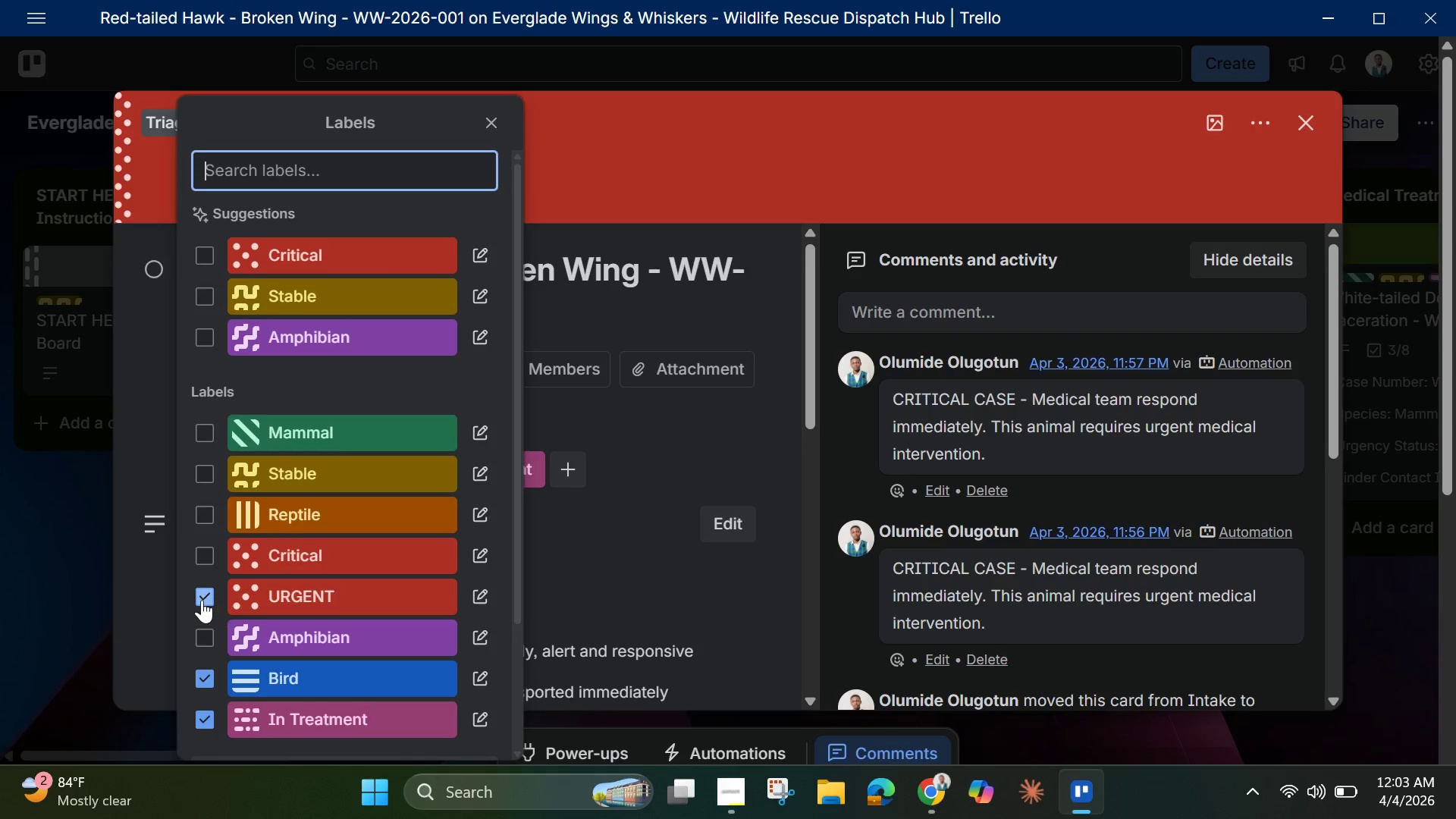 
left_click([201, 598])
 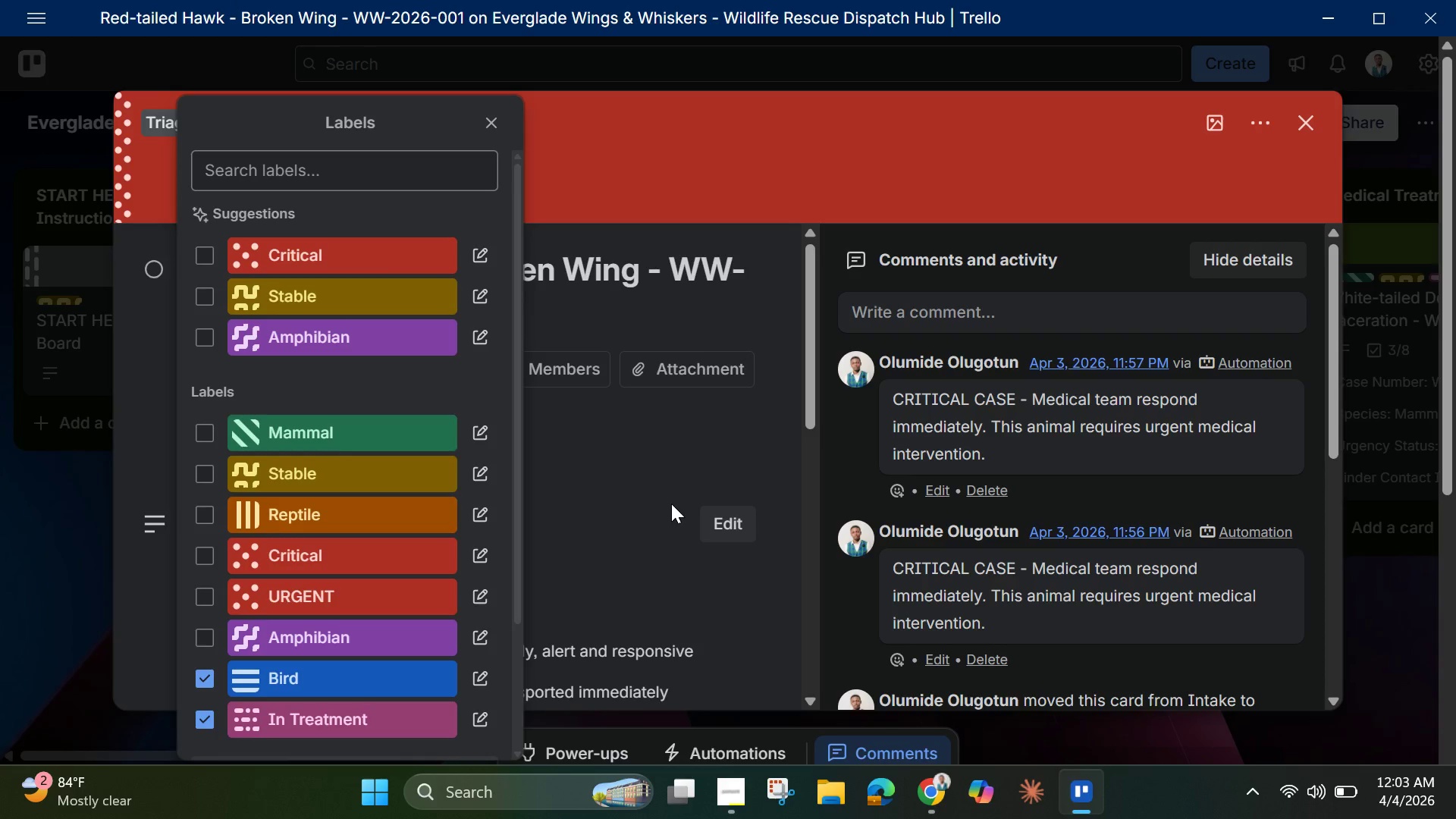 
left_click([671, 504])
 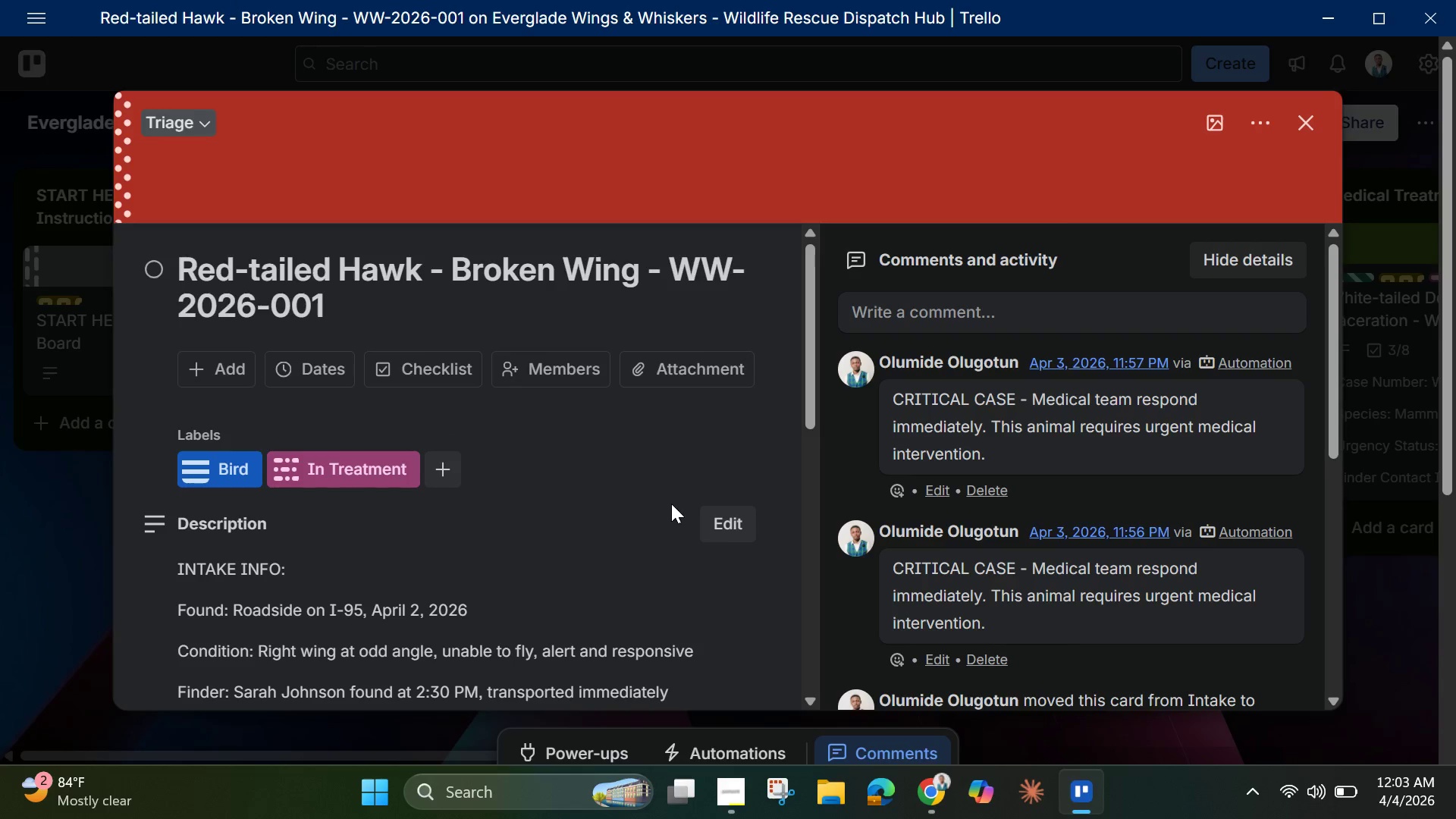 
wait(5.55)
 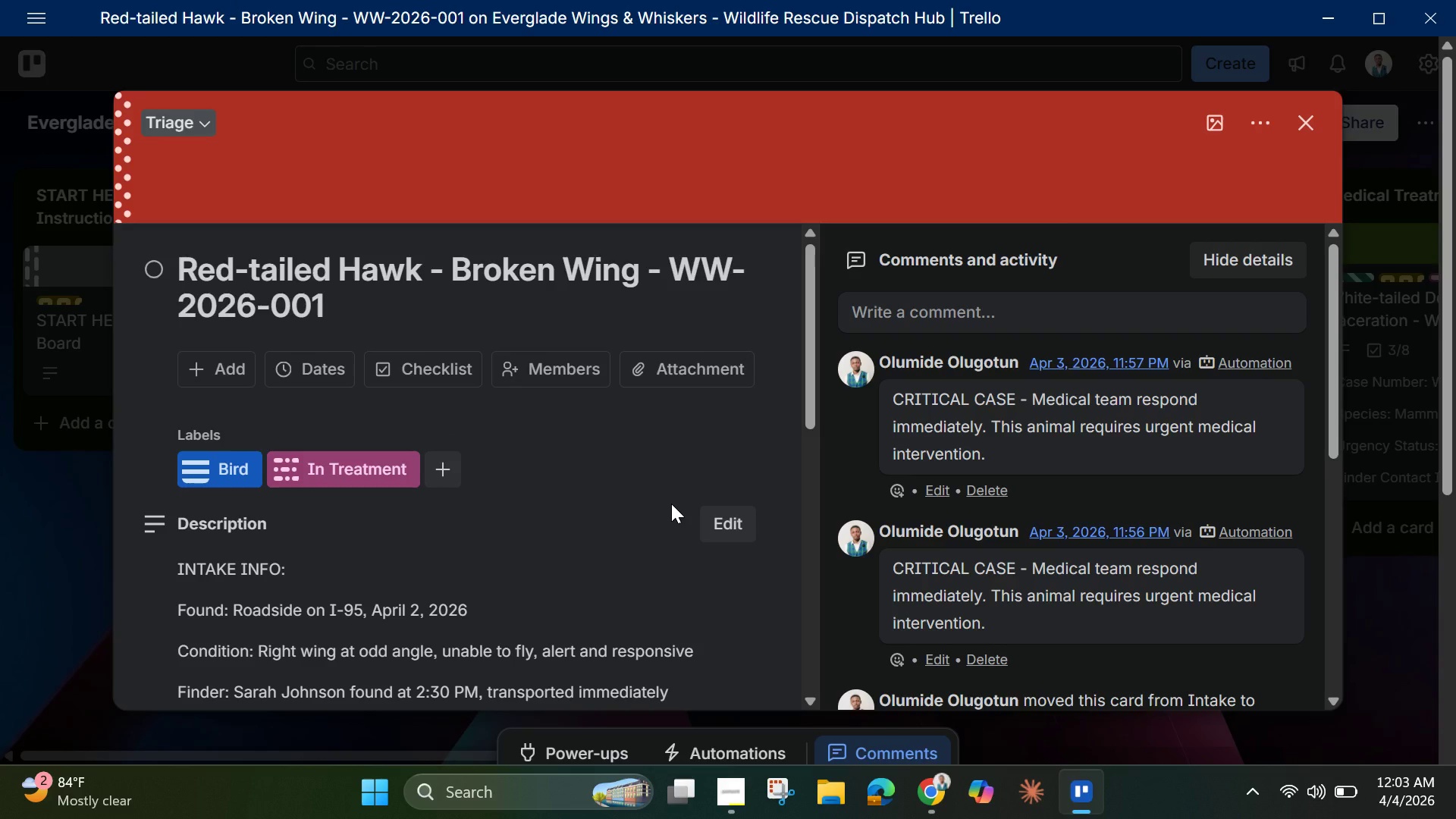 
left_click([451, 472])
 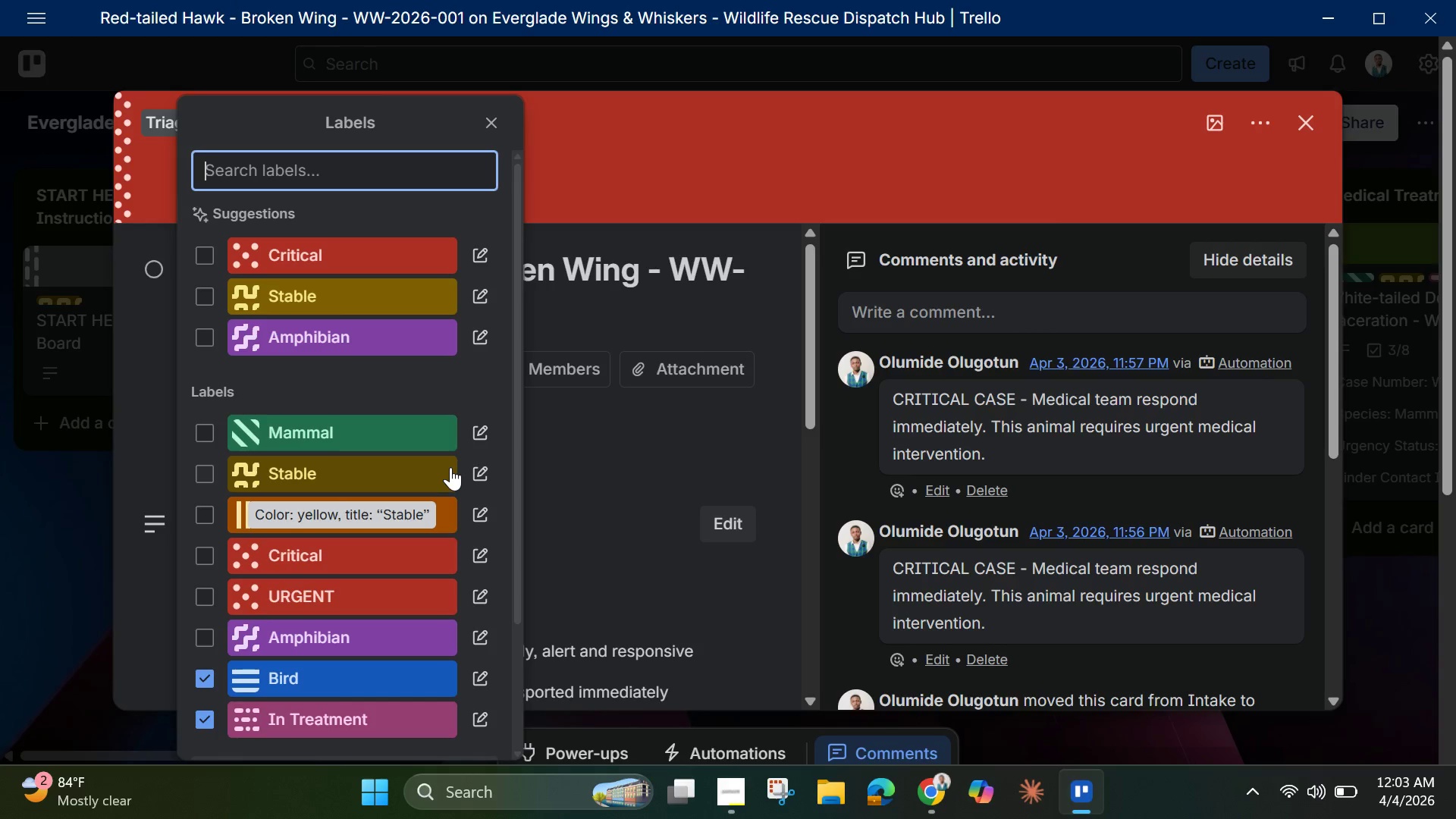 
wait(10.78)
 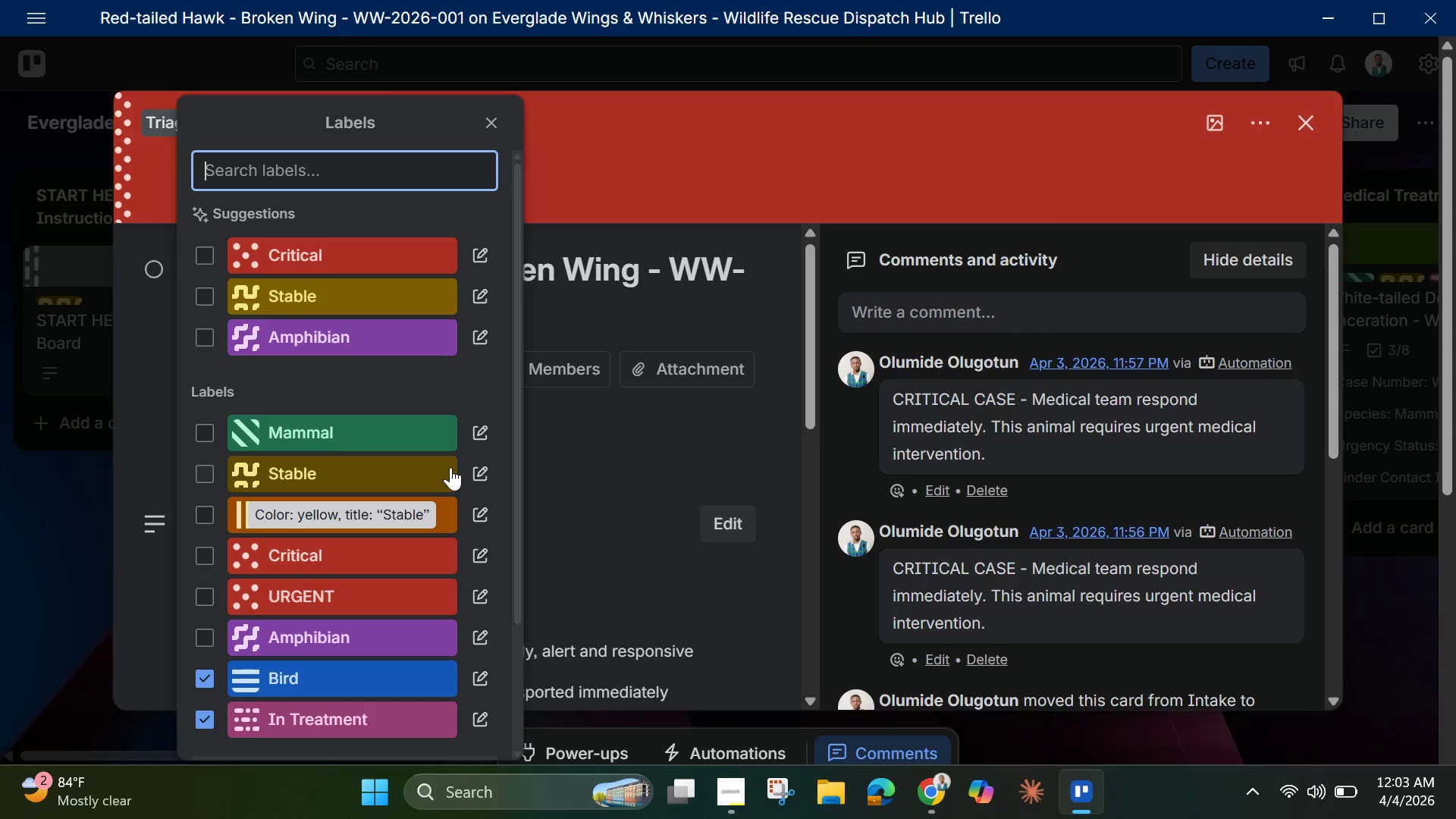 
left_click([215, 557])
 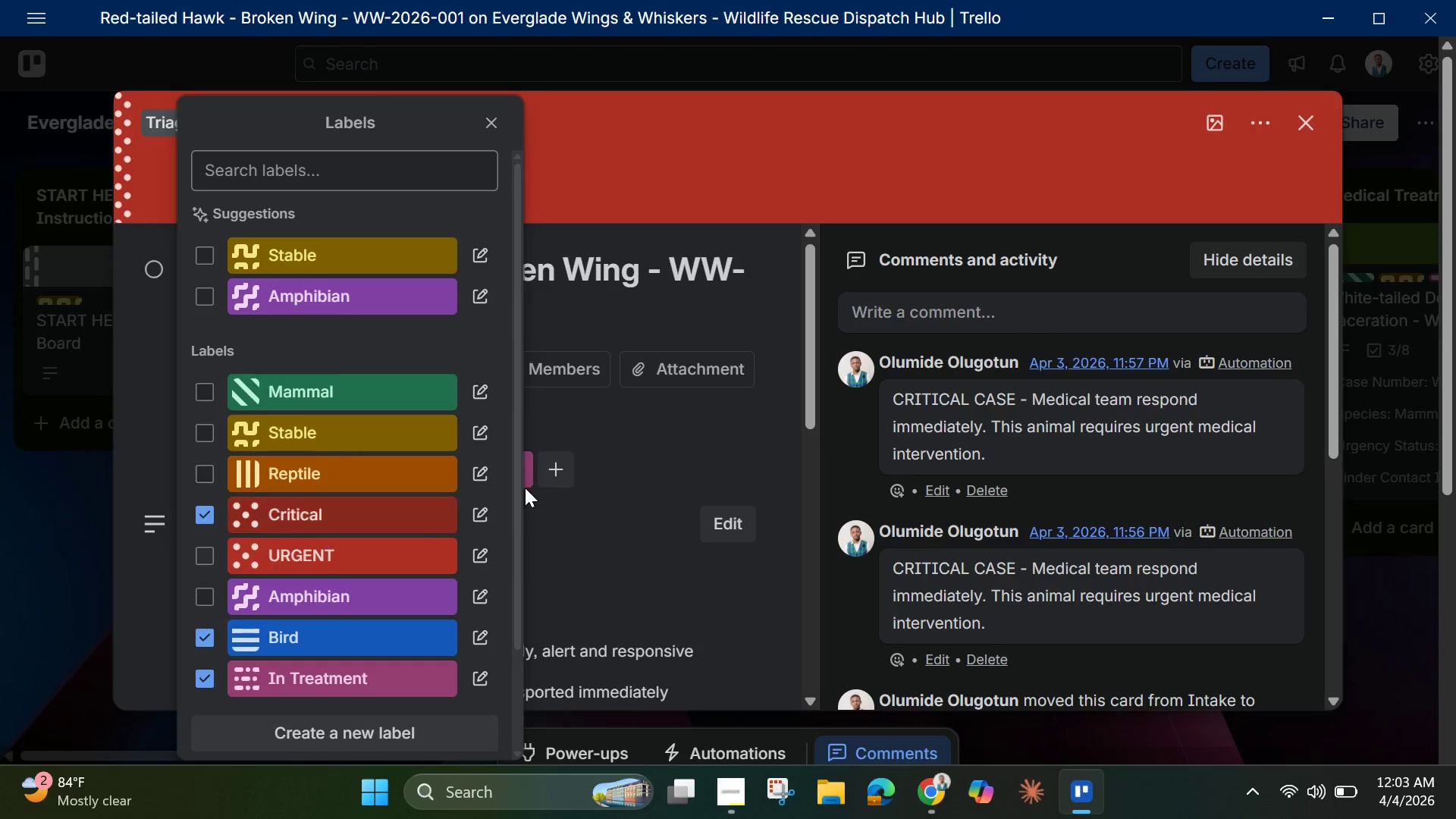 
mouse_move([696, 442])
 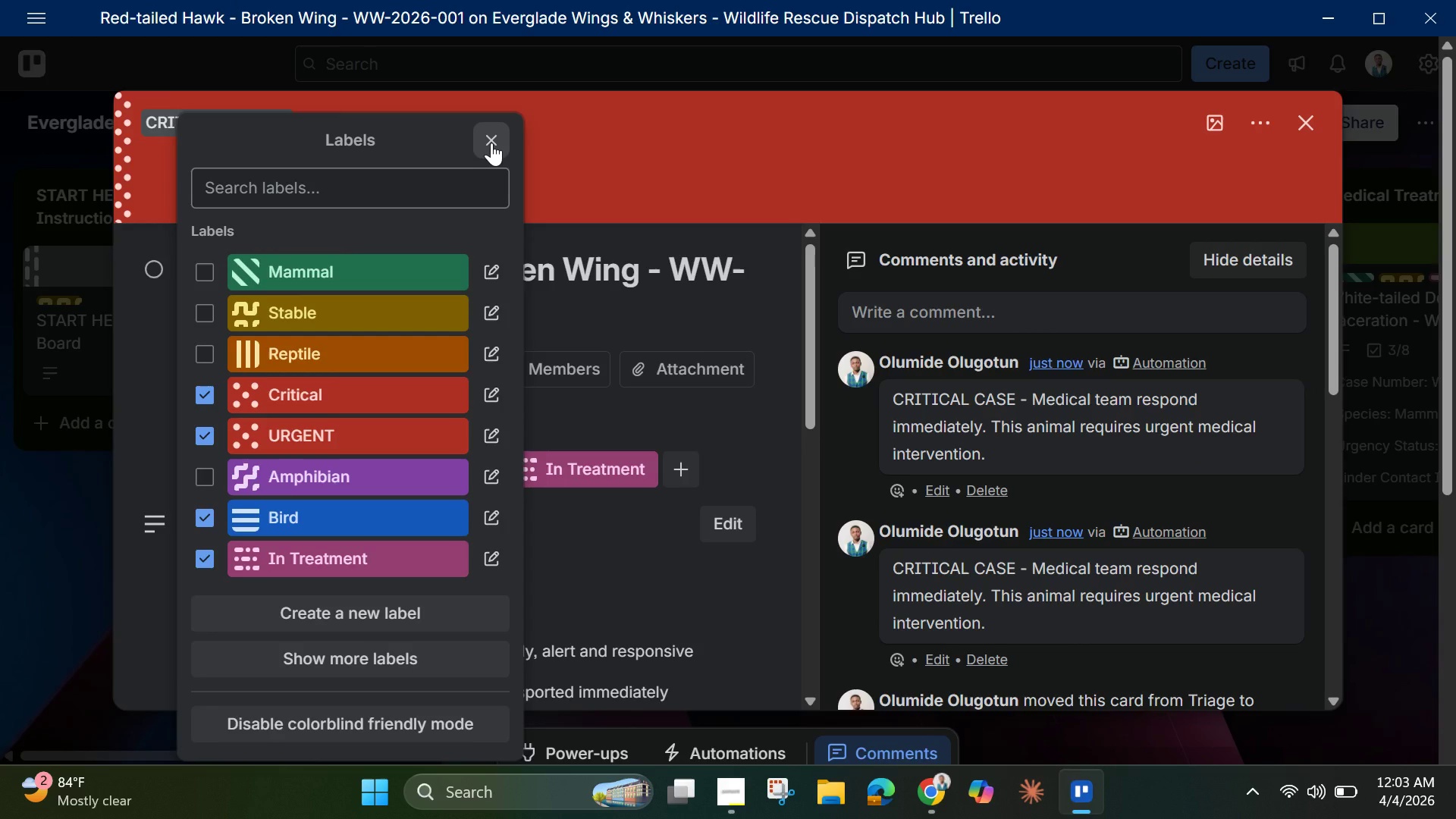 
left_click([491, 143])
 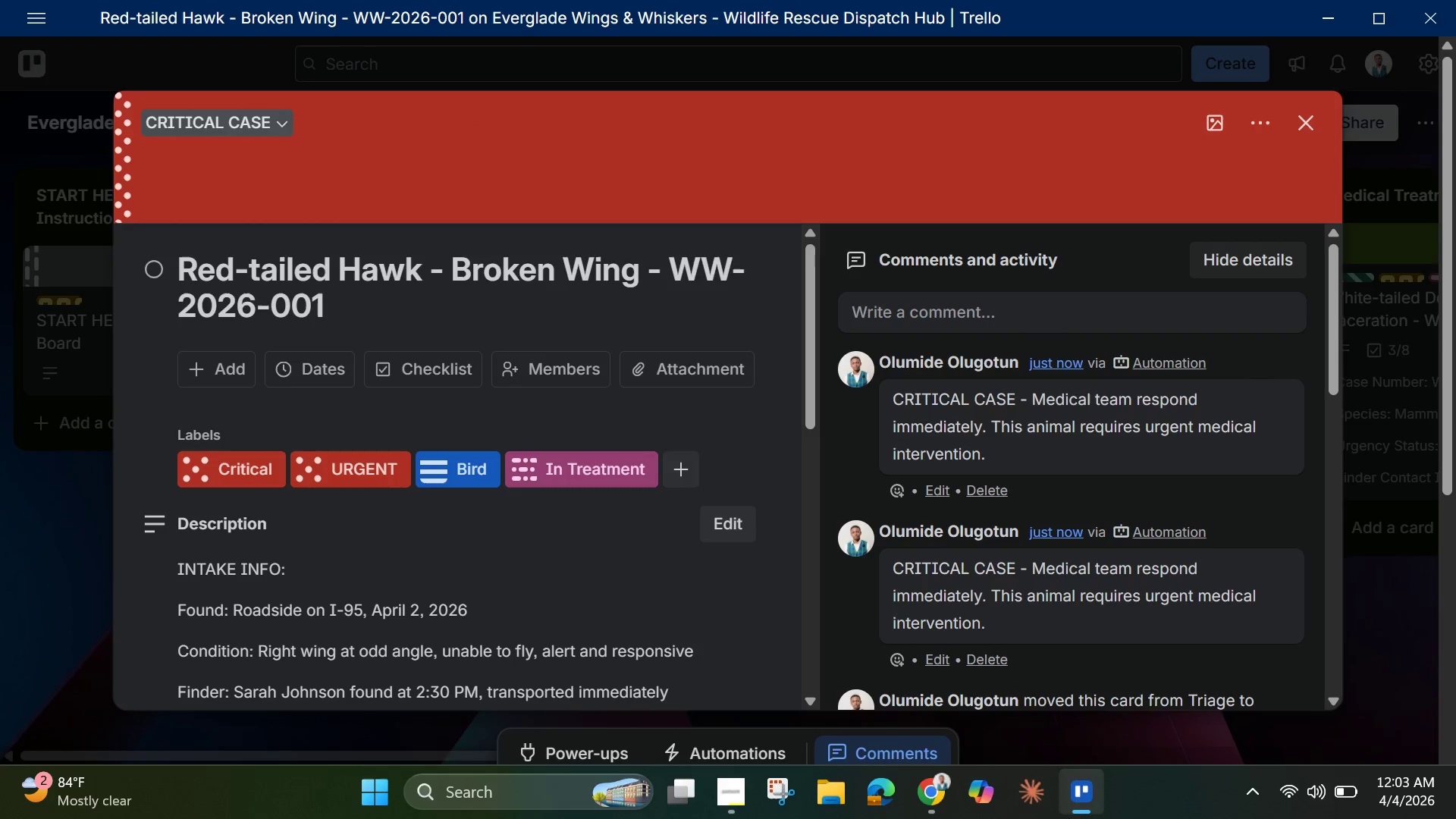 
wait(5.13)
 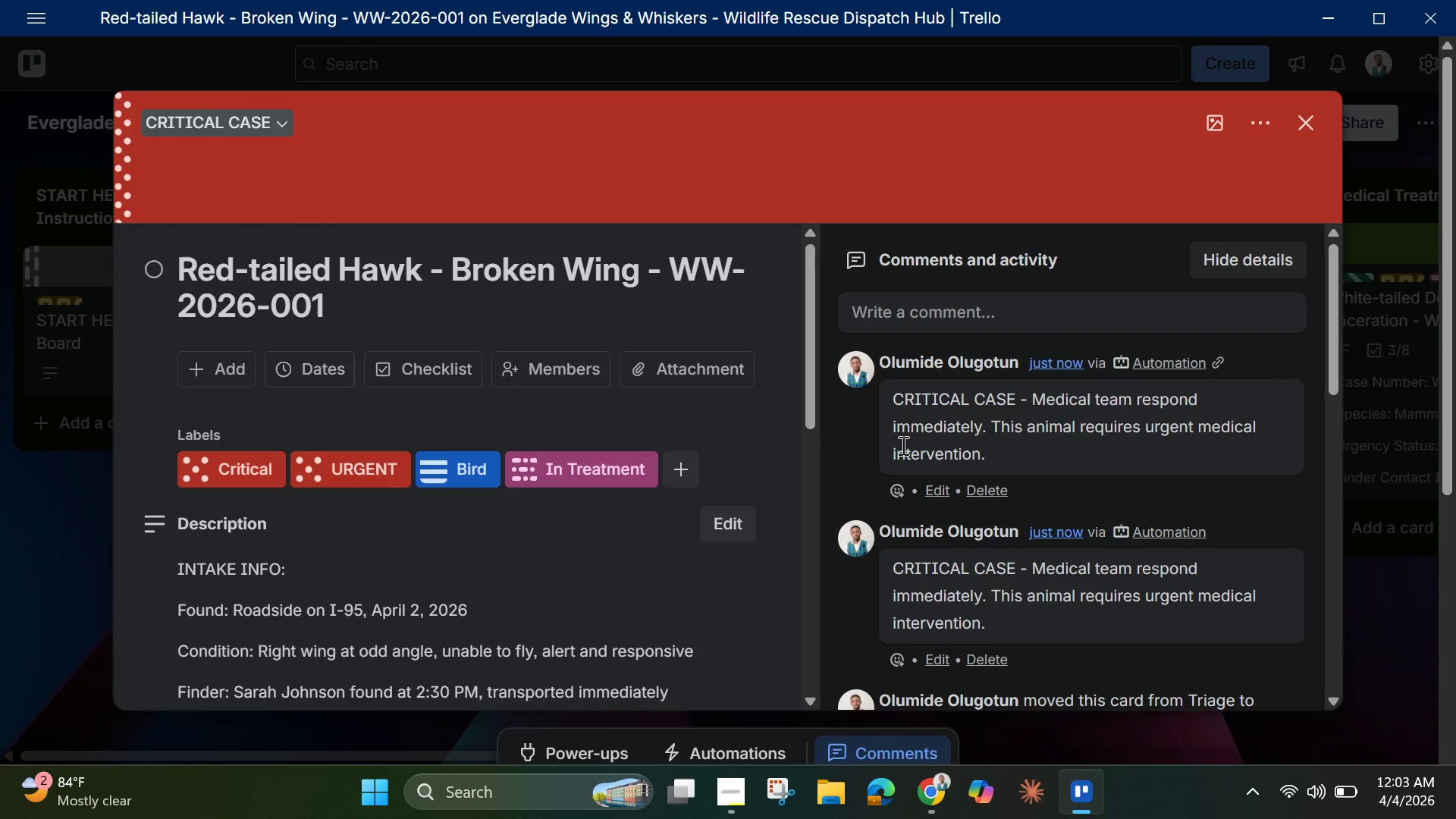 
mouse_move([817, 782])
 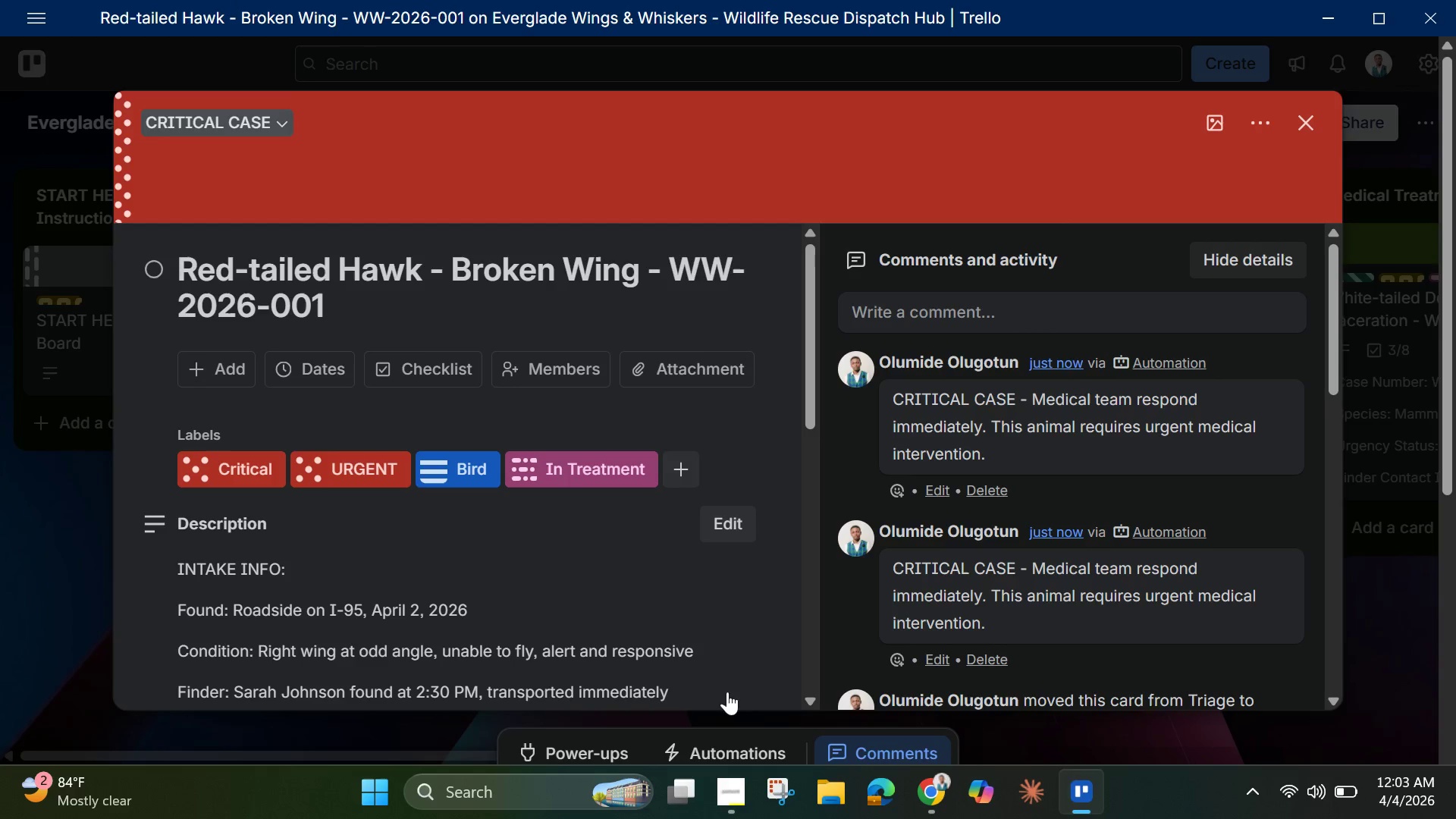 
wait(5.32)
 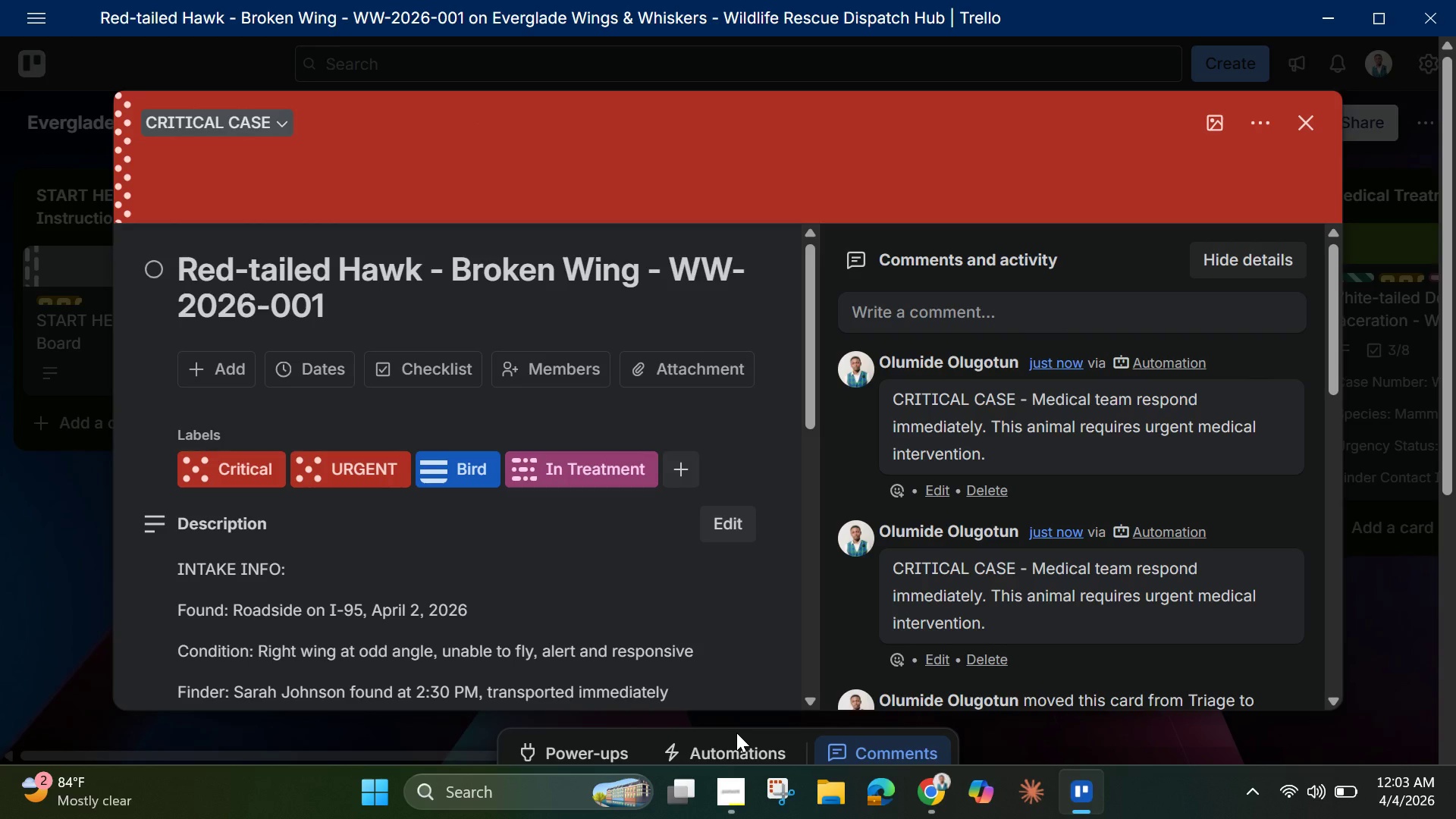 
left_click([828, 789])
 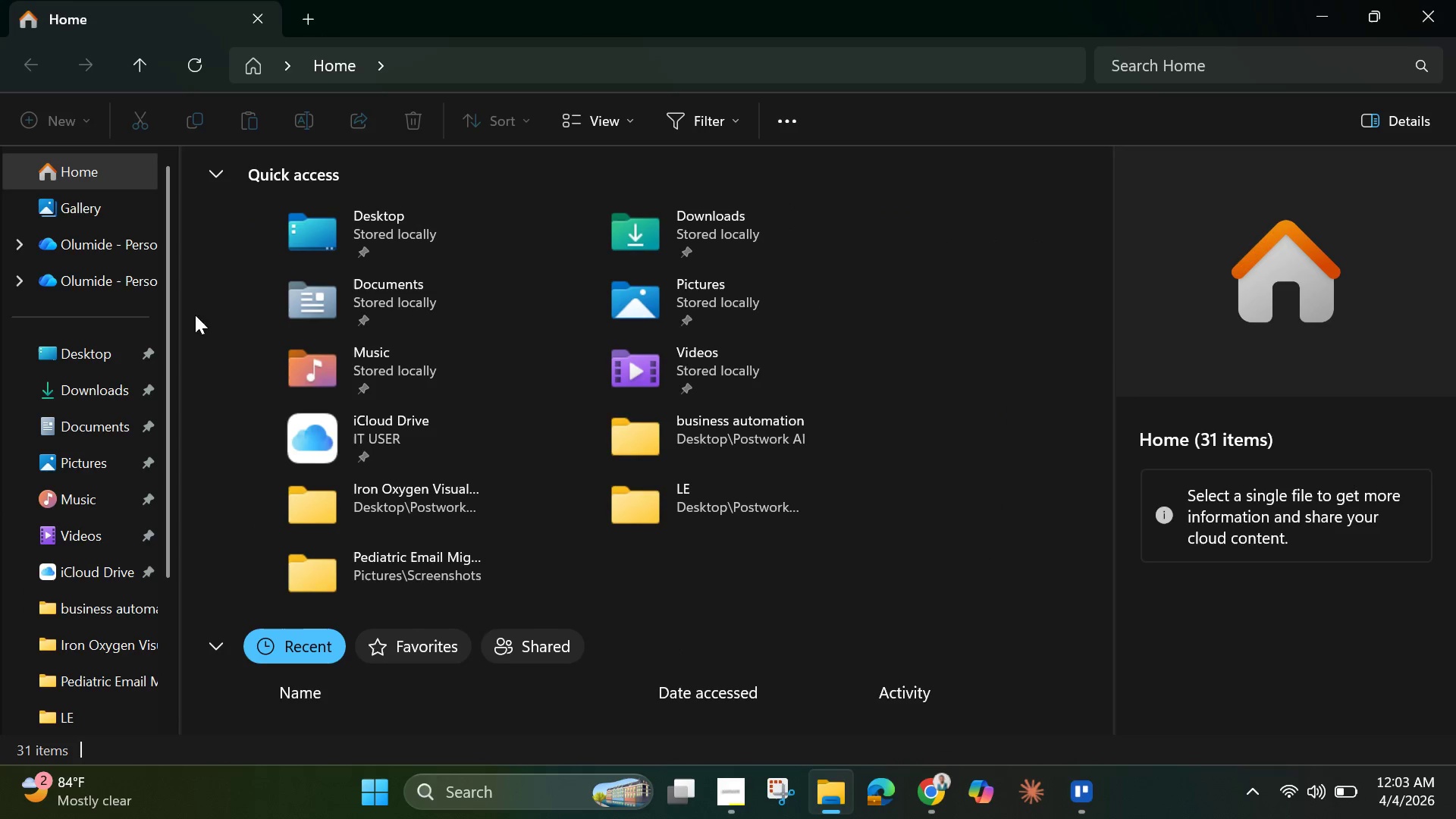 
wait(6.52)
 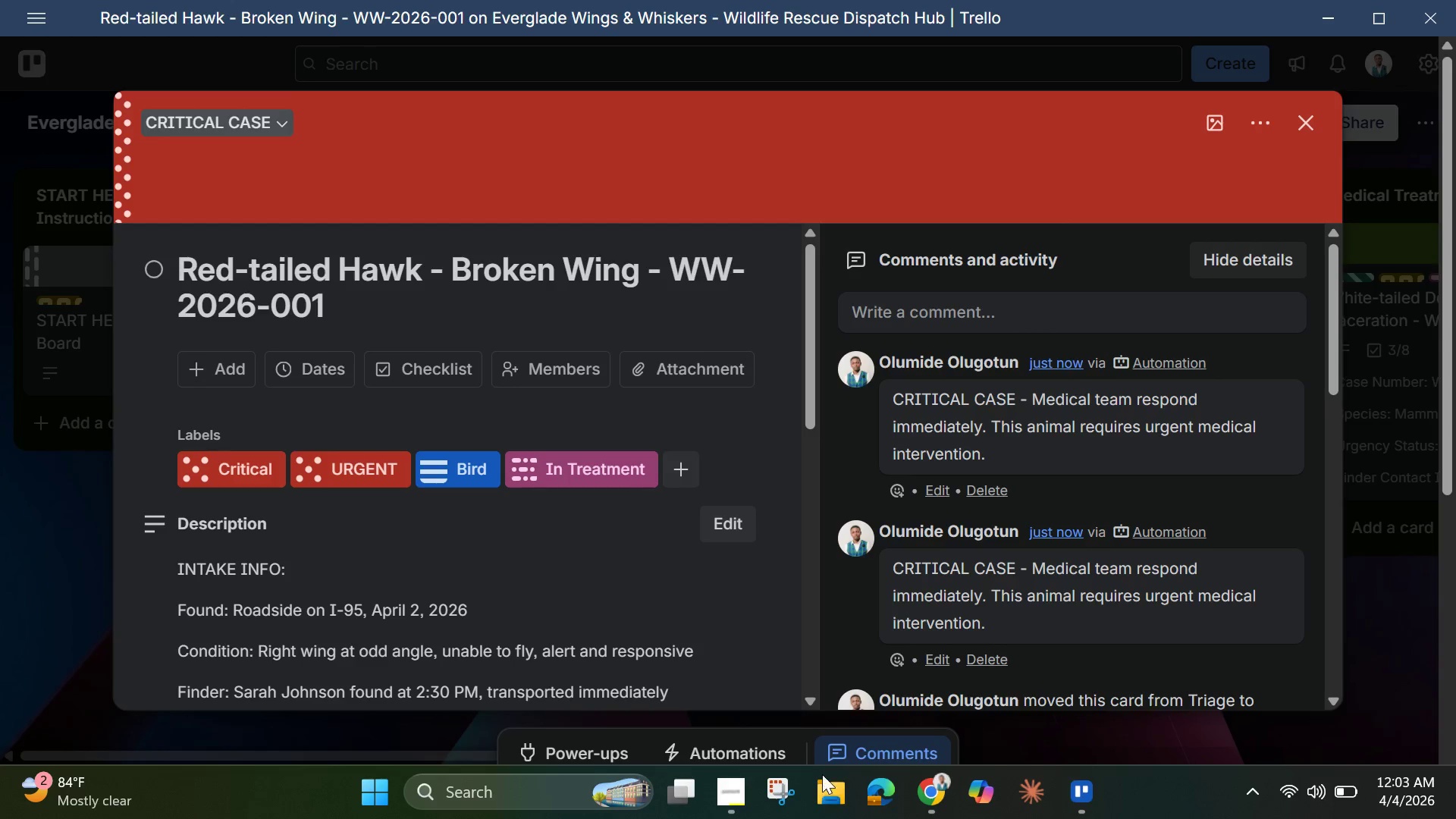 
left_click([68, 459])
 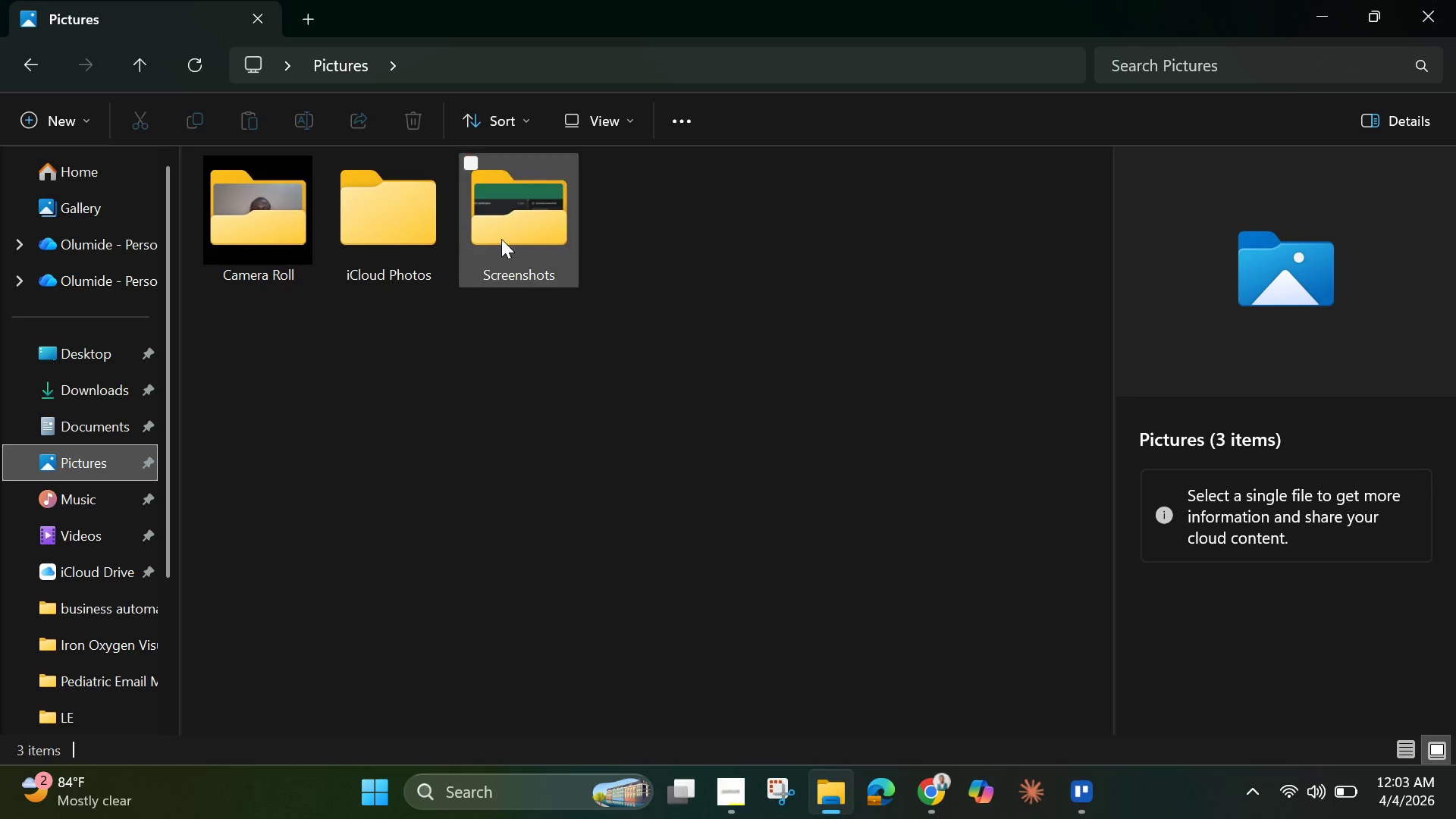 
double_click([526, 238])
 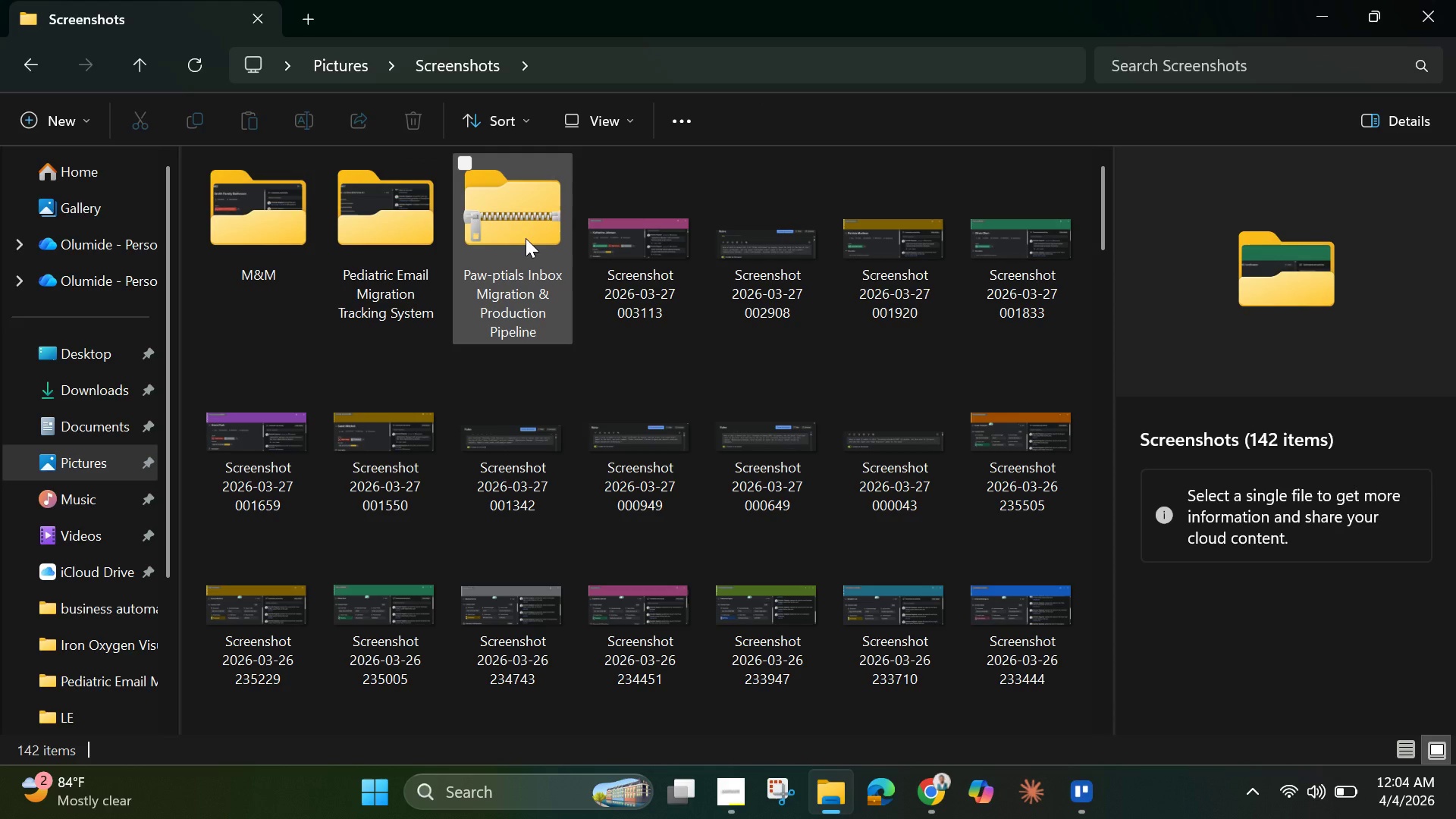 
mouse_move([249, 271])
 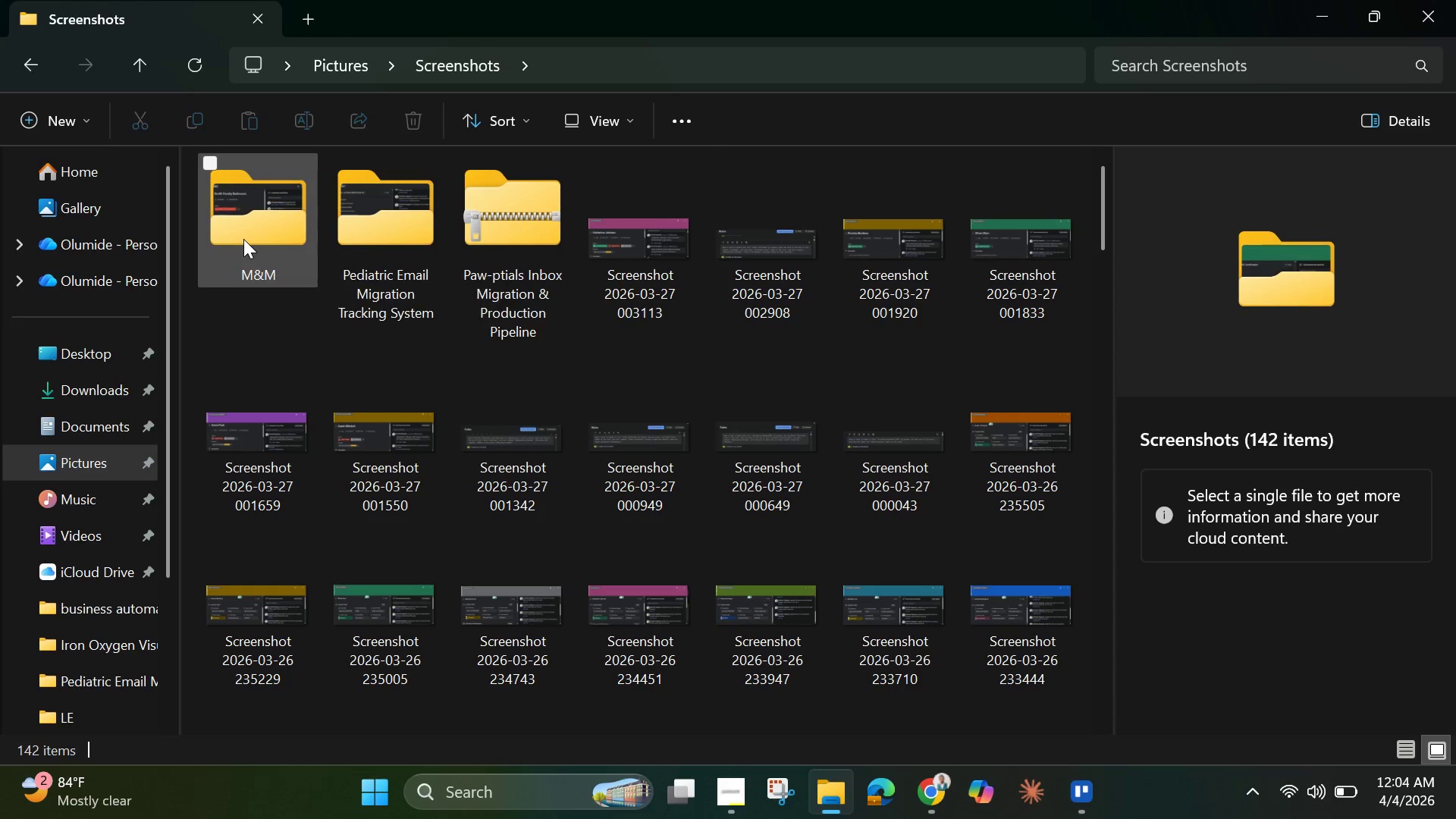 
double_click([243, 239])
 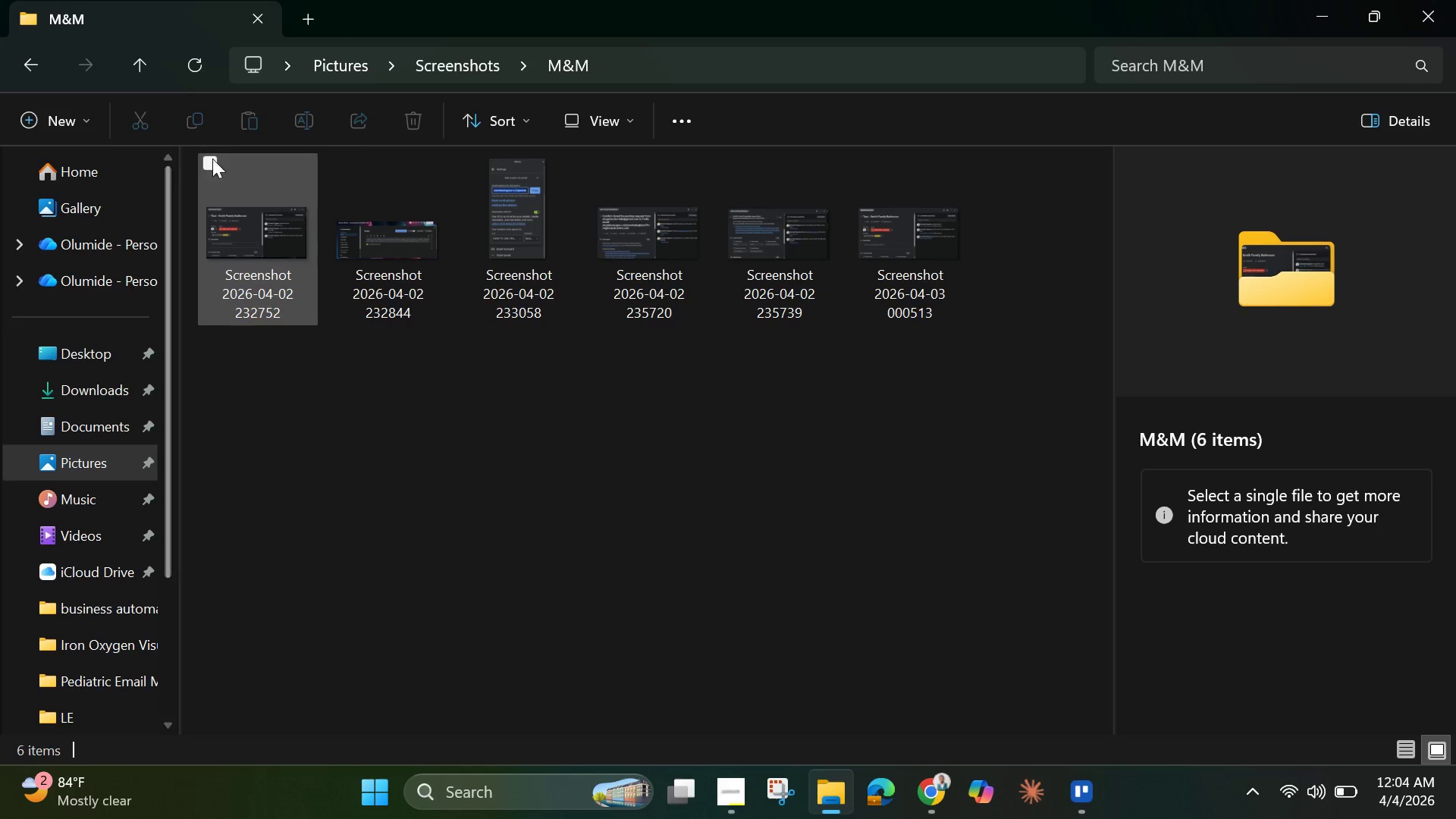 
left_click([143, 61])
 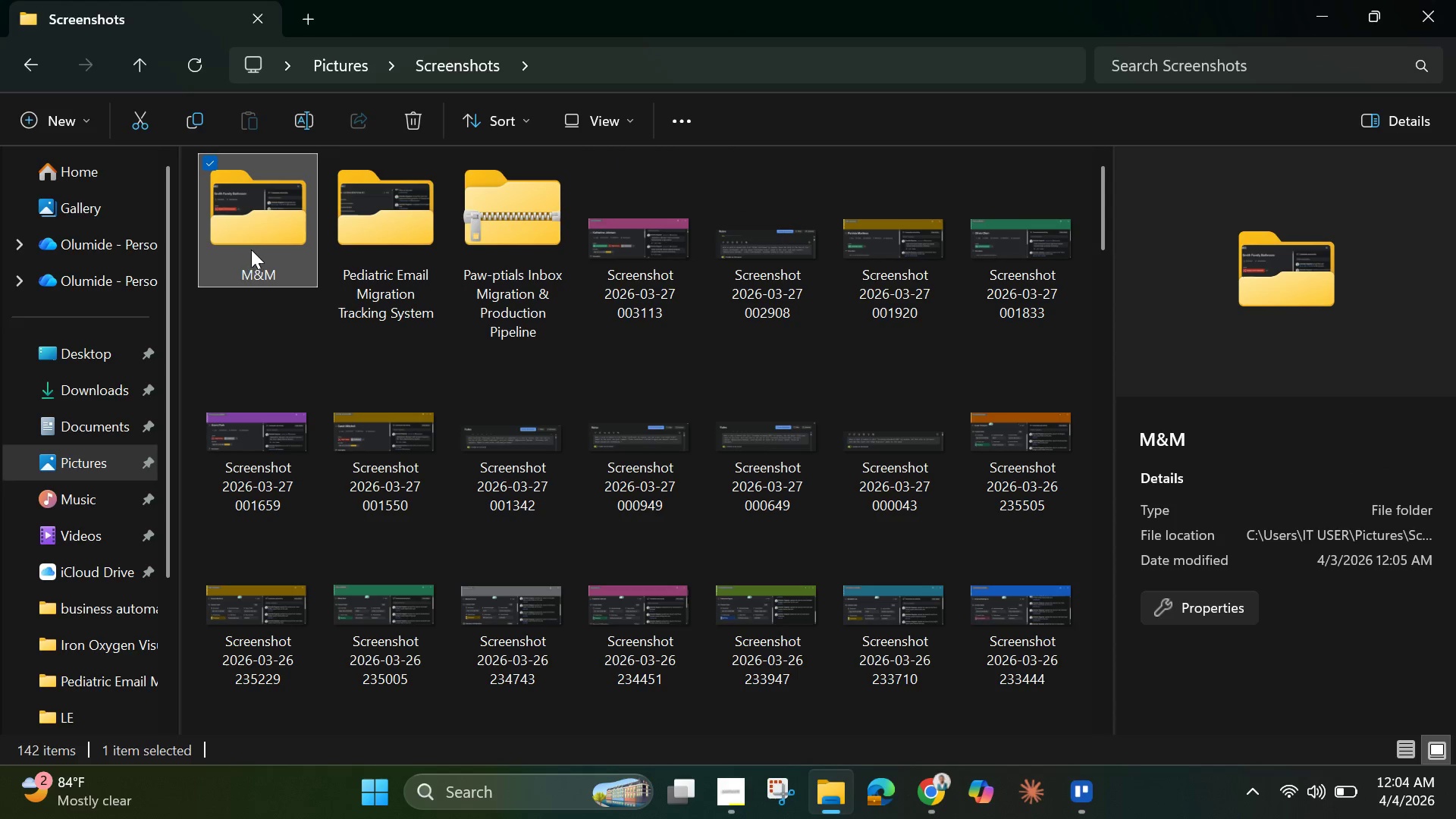 
double_click([252, 243])
 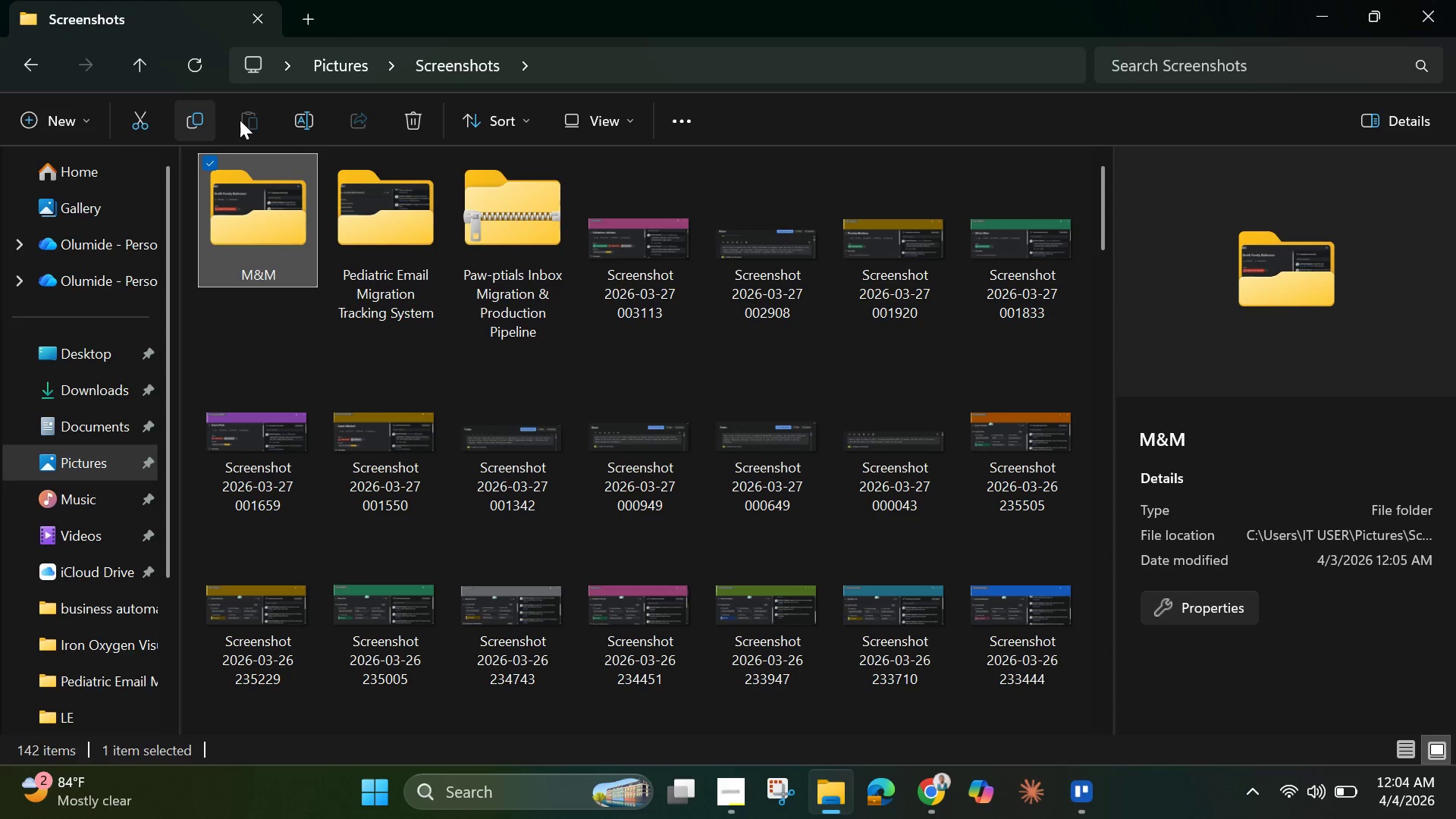 
left_click([299, 124])
 